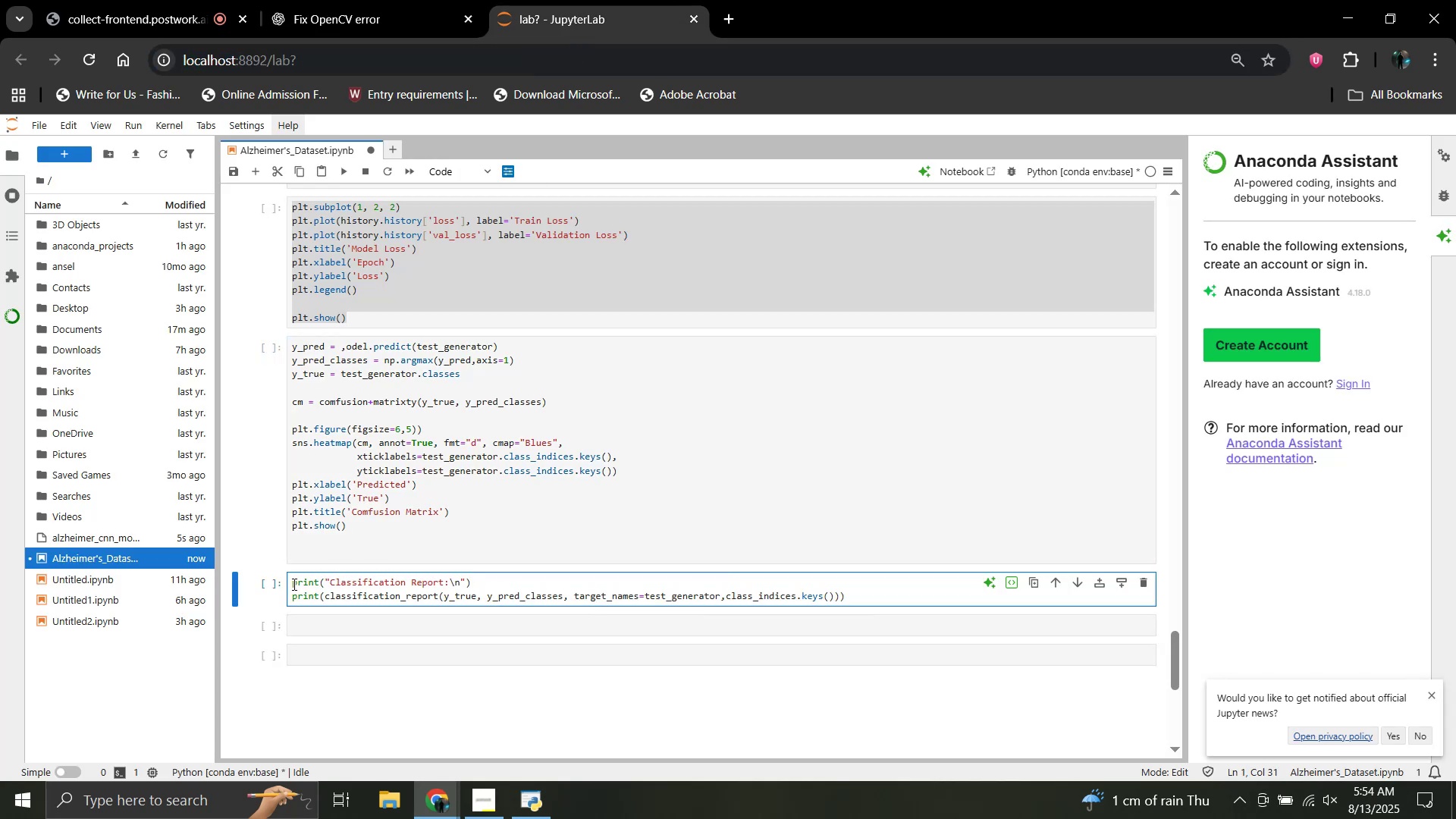 
left_click_drag(start_coordinate=[293, 584], to_coordinate=[853, 607])
 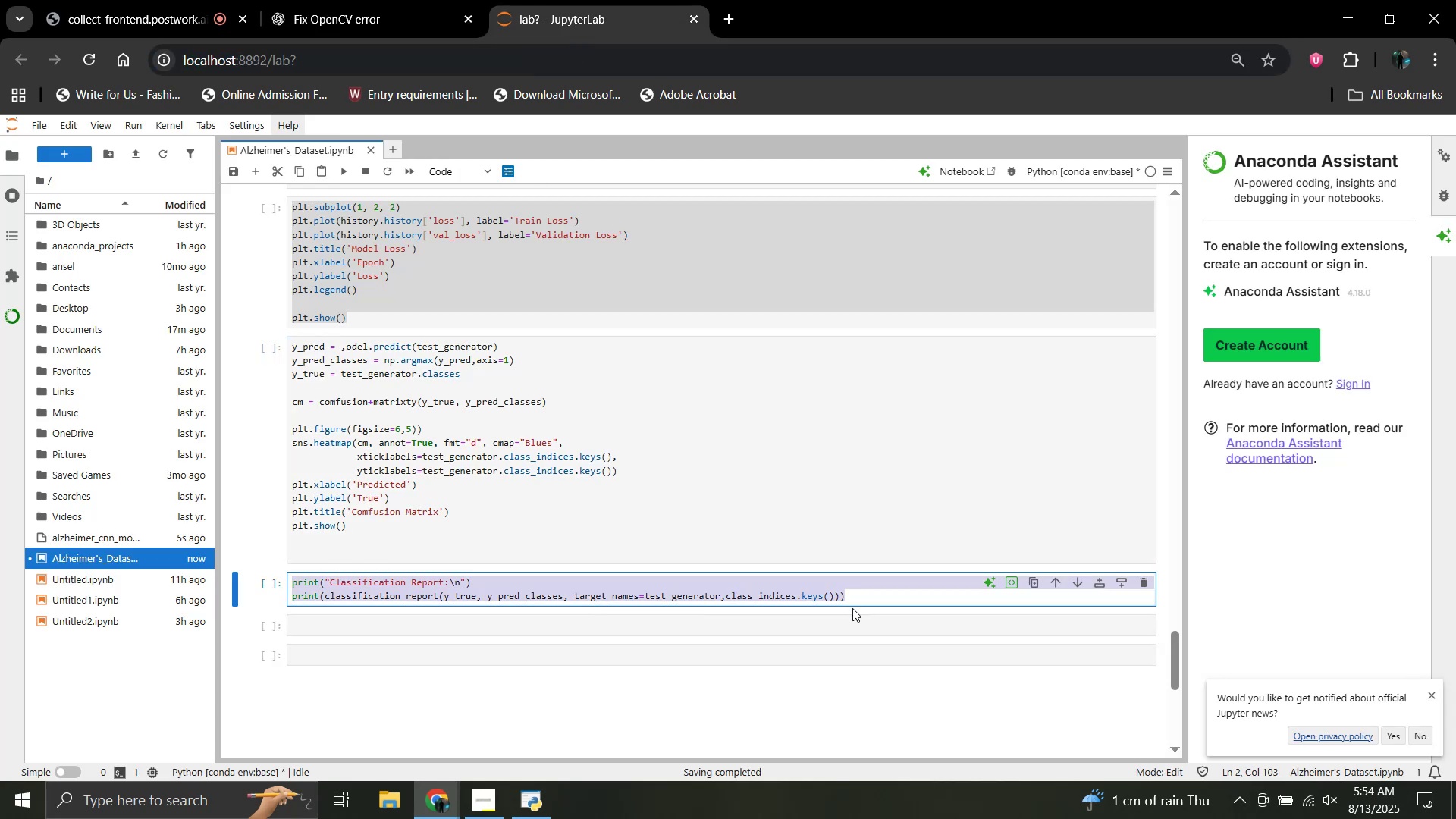 
key(Control+C)
 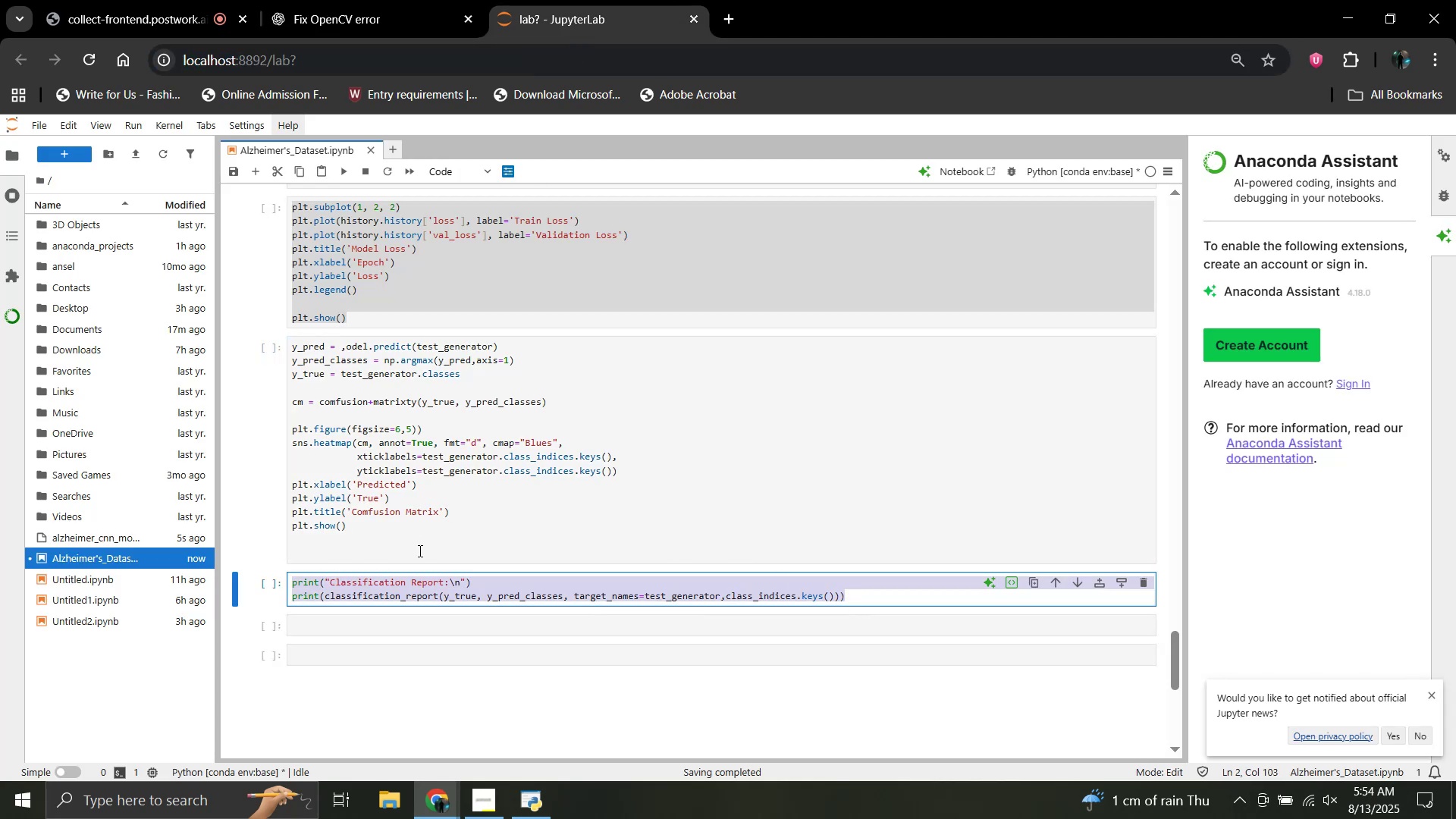 
left_click([419, 554])
 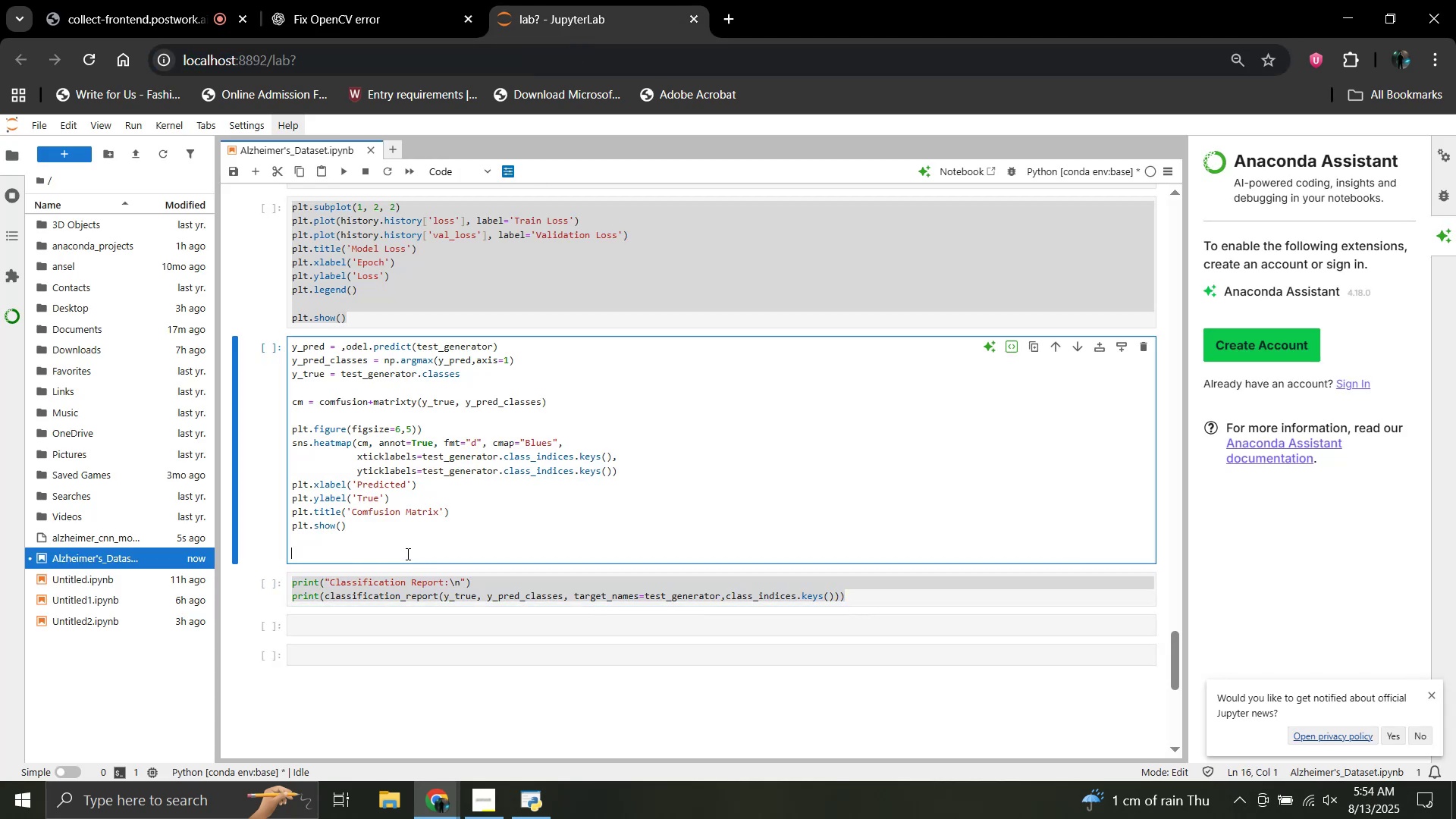 
left_click_drag(start_coordinate=[402, 554], to_coordinate=[292, 337])
 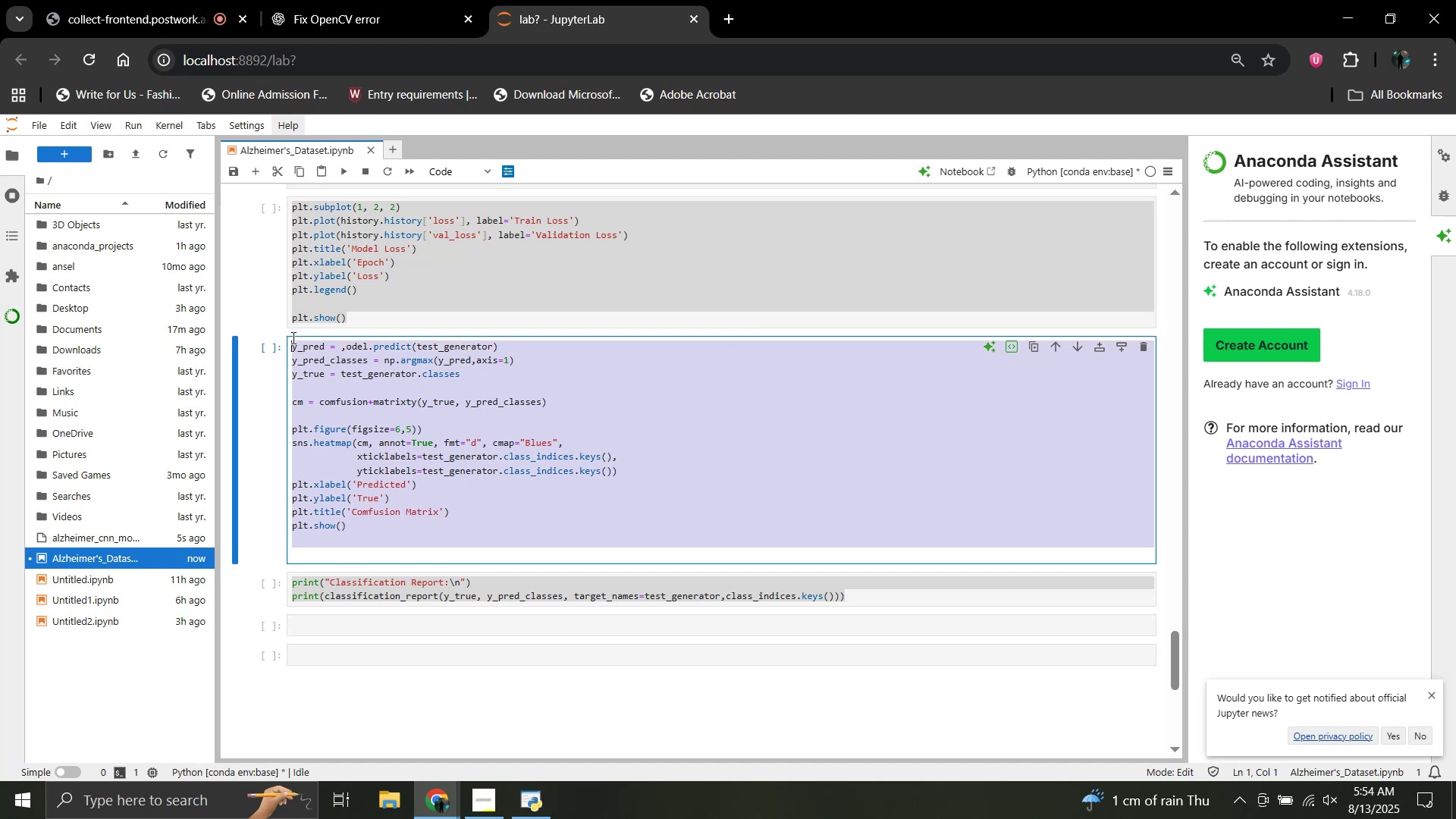 
key(Control+C)
 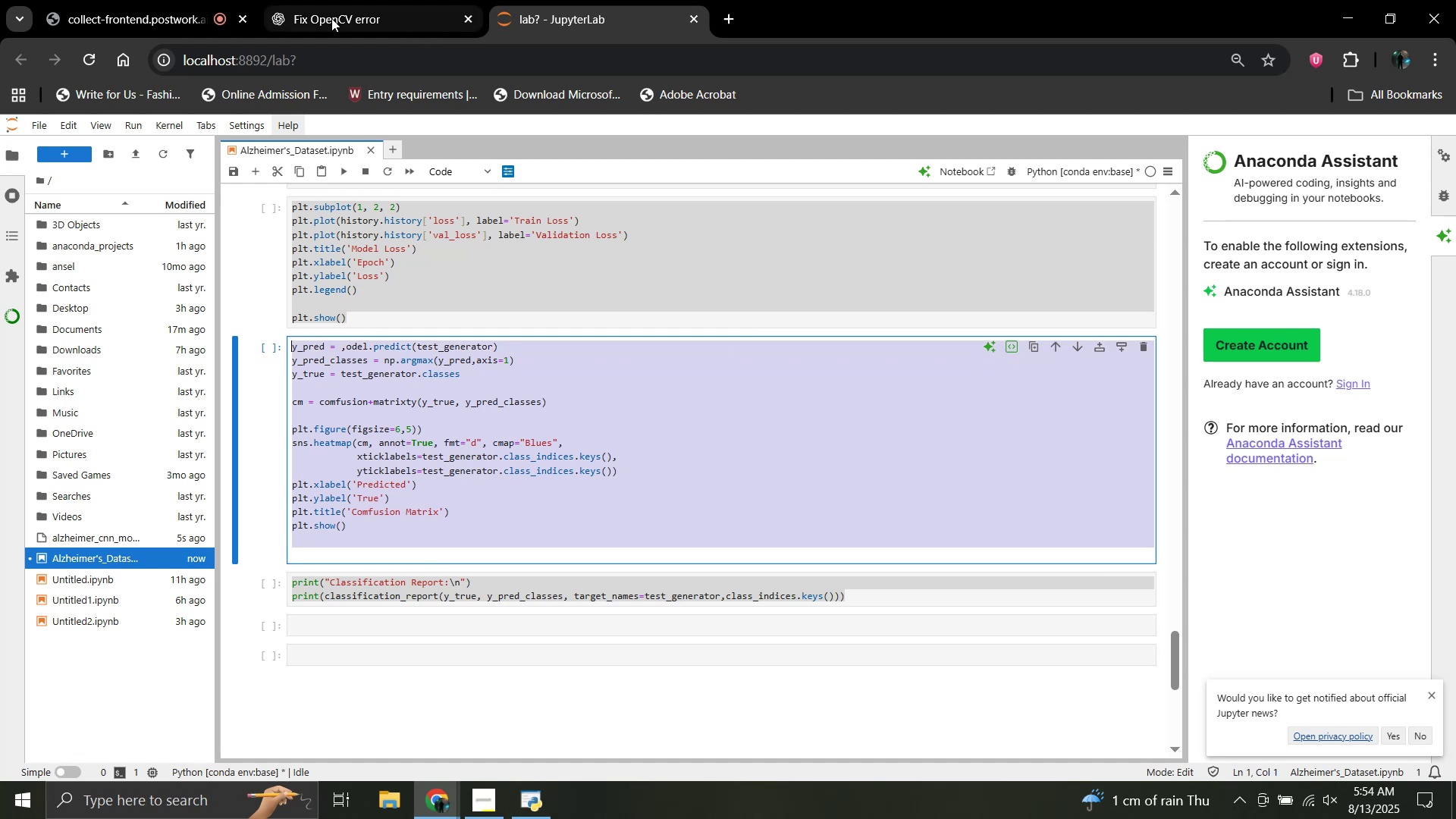 
left_click([337, 0])
 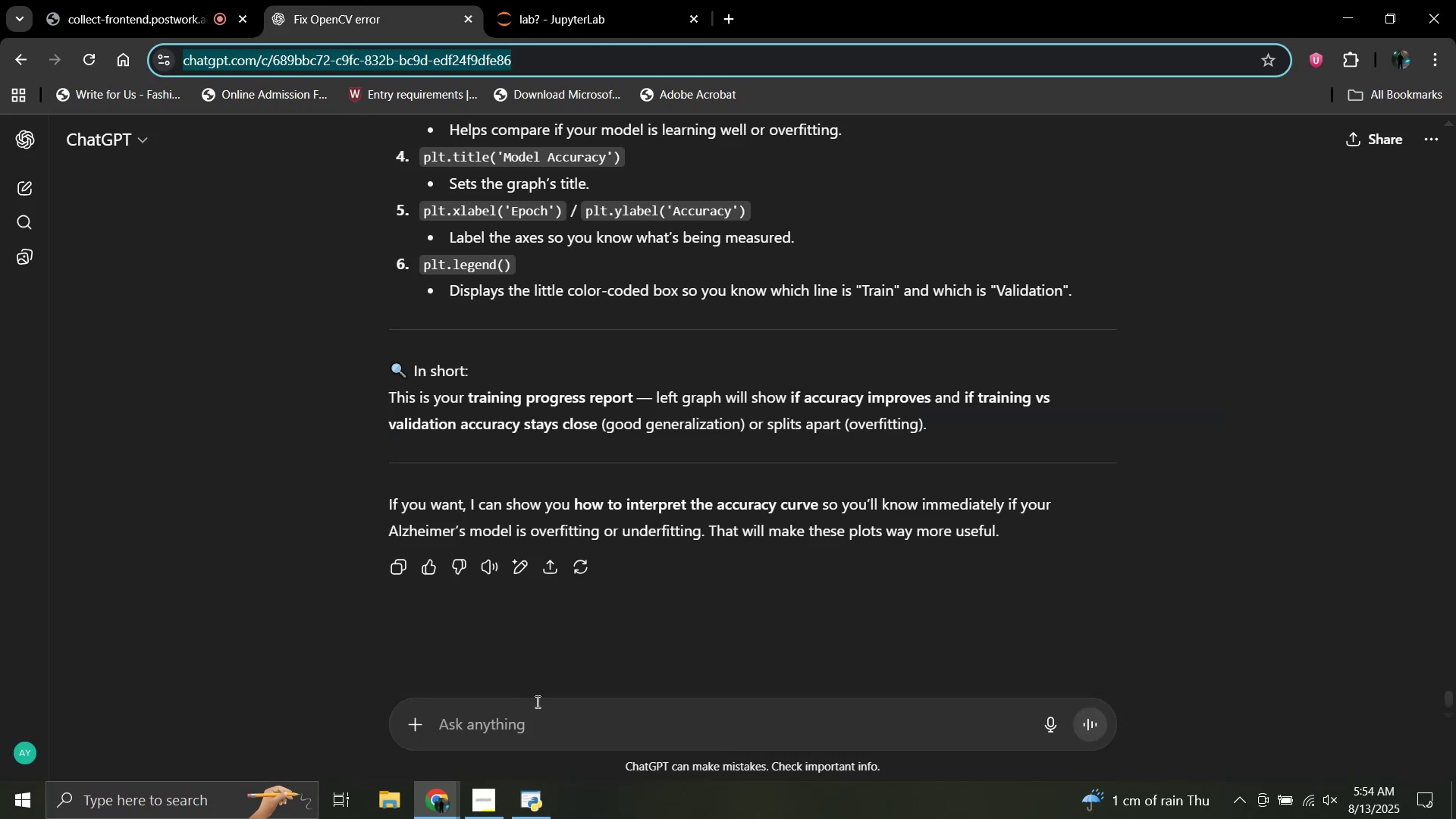 
left_click([569, 732])
 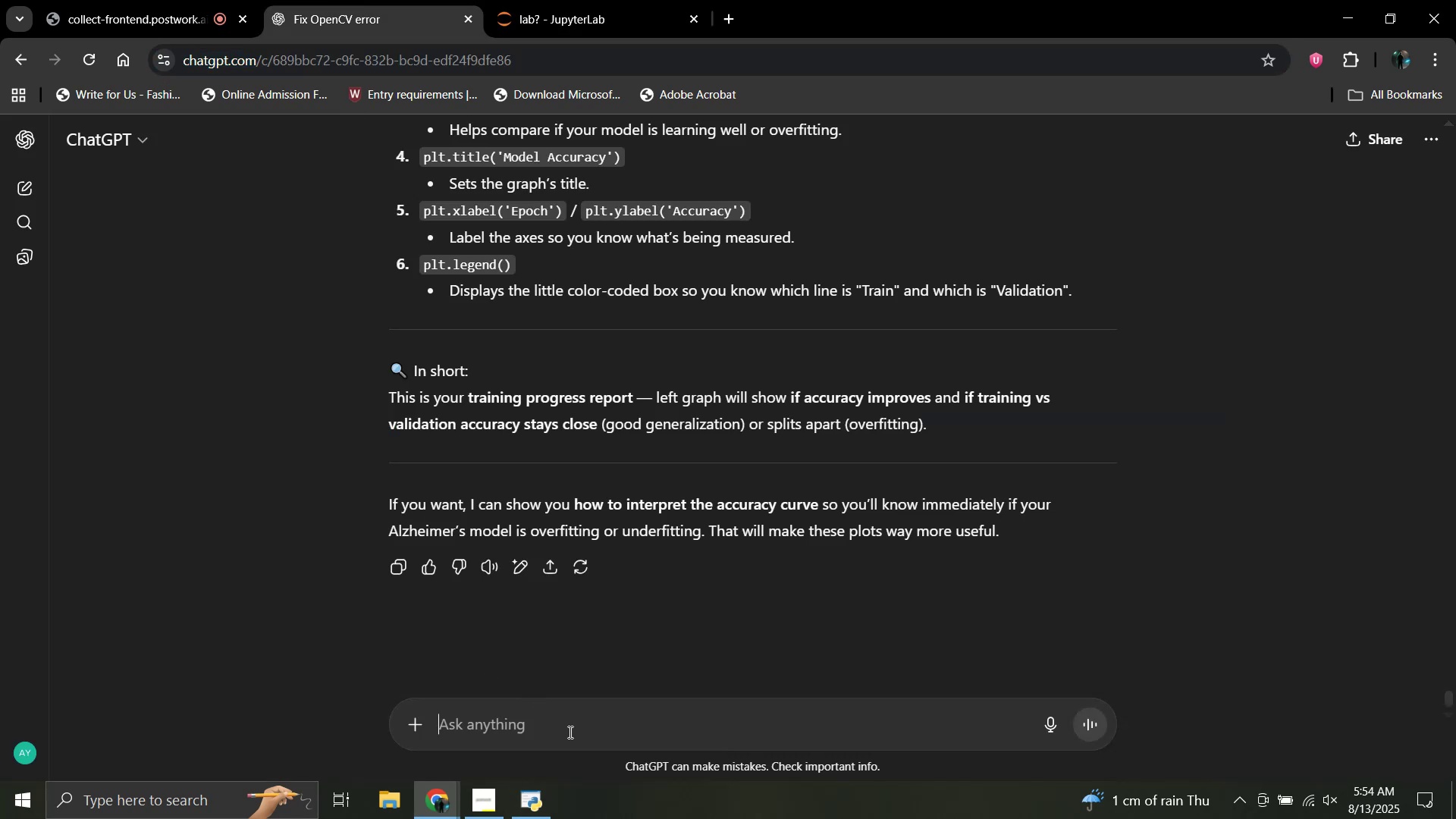 
key(Control+V)
 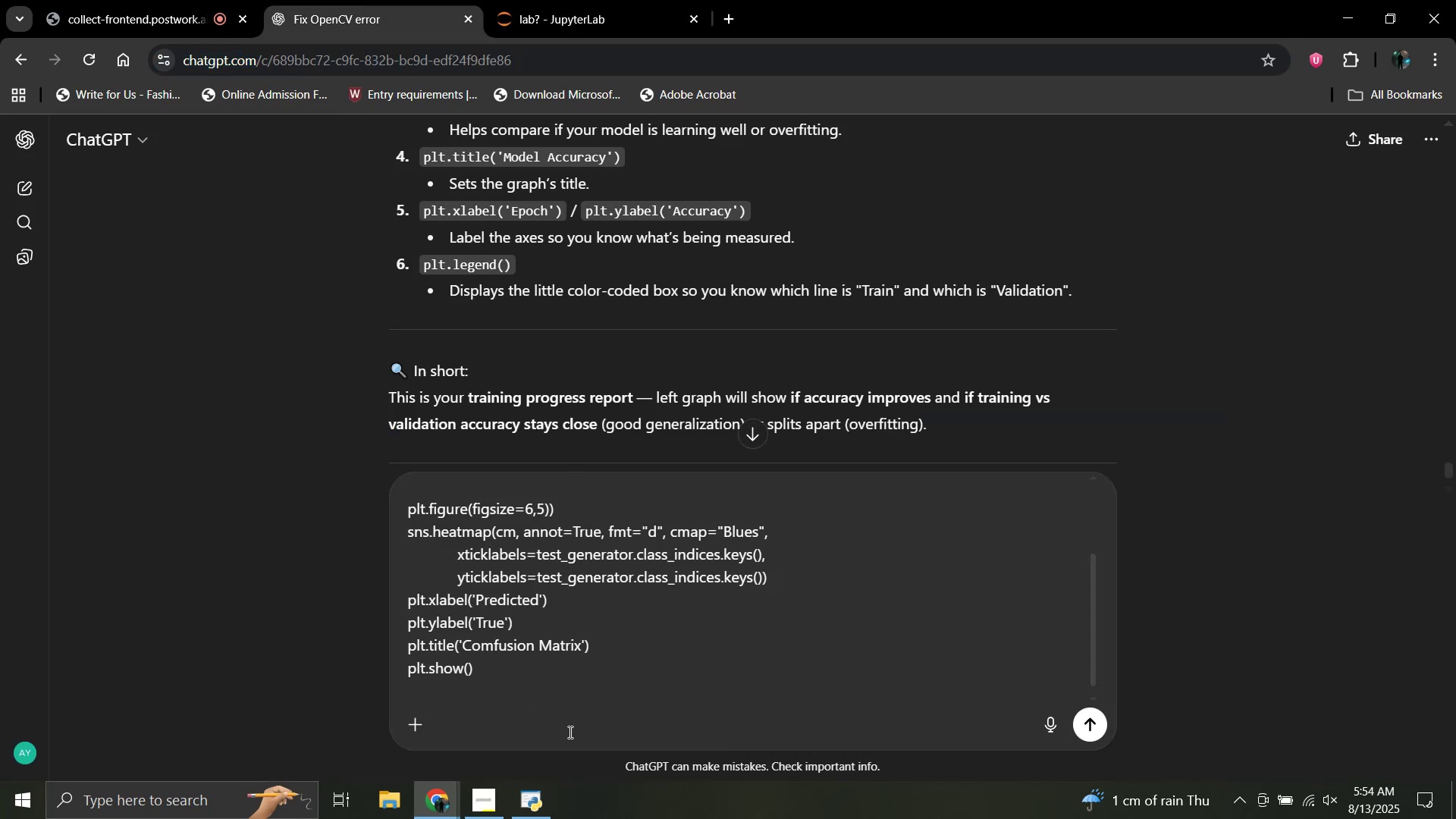 
key(Shift+Enter)
 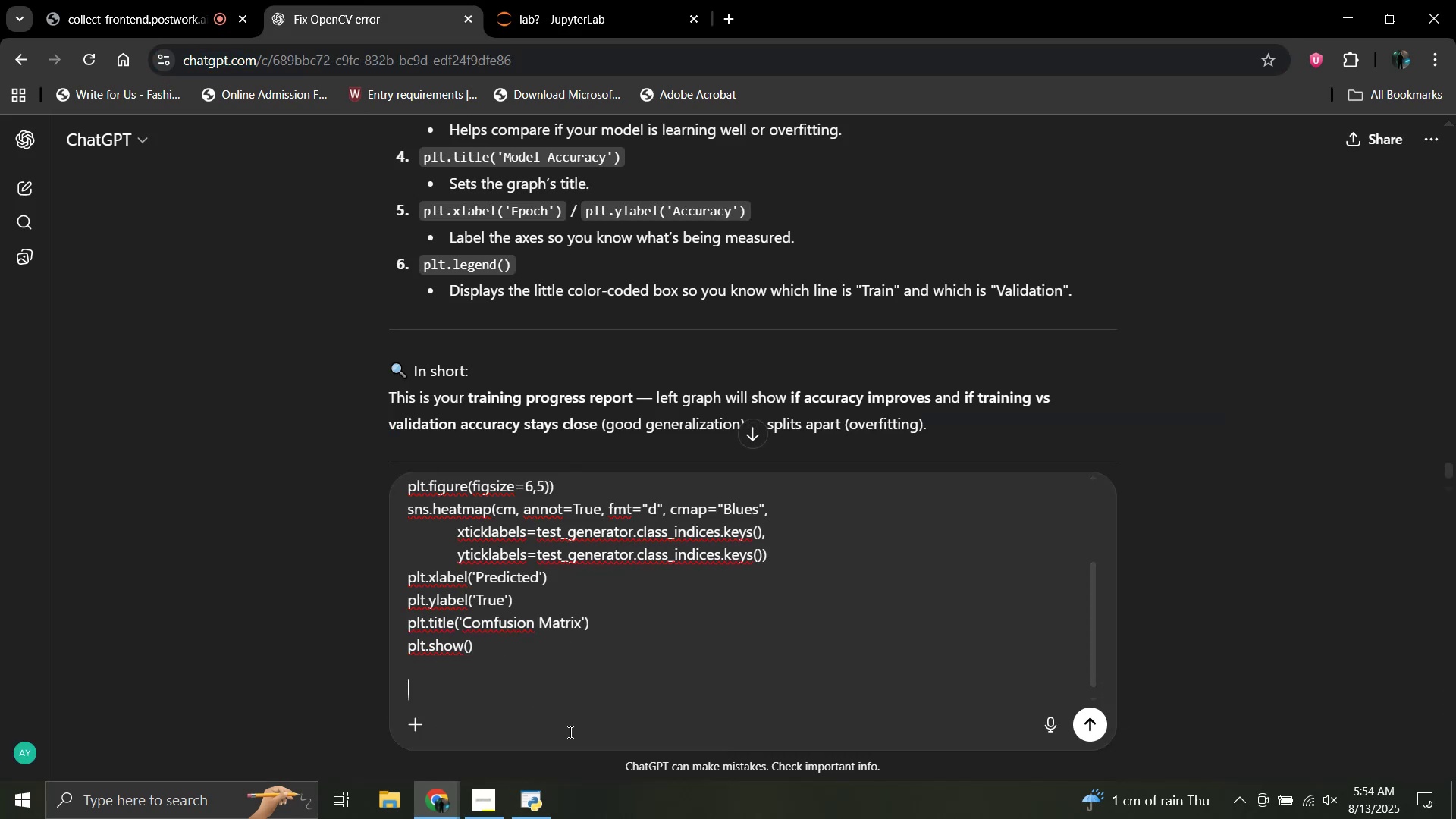 
type(Explain thsi)
key(Backspace)
key(Backspace)
type(is)
 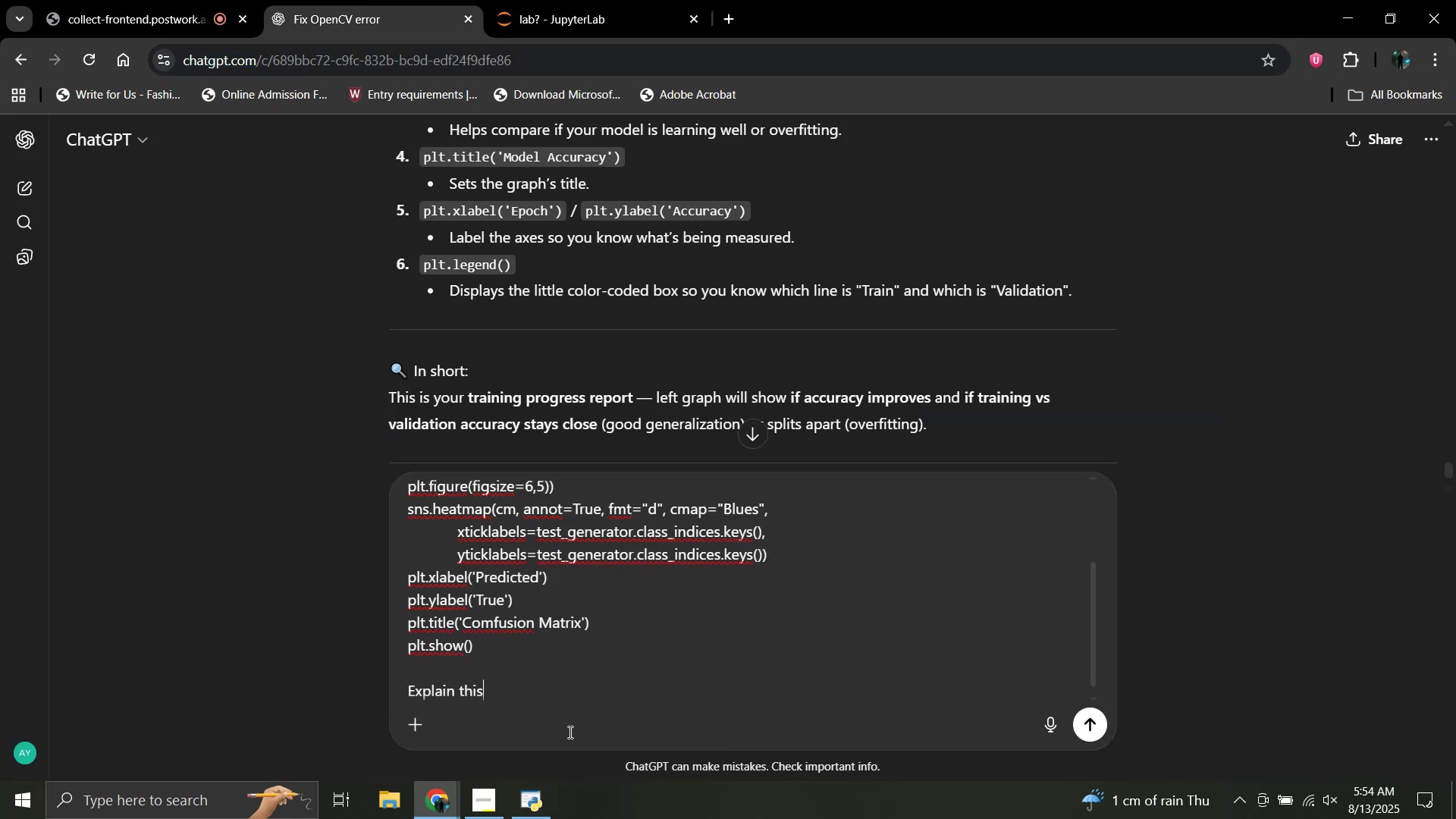 
key(Enter)
 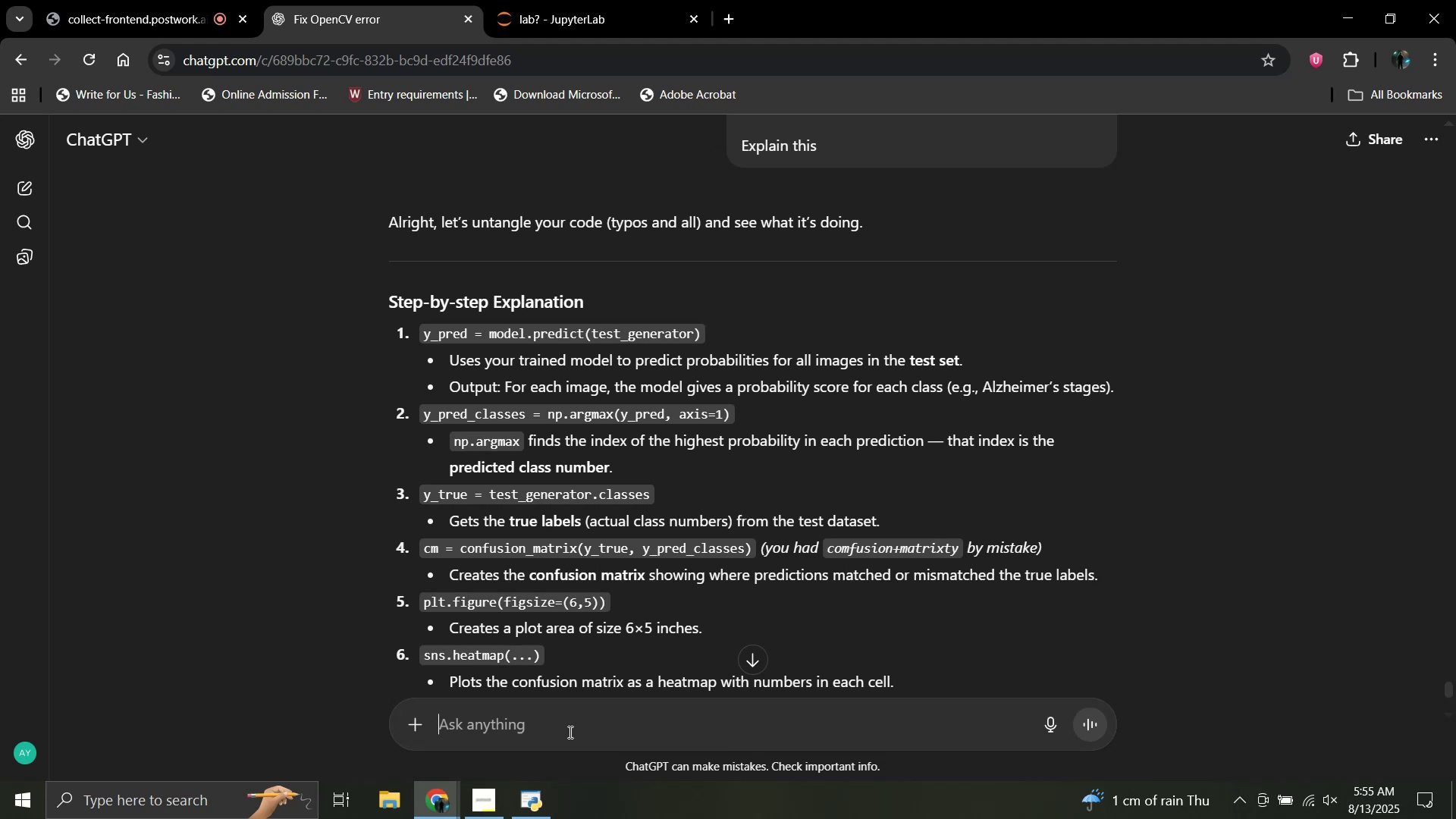 
wait(37.49)
 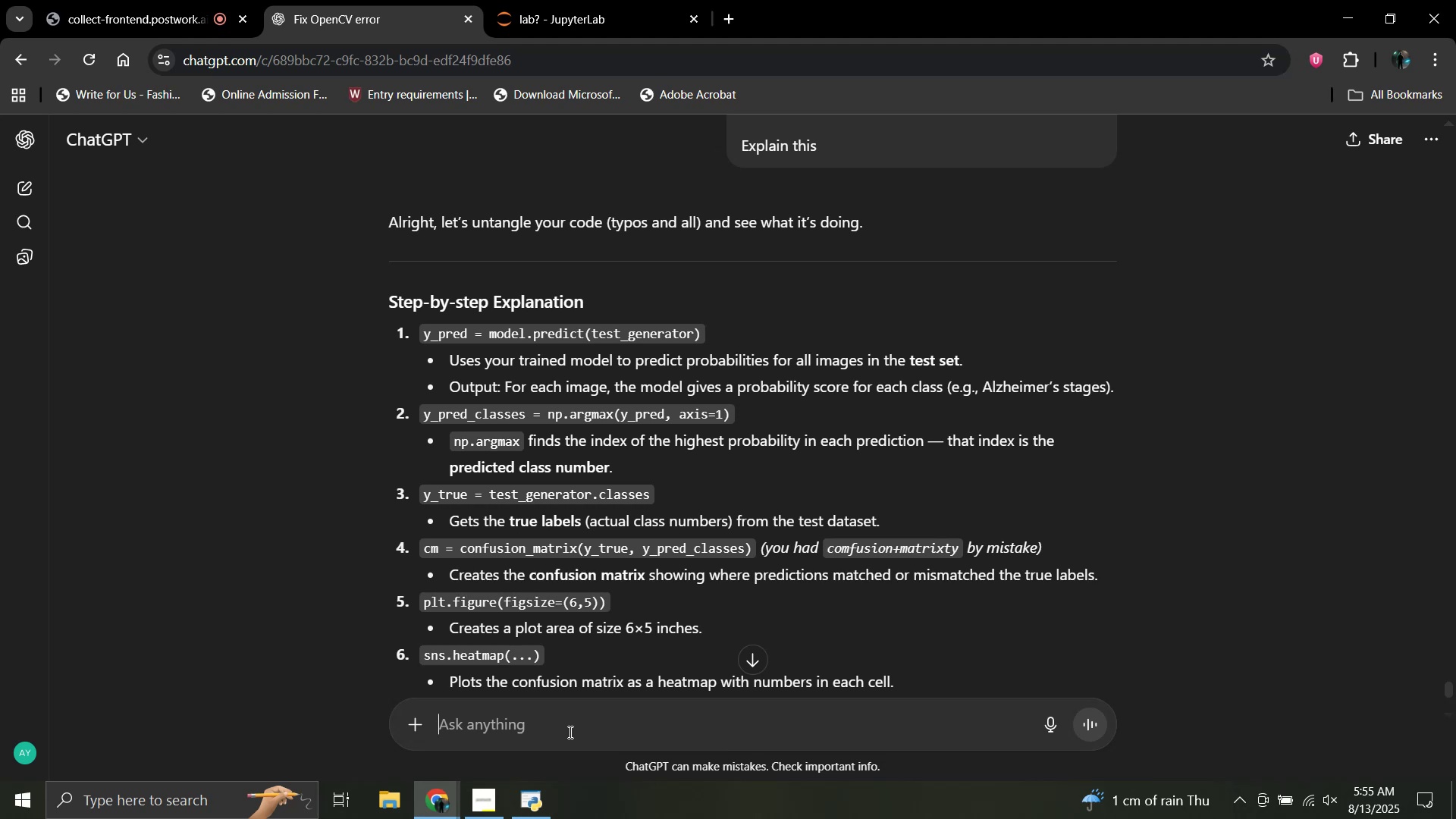 
scroll: coordinate [604, 596], scroll_direction: down, amount: 3.0
 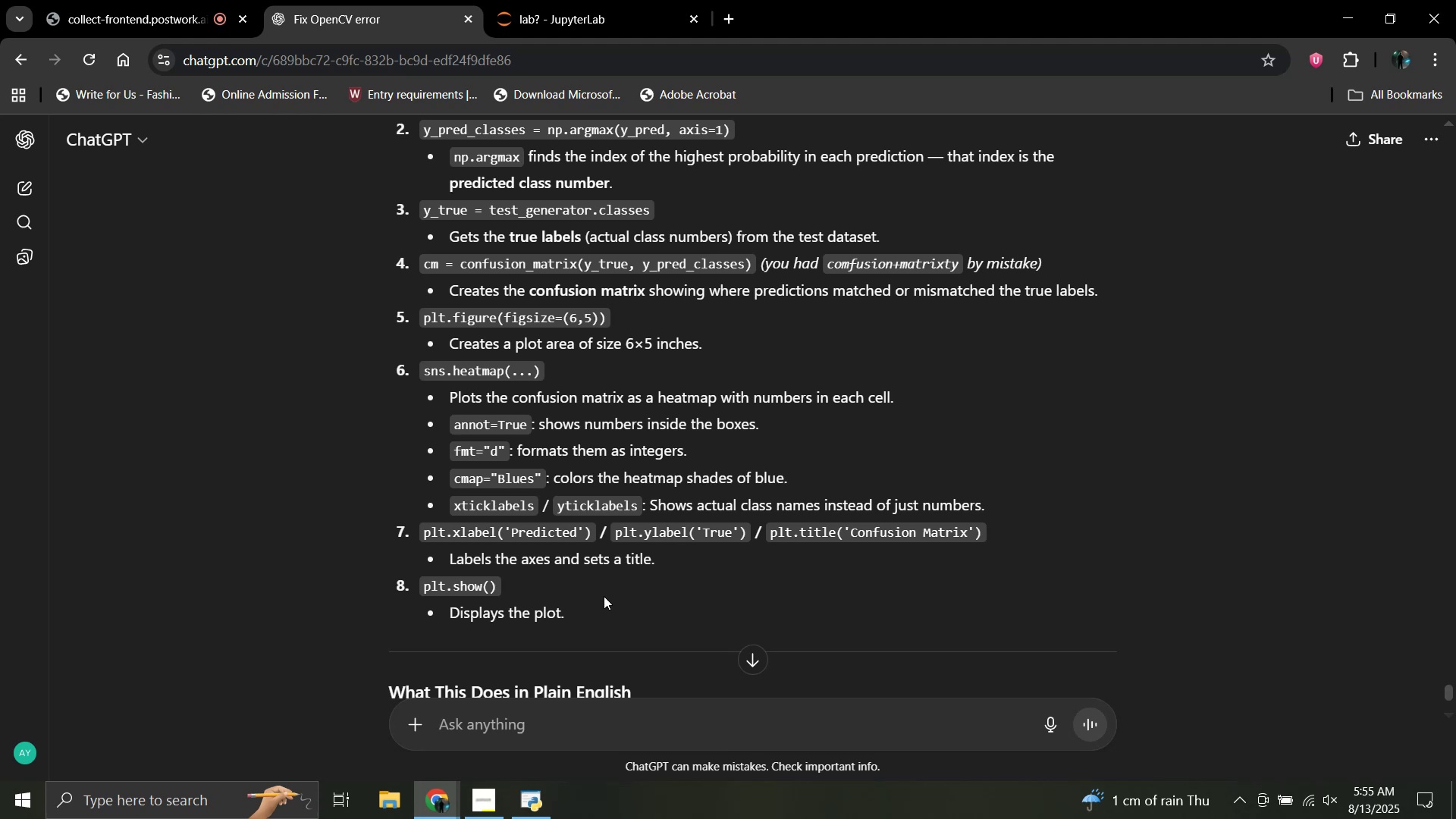 
wait(17.07)
 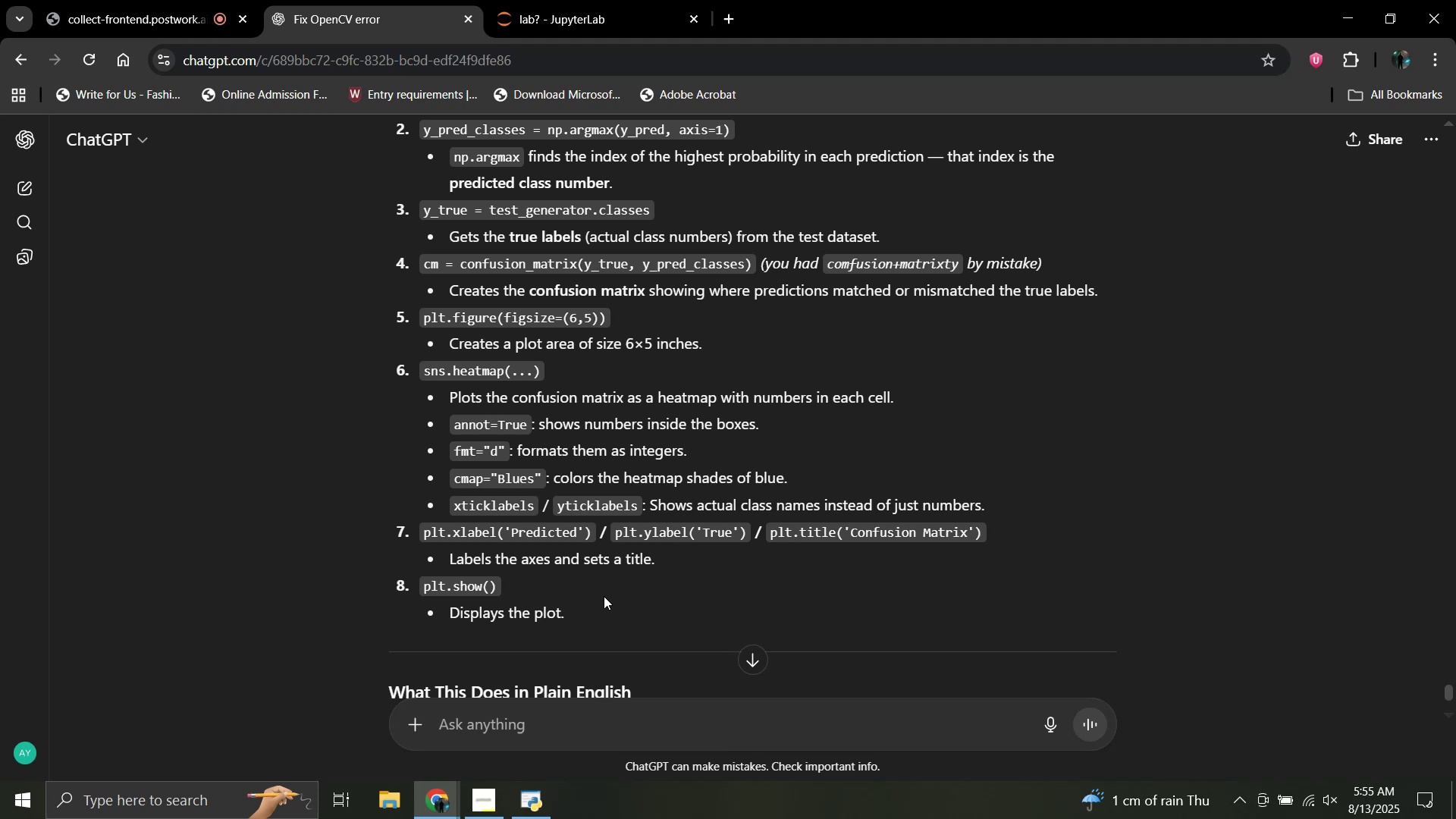 
scroll: coordinate [604, 596], scroll_direction: down, amount: 2.0
 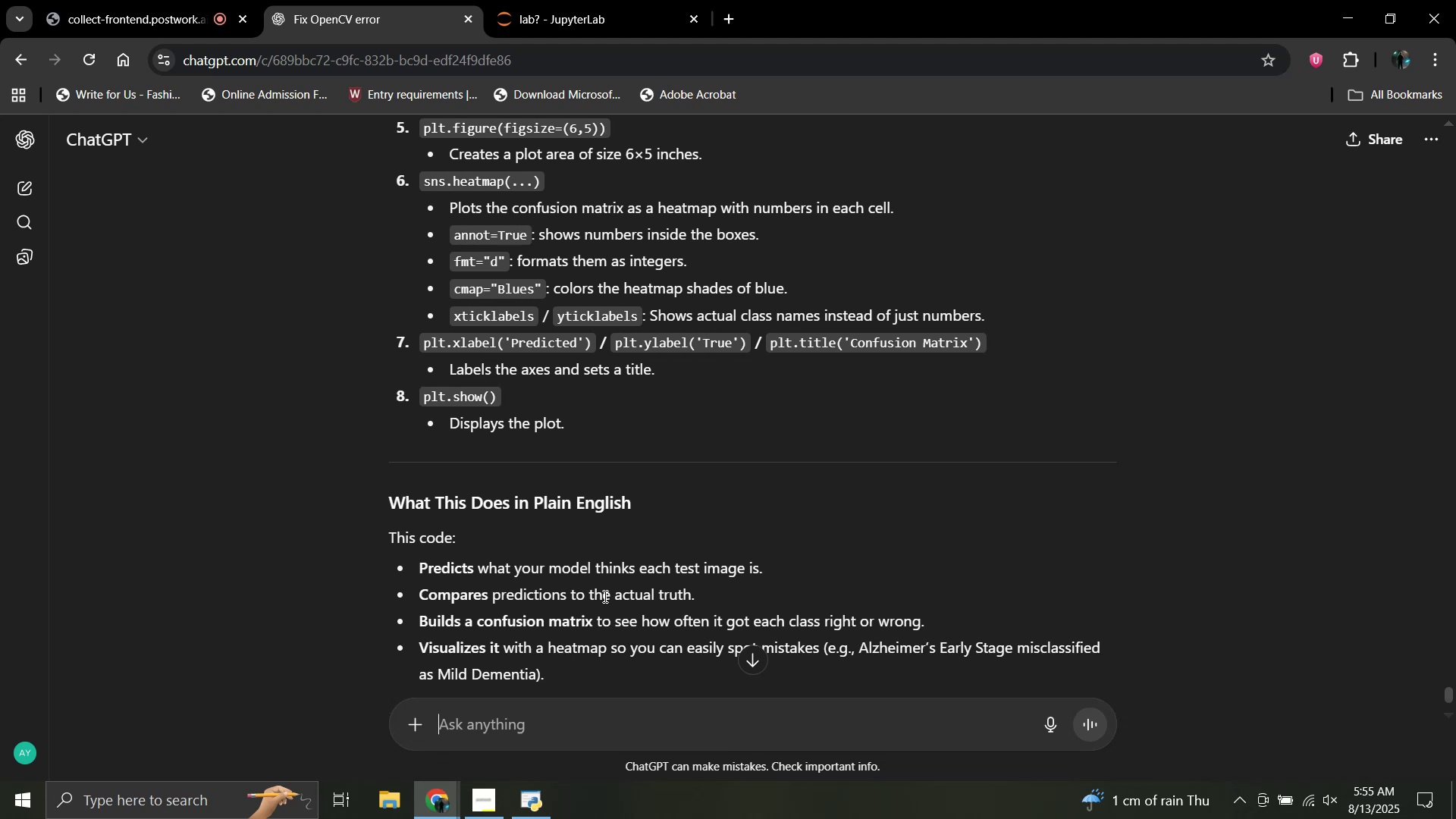 
wait(18.2)
 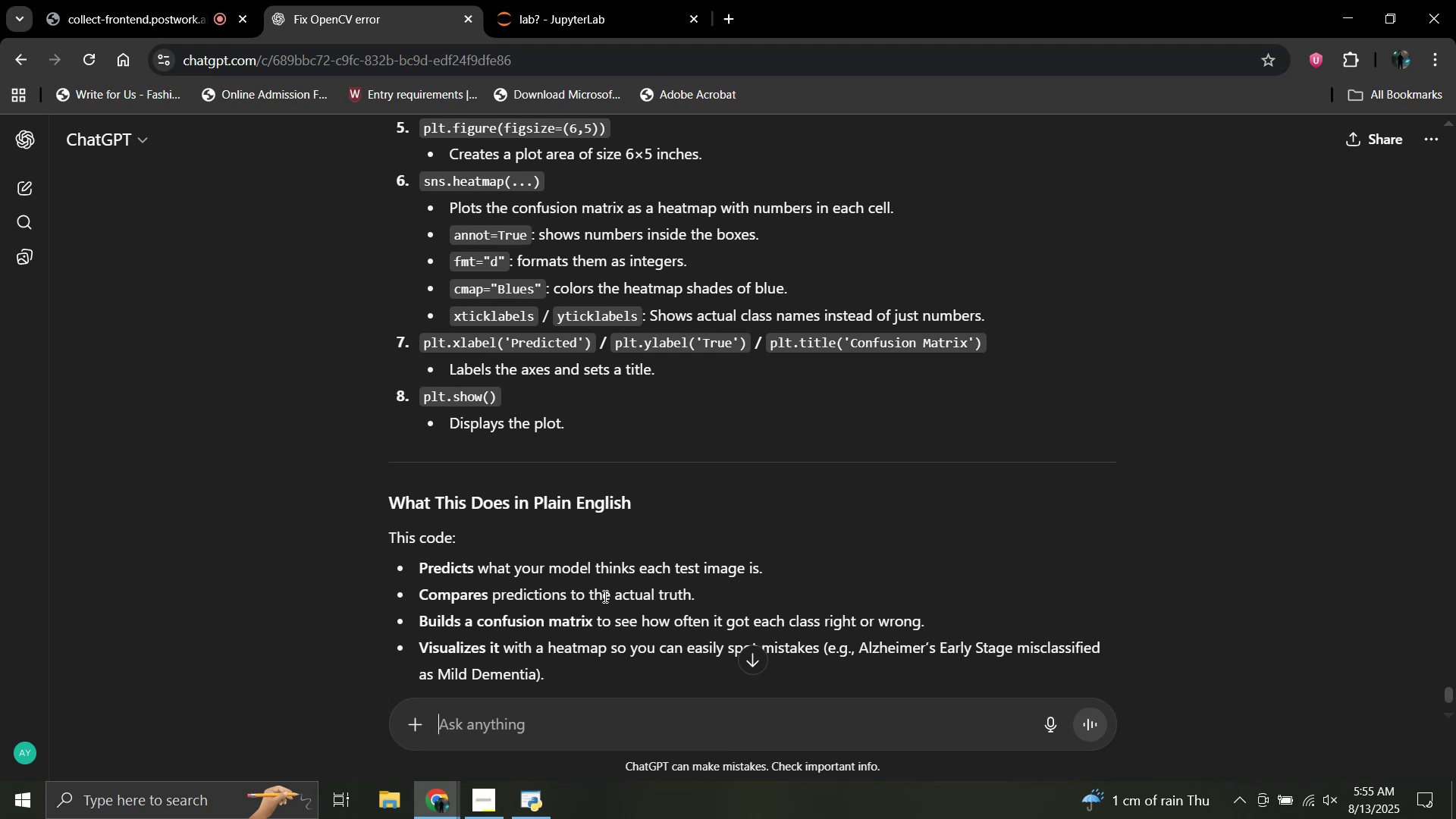 
scroll: coordinate [604, 596], scroll_direction: down, amount: 1.0
 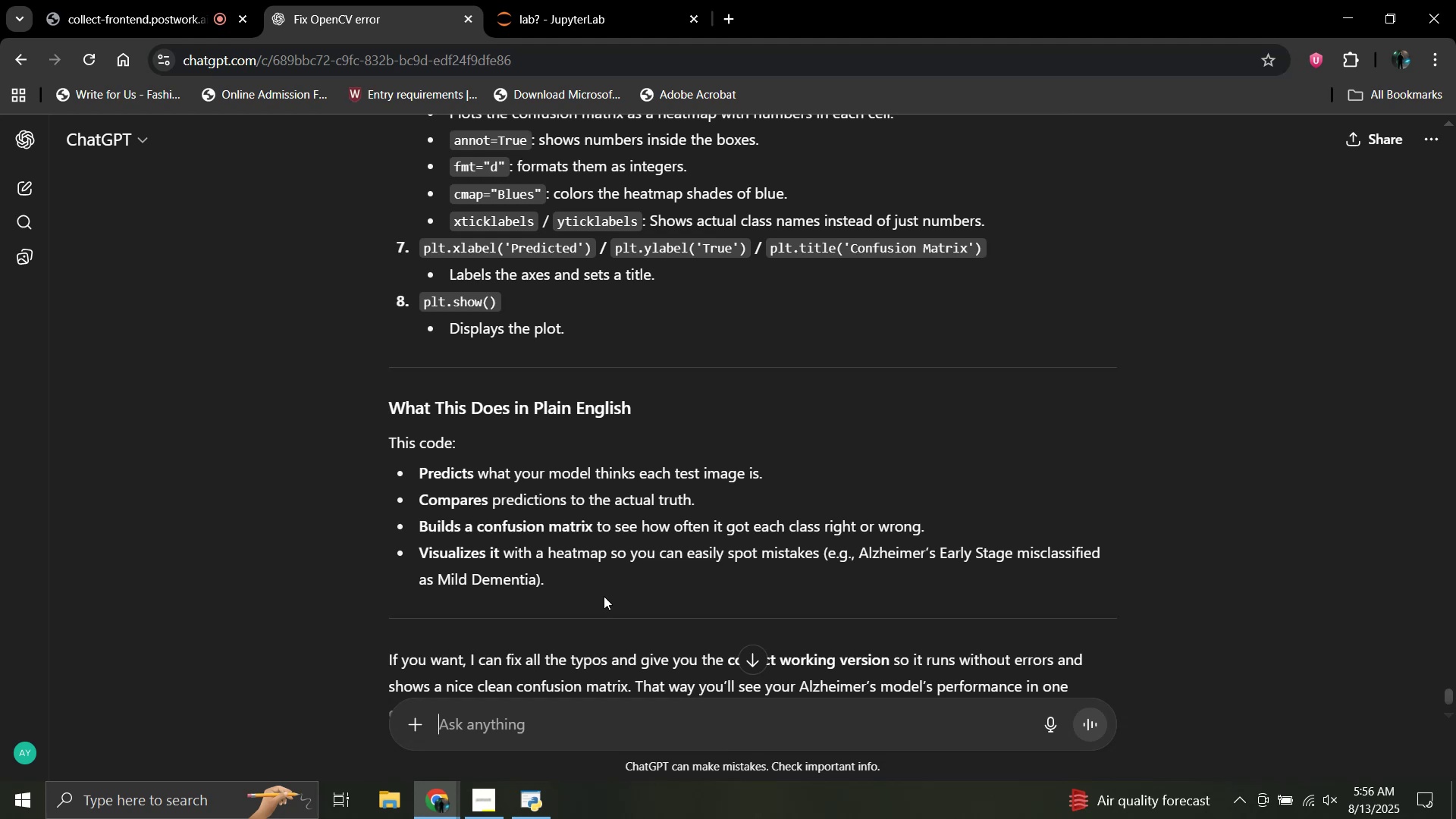 
wait(40.23)
 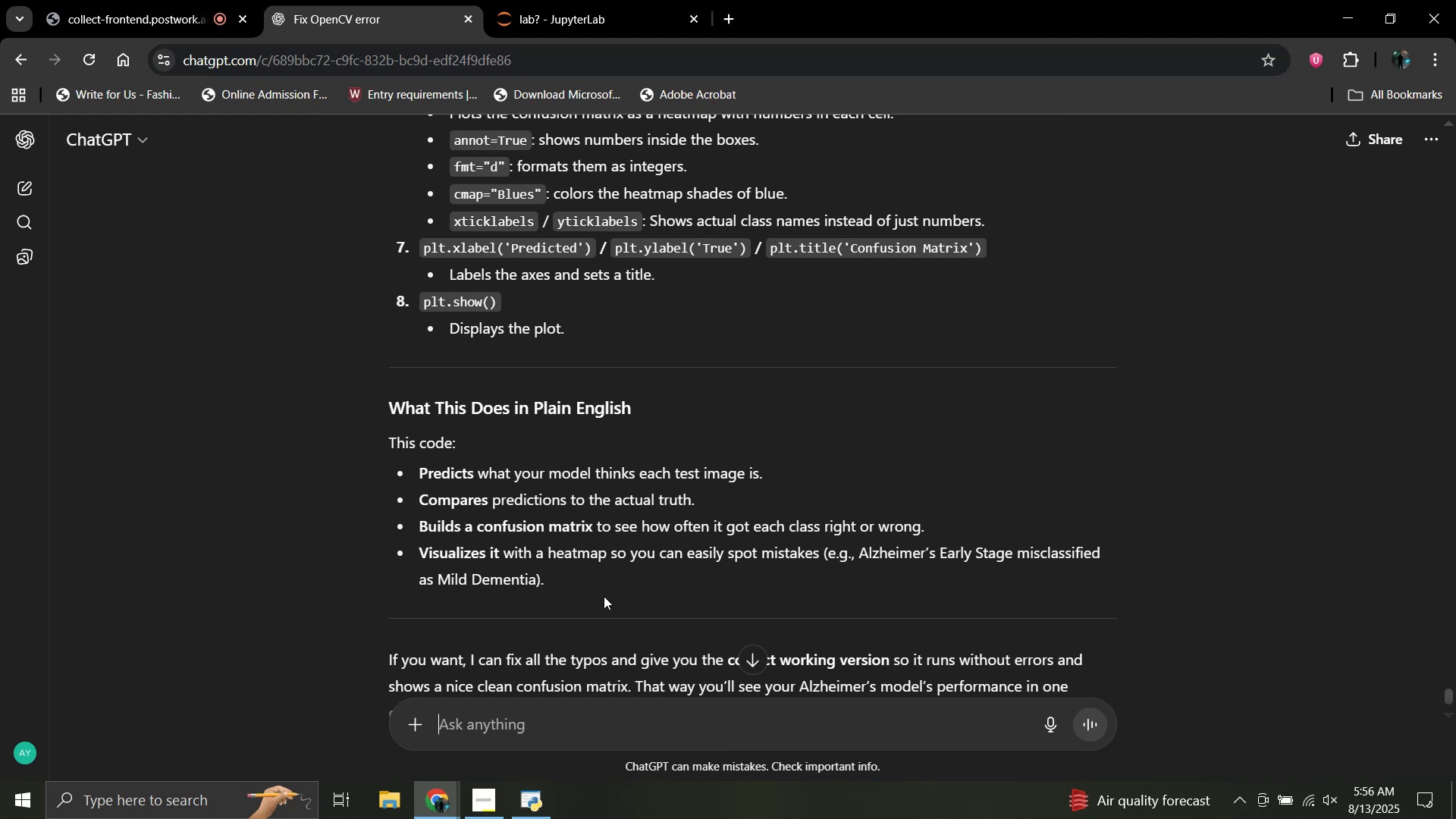 
left_click([527, 6])
 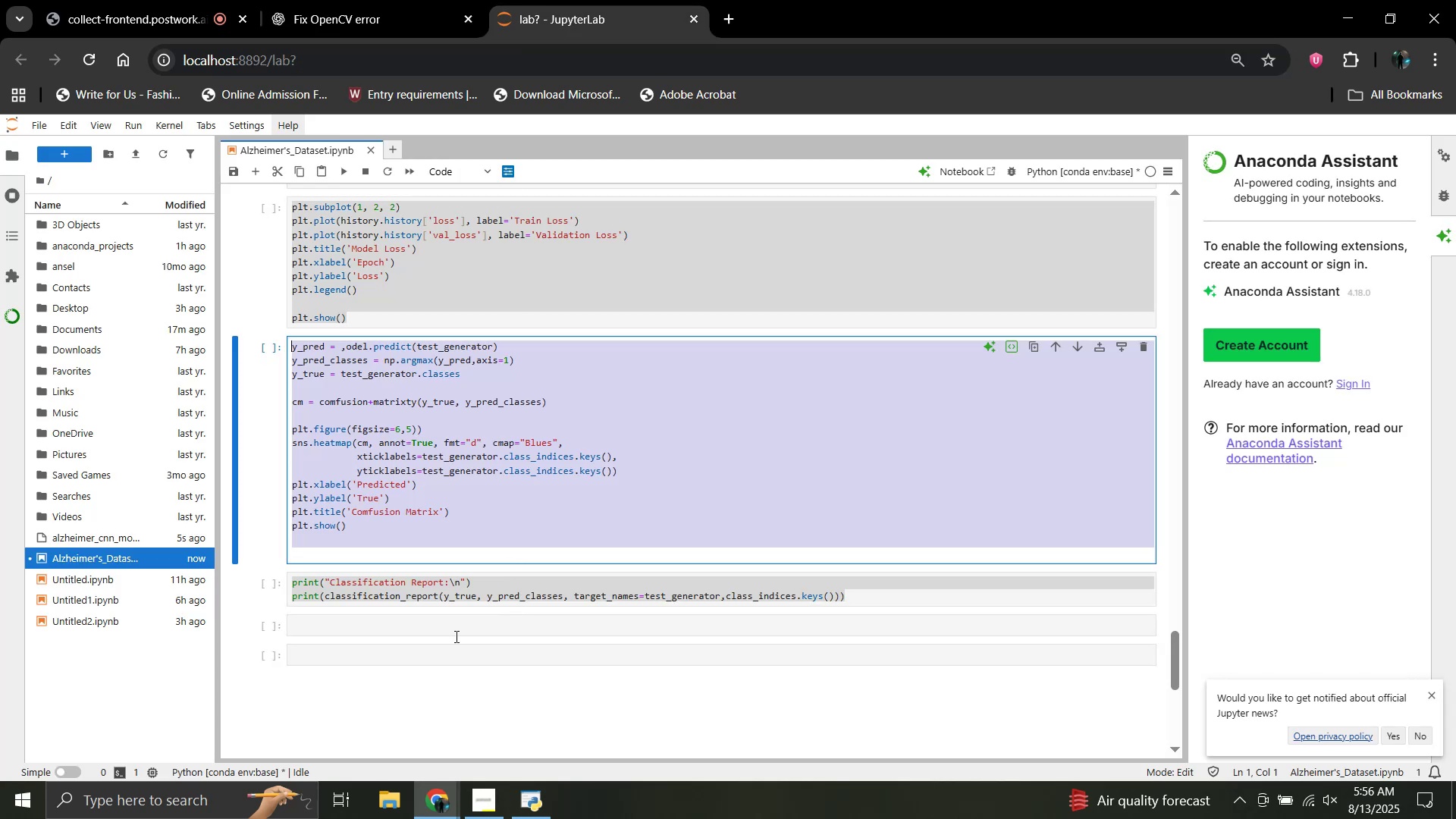 
left_click([436, 636])
 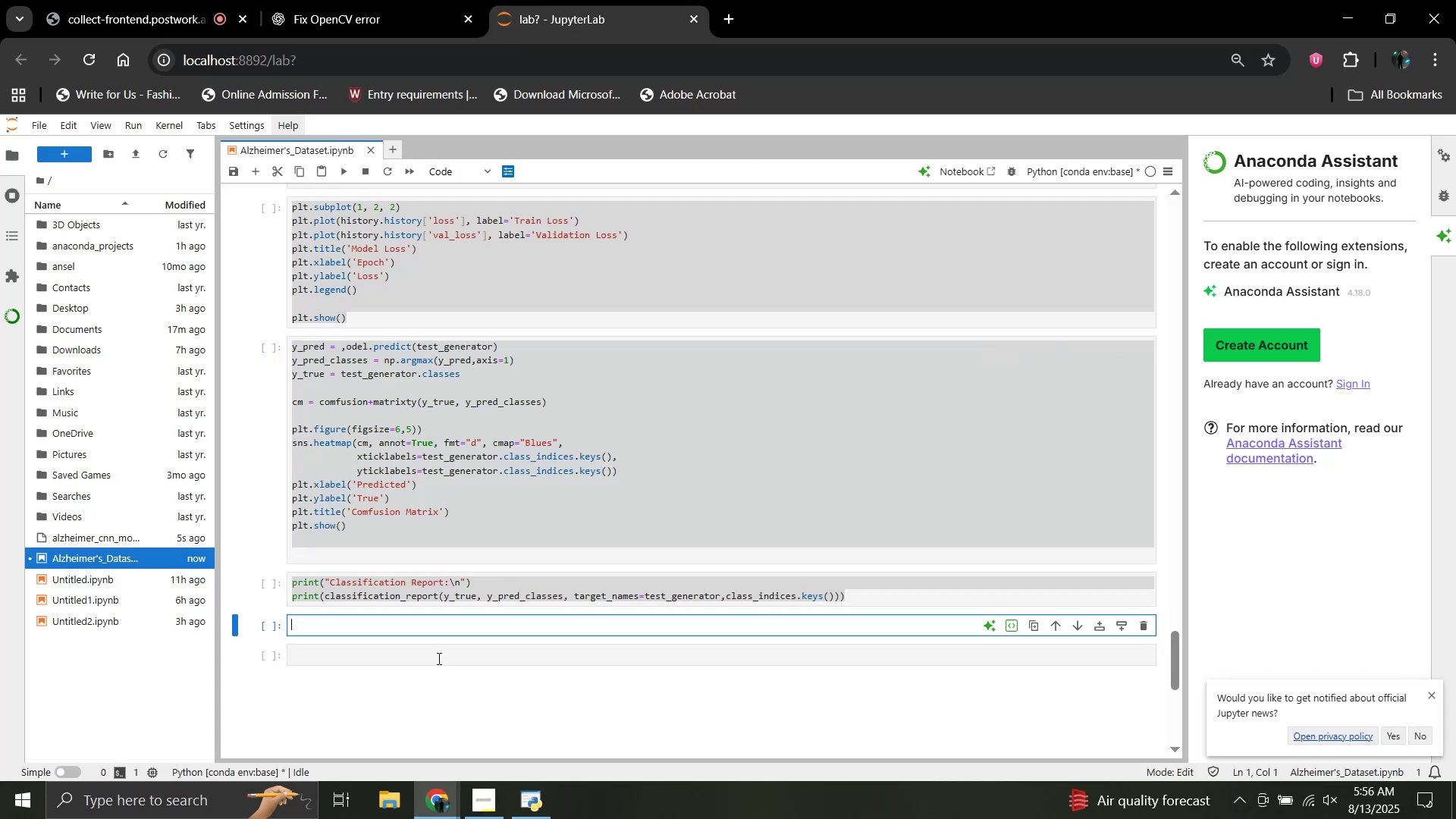 
left_click([438, 658])
 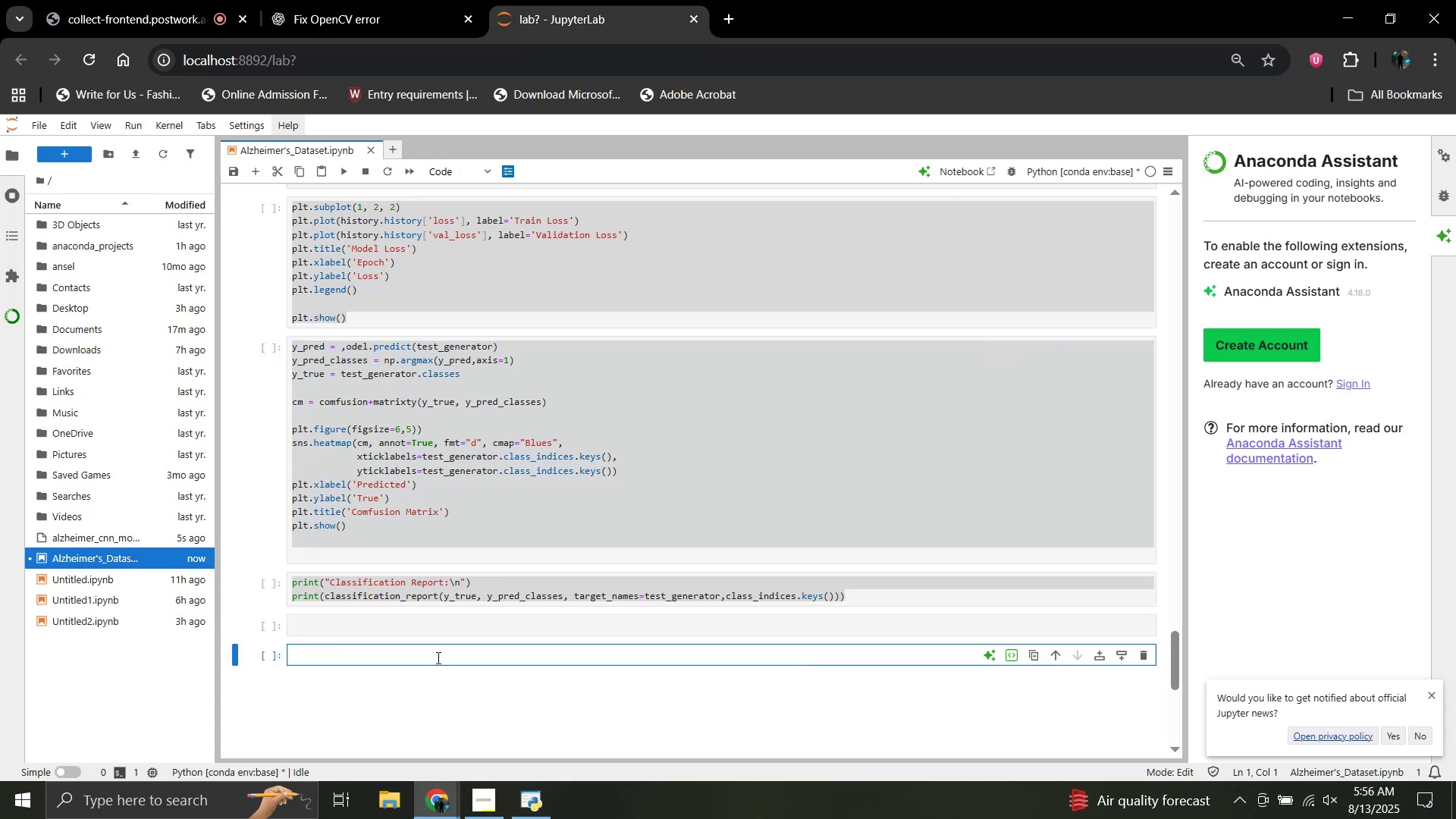 
type(import matplotlib.pyplot as plt)
 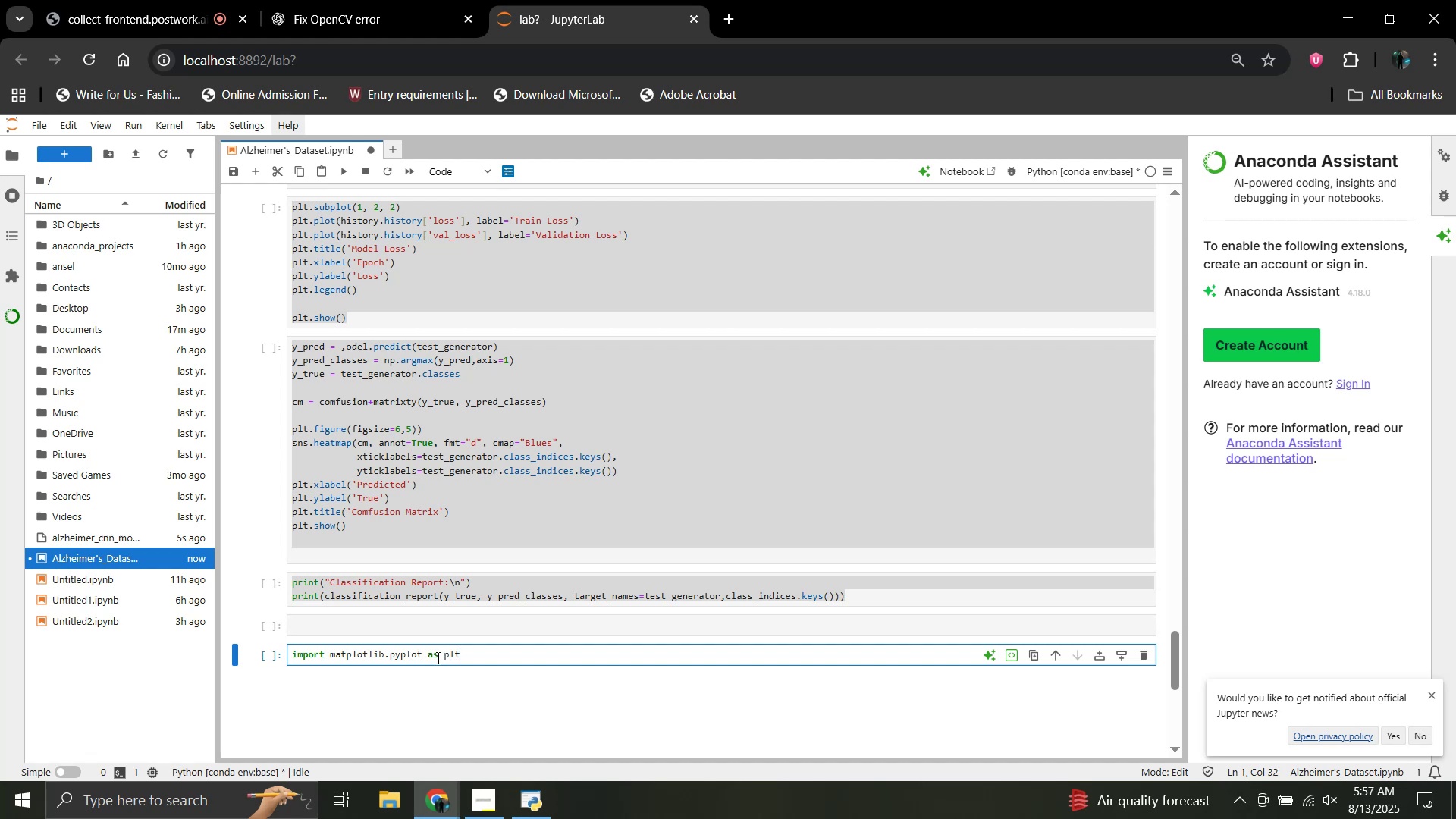 
key(Enter)
 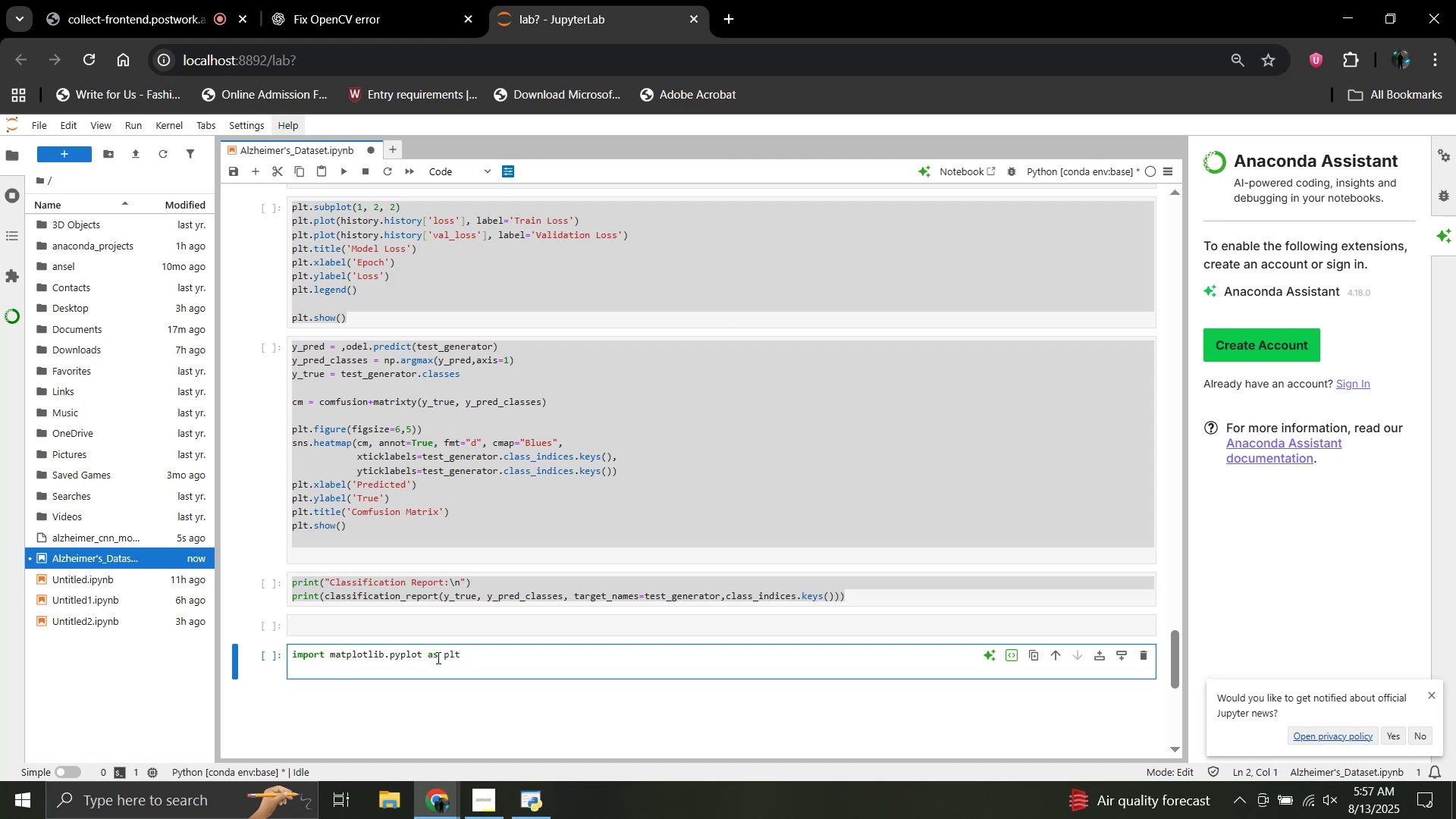 
type(from sklearn.metrics import classification)
 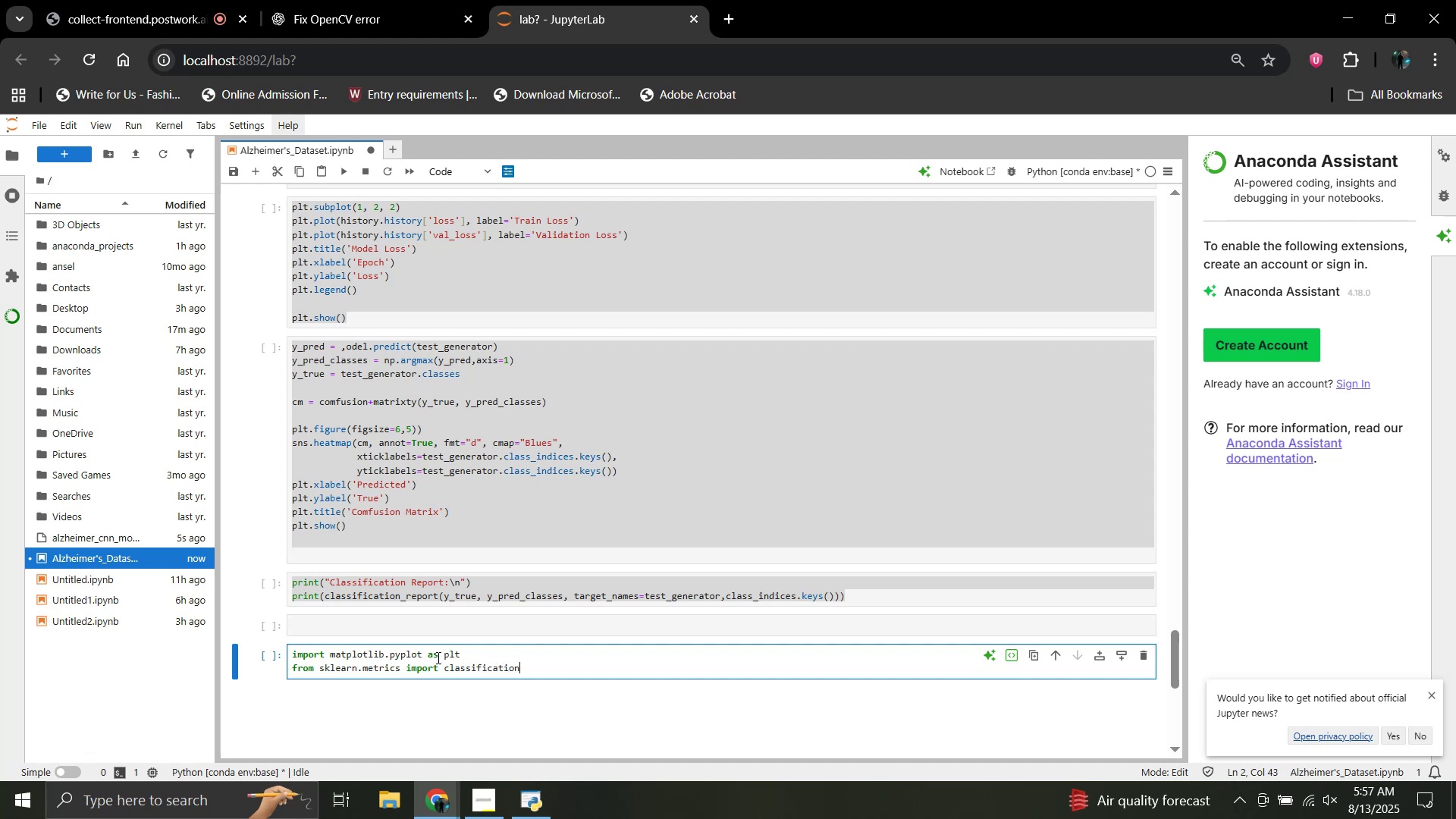 
type(_report, confusion_matrix)
 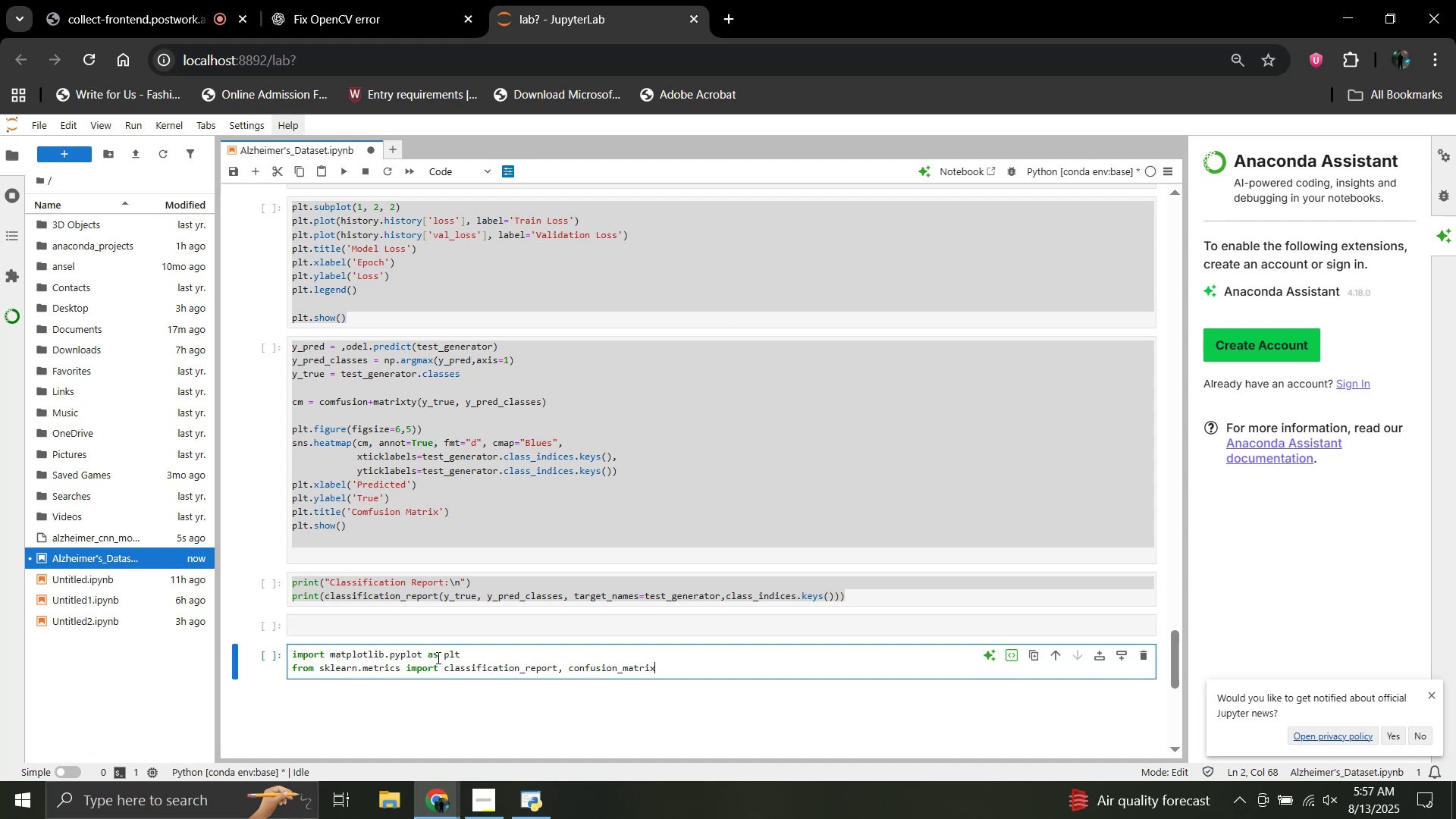 
 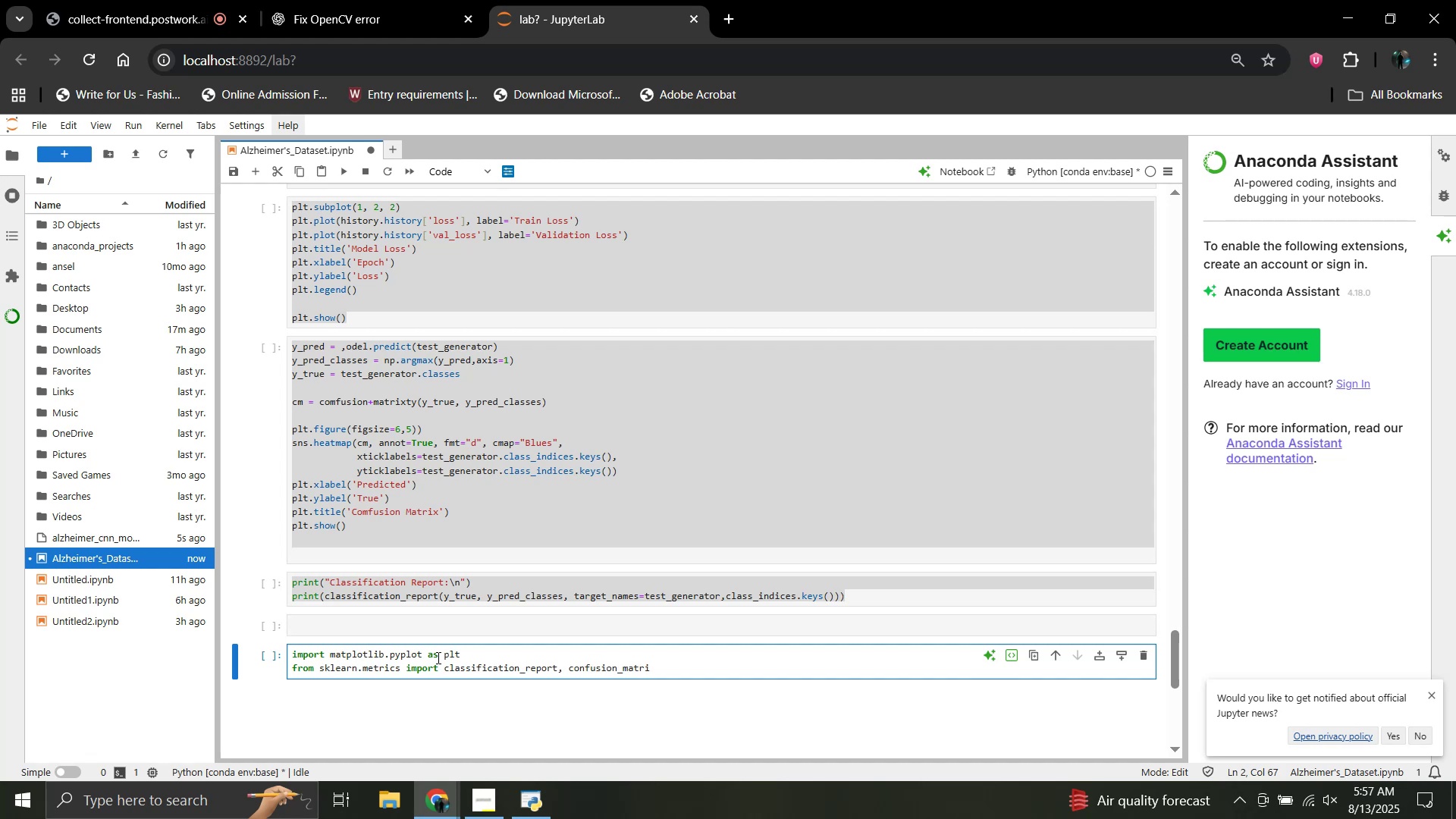 
key(Enter)
 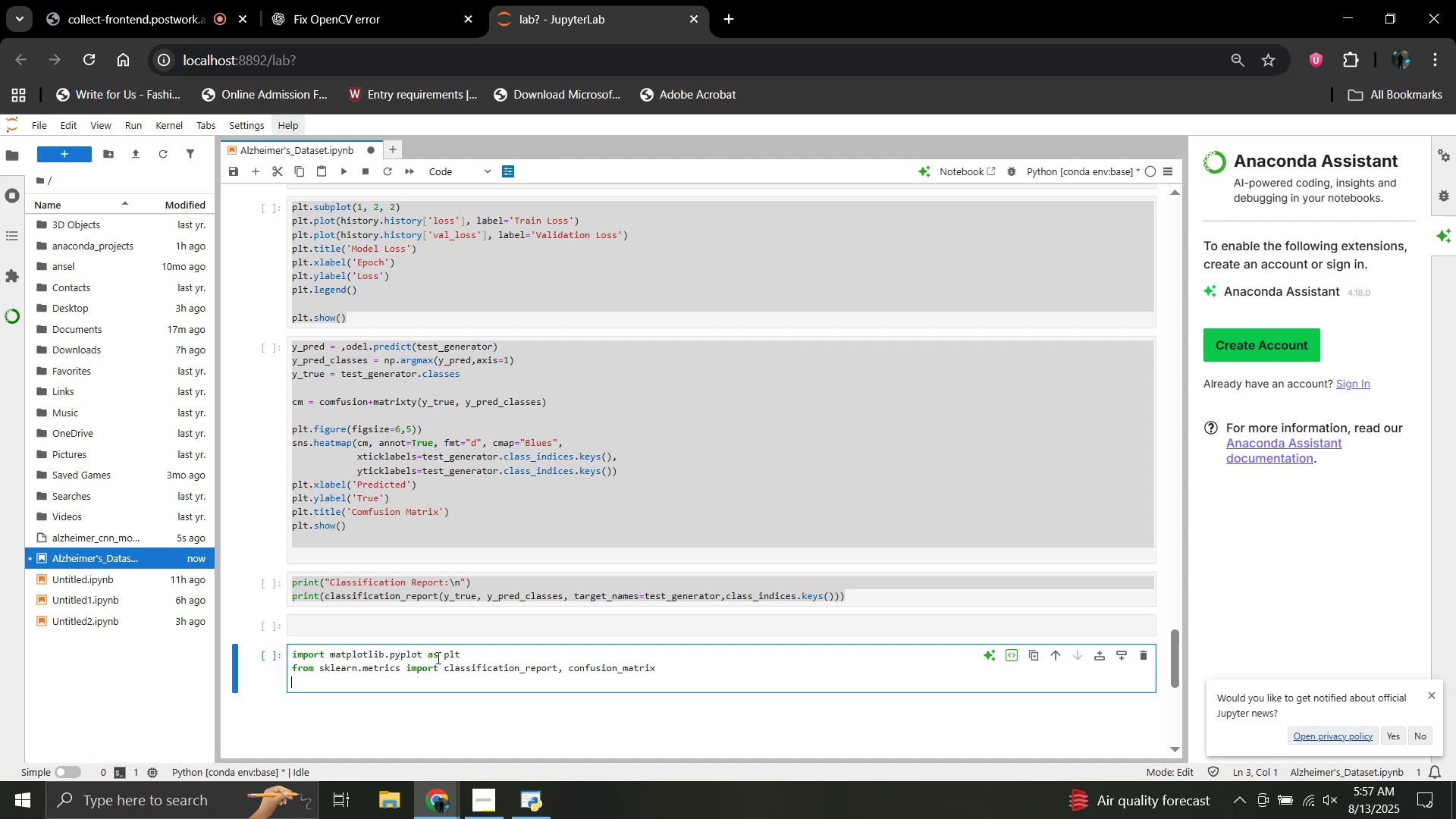 
type(imo)
key(Backspace)
type(port seaborn as sns)
 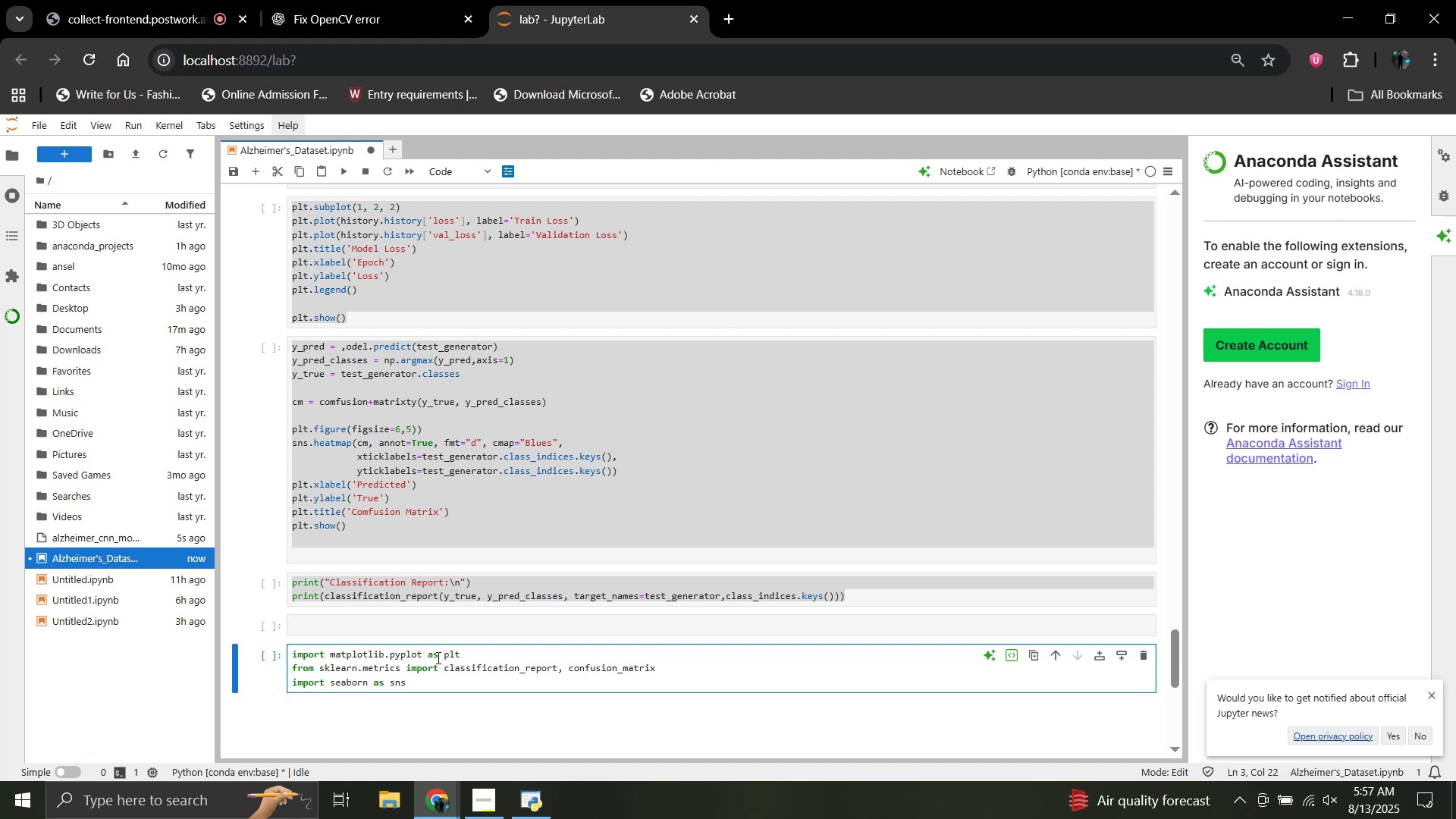 
key(Shift+Enter)
 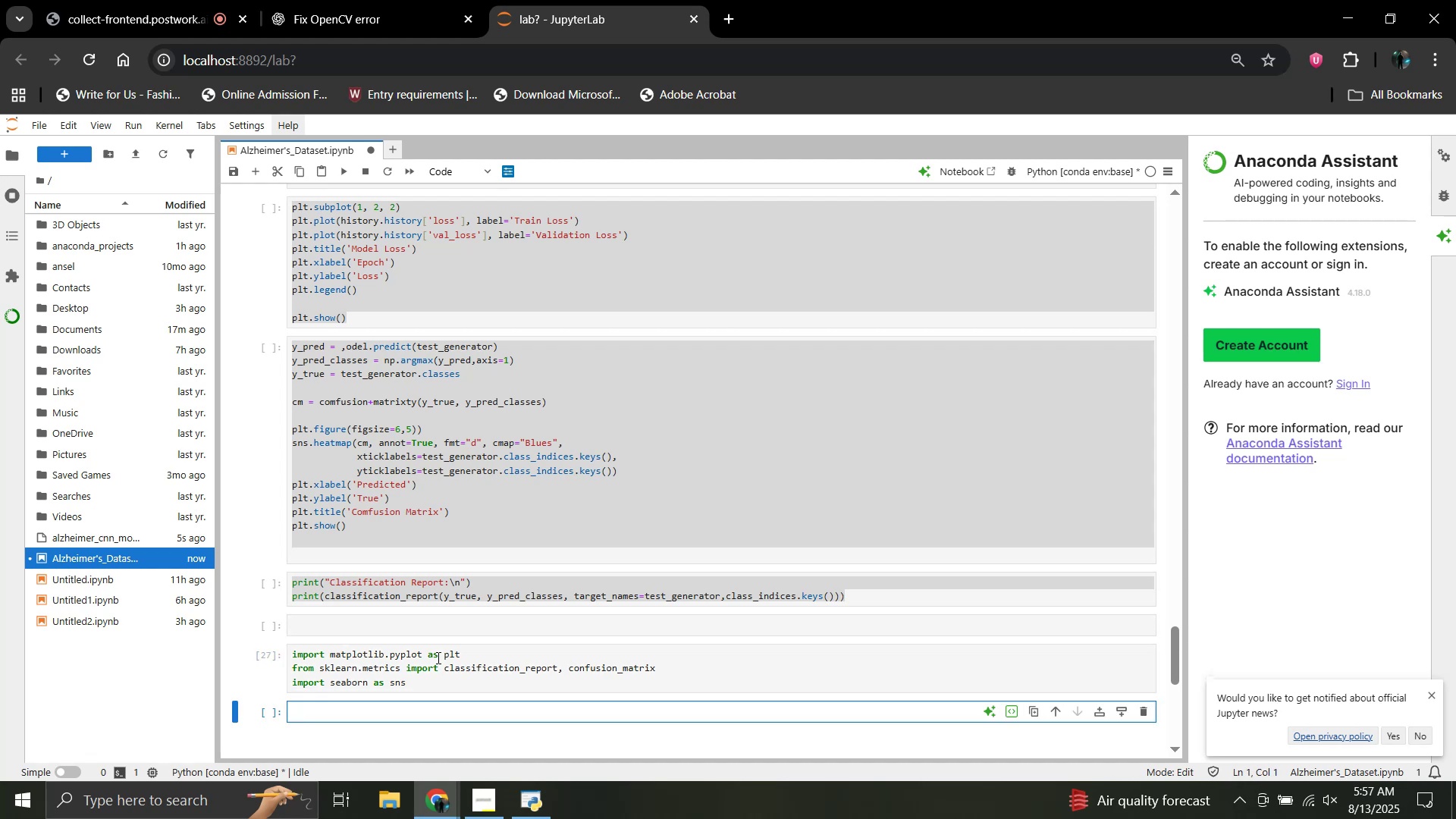 
type(loss, accuracy)
 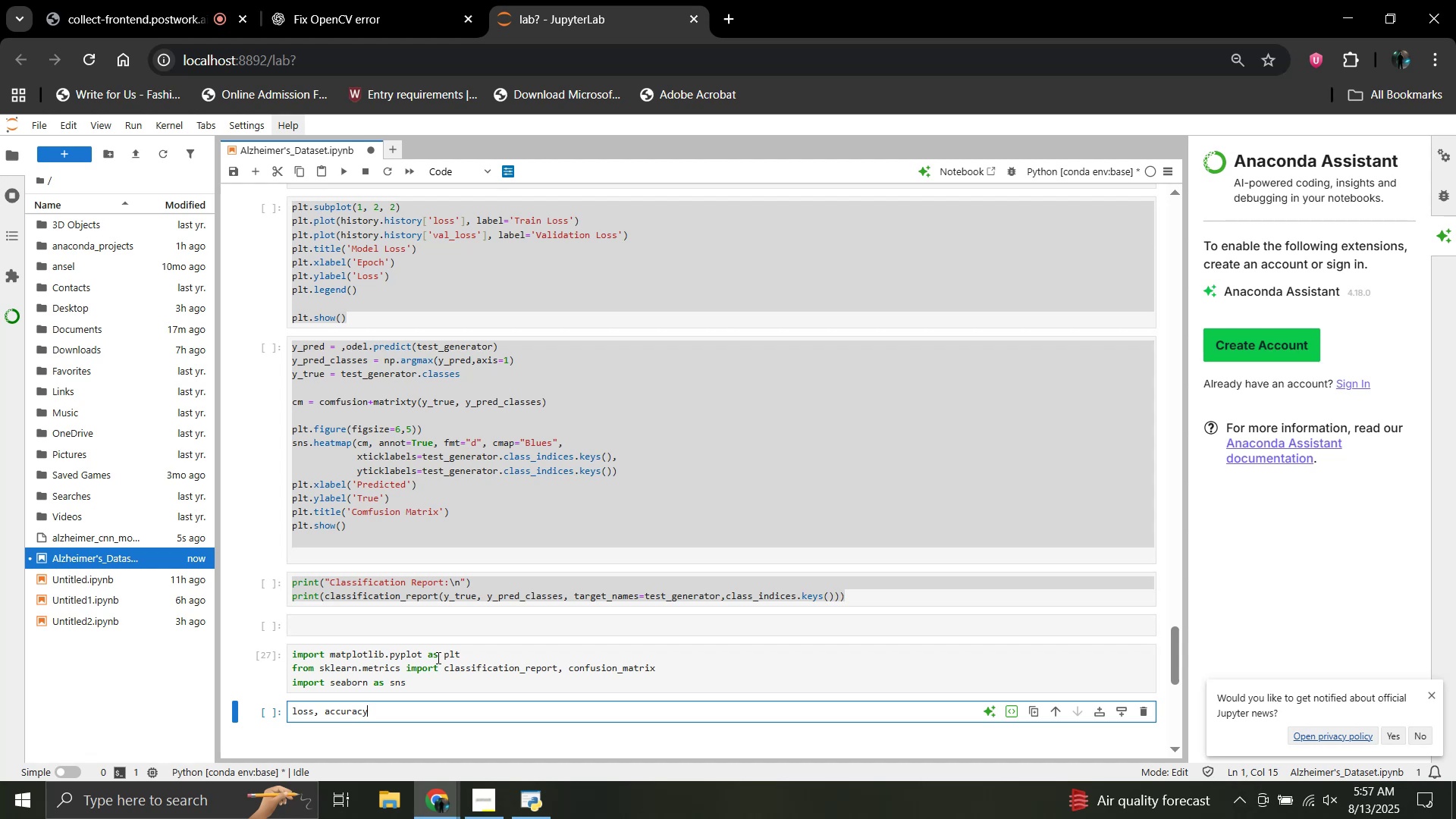 
type(=)
key(Backspace)
type( - )
key(Backspace)
key(Backspace)
type(= model.evaluate()
 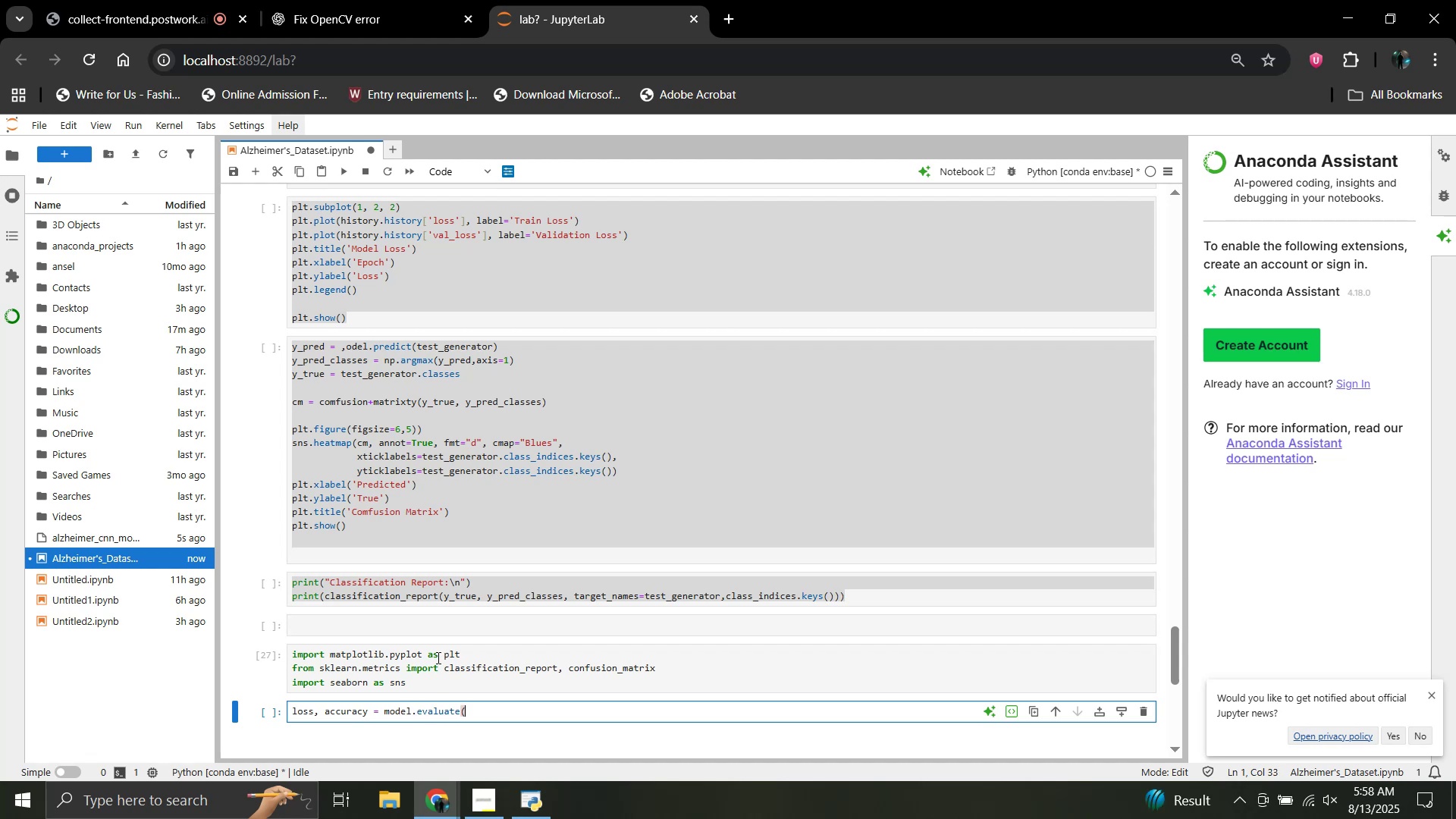 
type(X_test, y_test, verbose=0))
 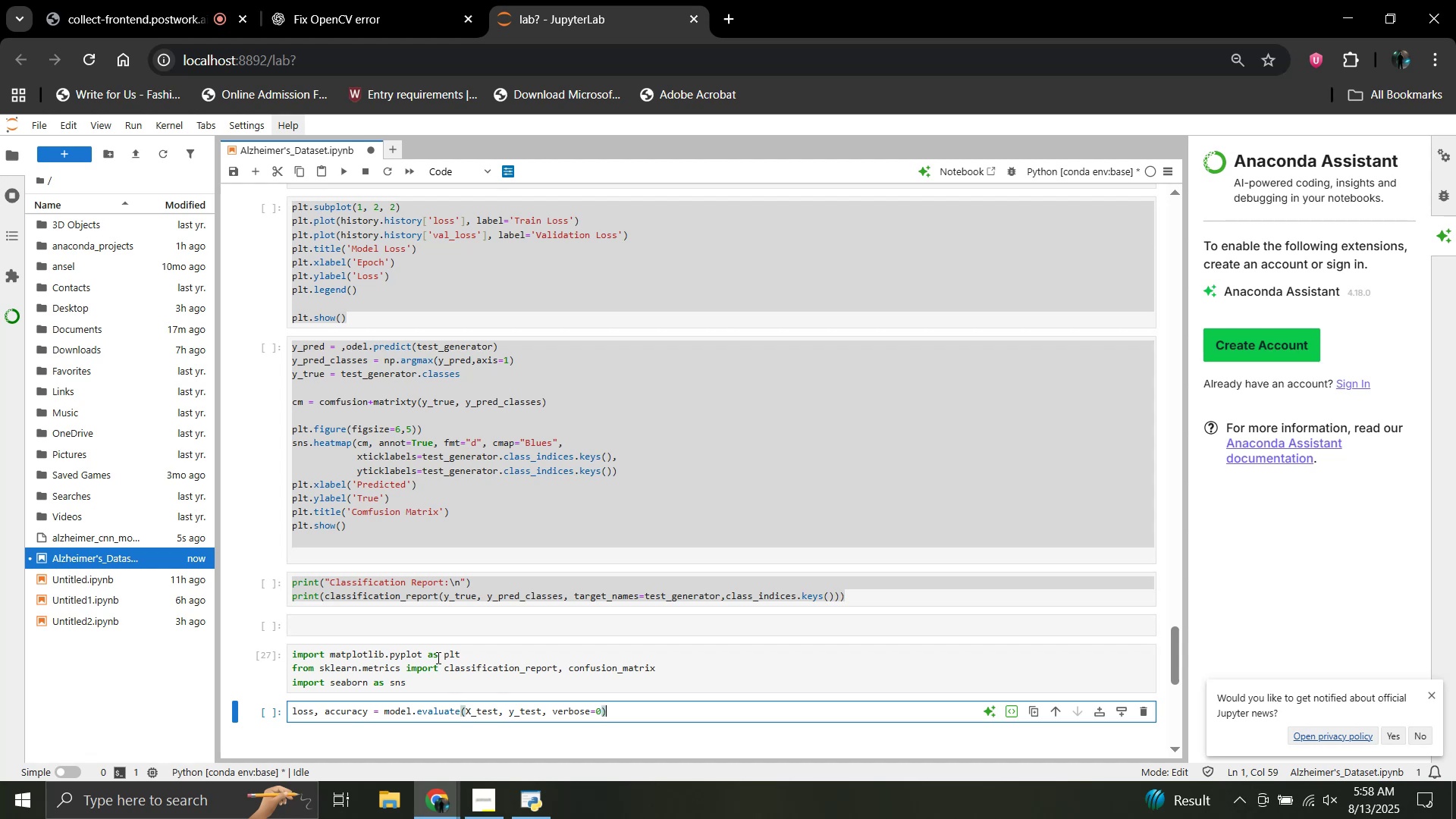 
key(Enter)
 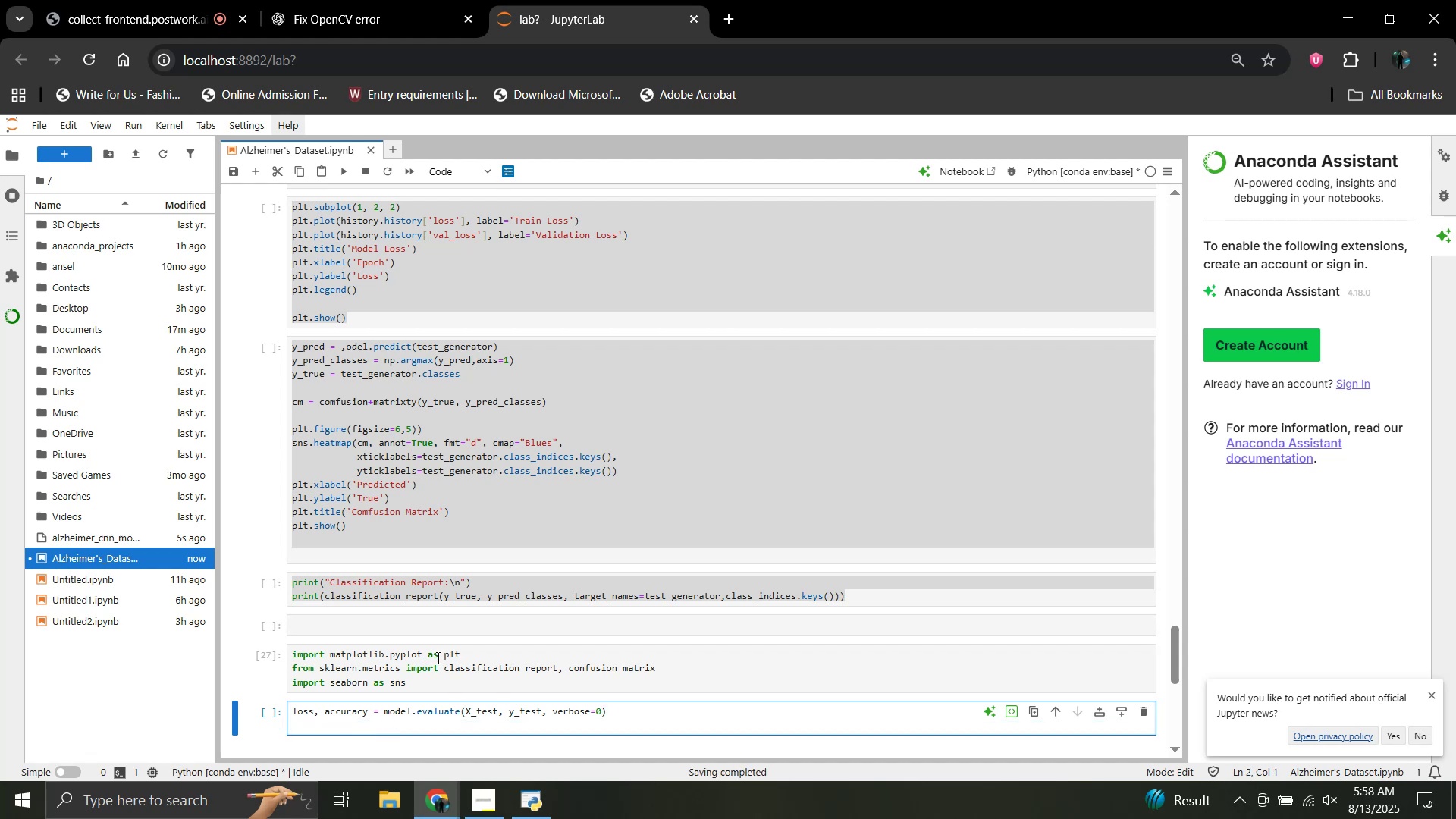 
type(print()
 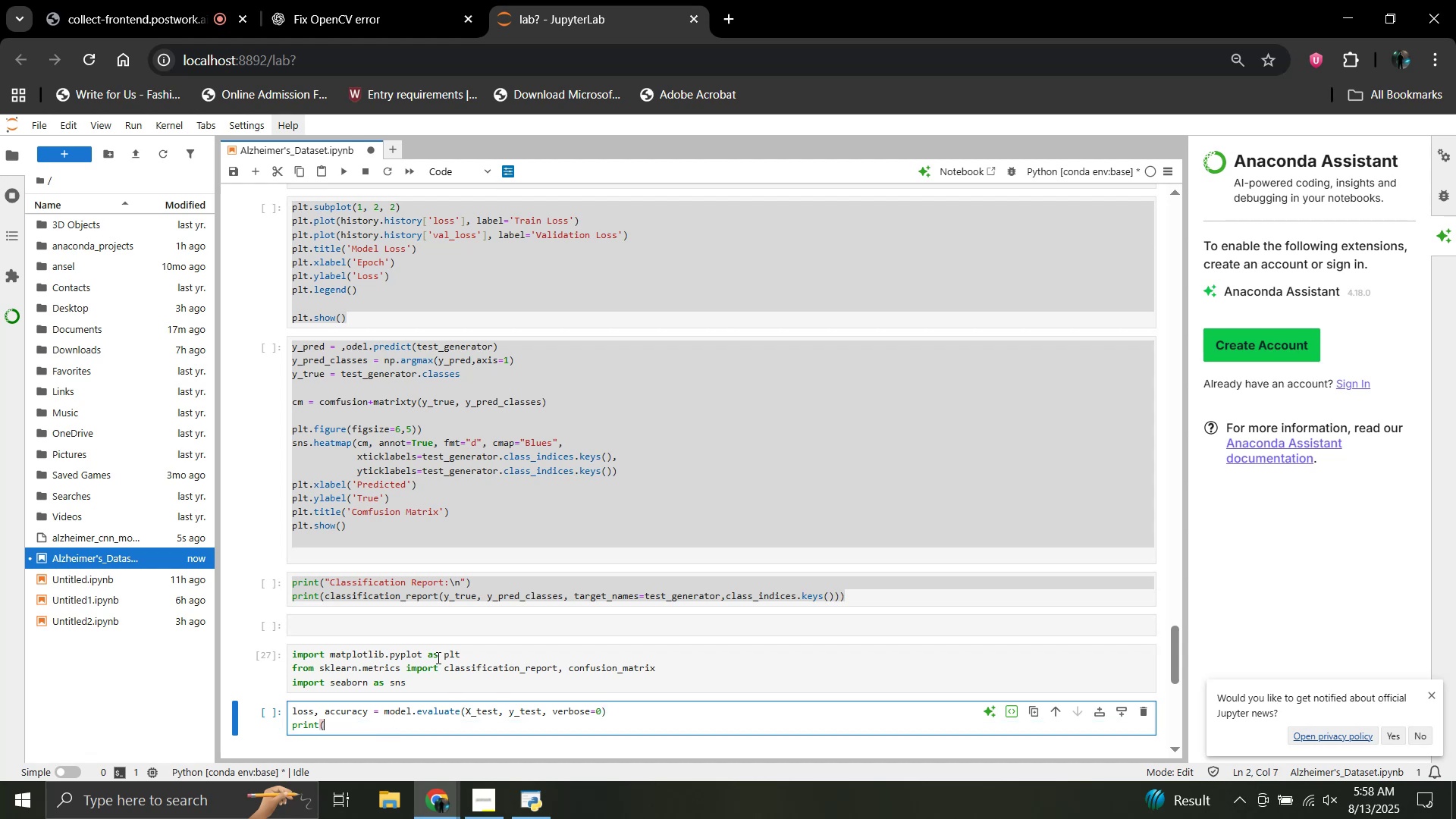 
hold_key(key=ShiftLeft, duration=0.77)
 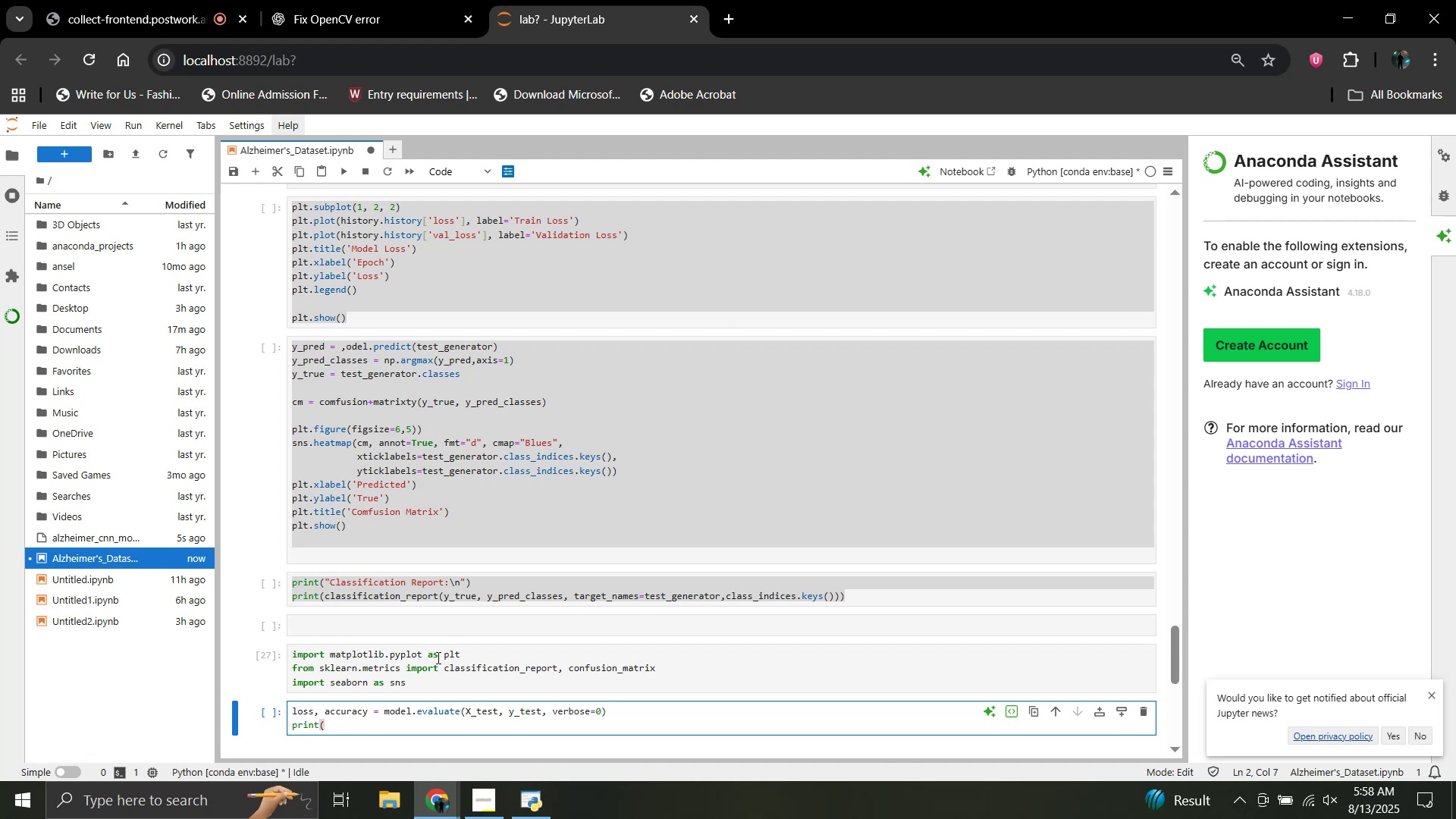 
type(f"Test Accuracy: {accuracy *10)
 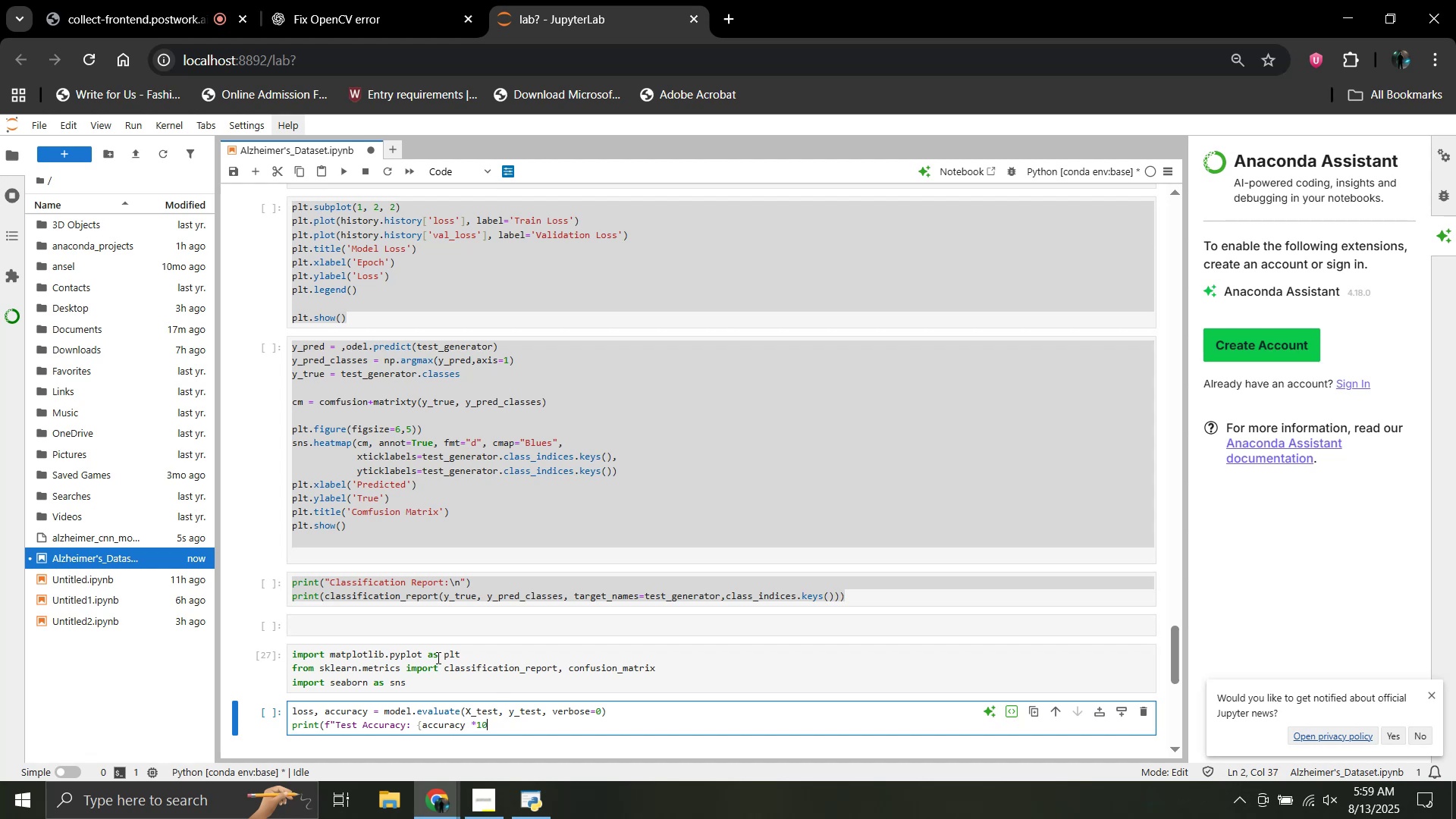 
type(0:2f}%"))
 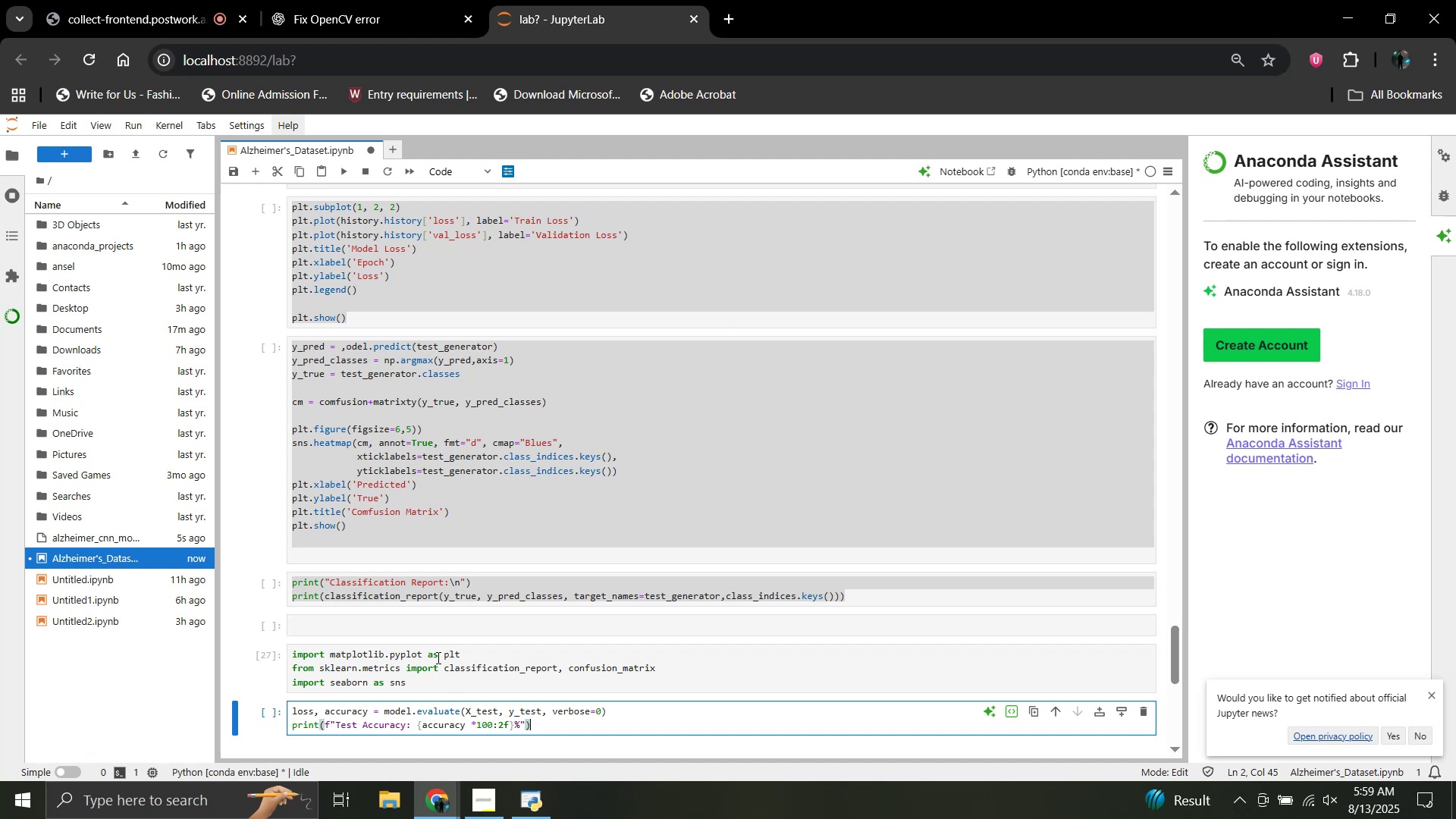 
key(Enter)
 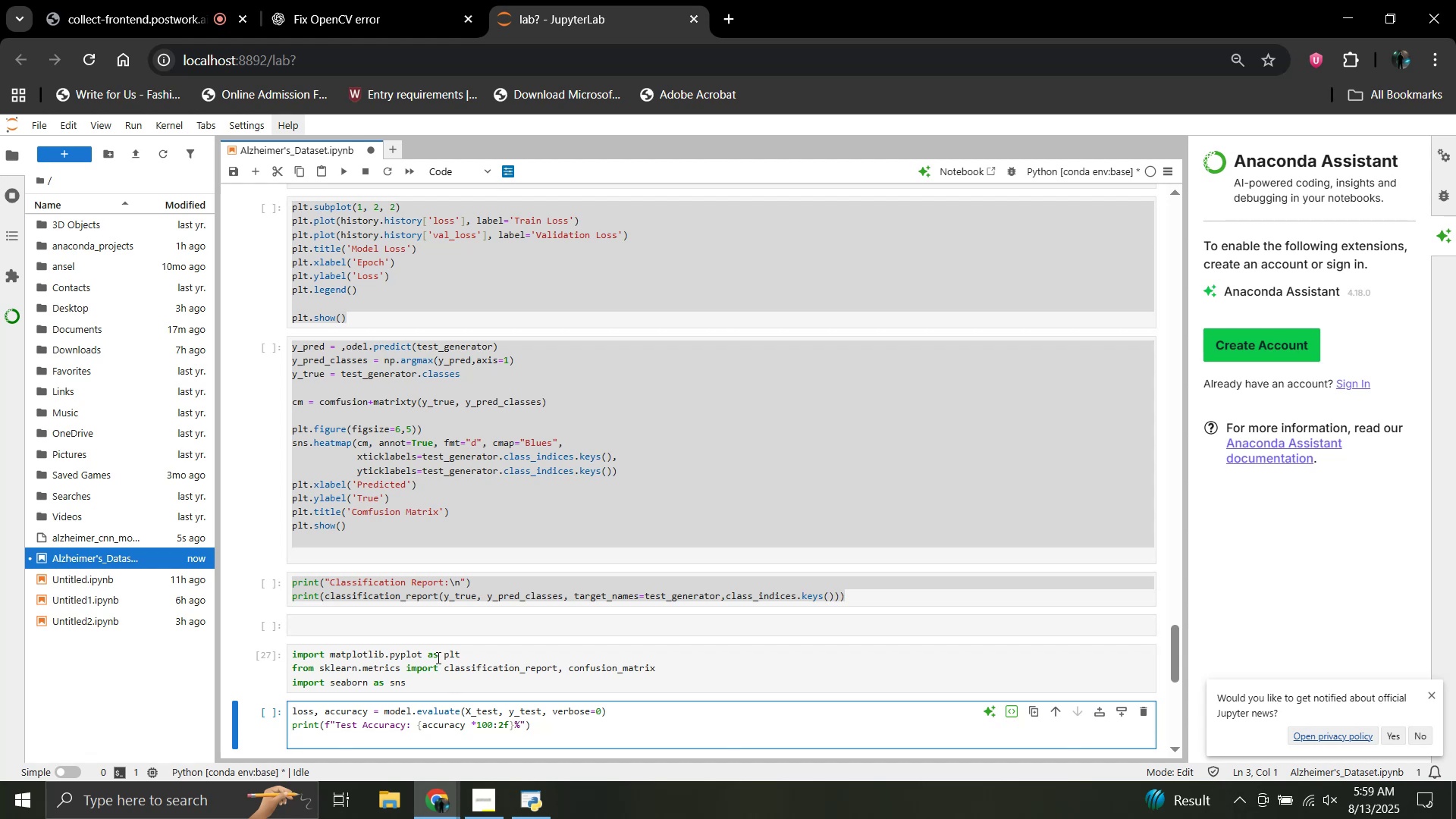 
type(print(f"Test l)
key(Backspace)
type(Loss: {loss:.4f}:)
key(Backspace)
type("))
 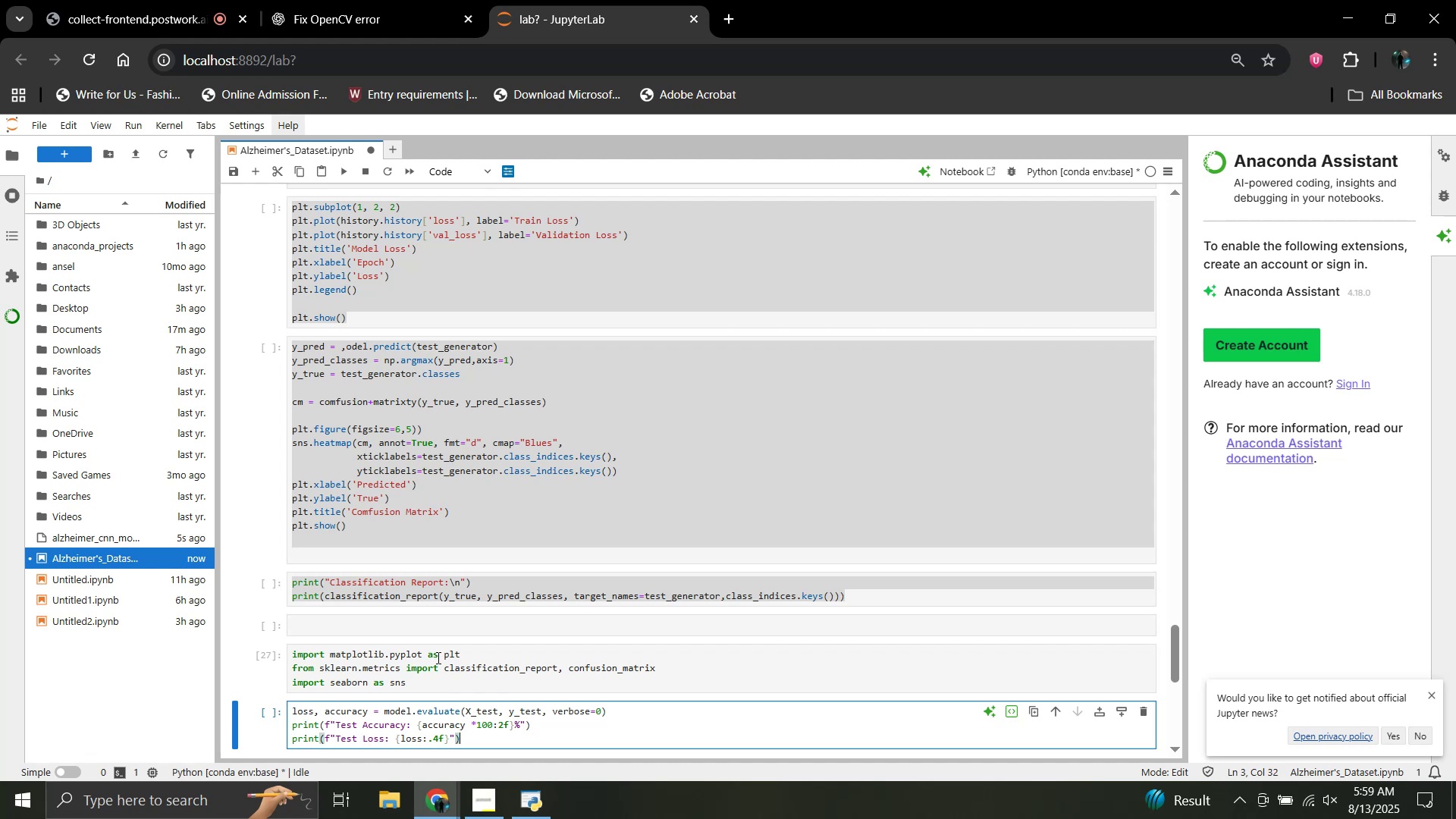 
wait(5.22)
 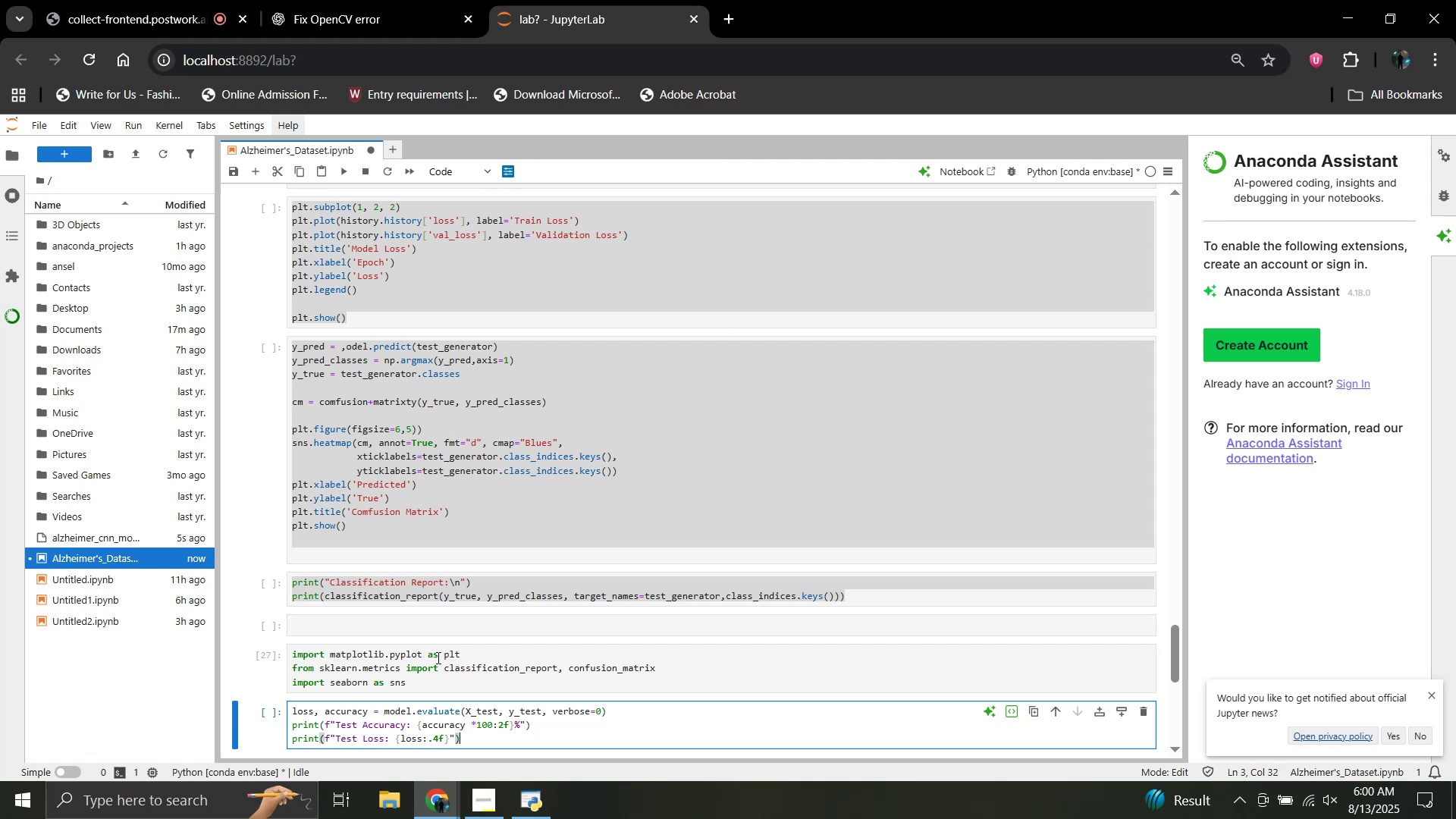 
key(Enter)
 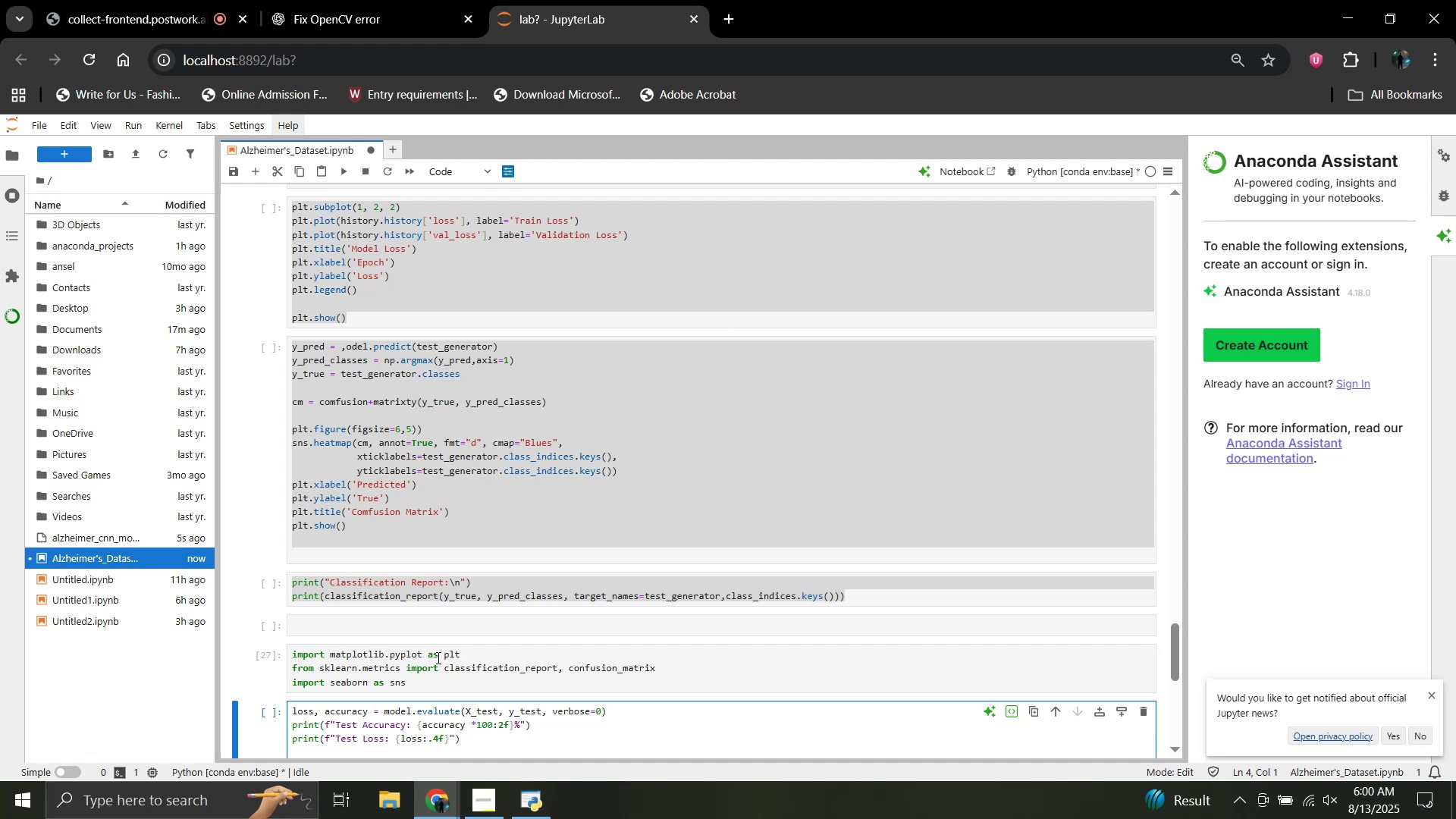 
key(Backspace)
 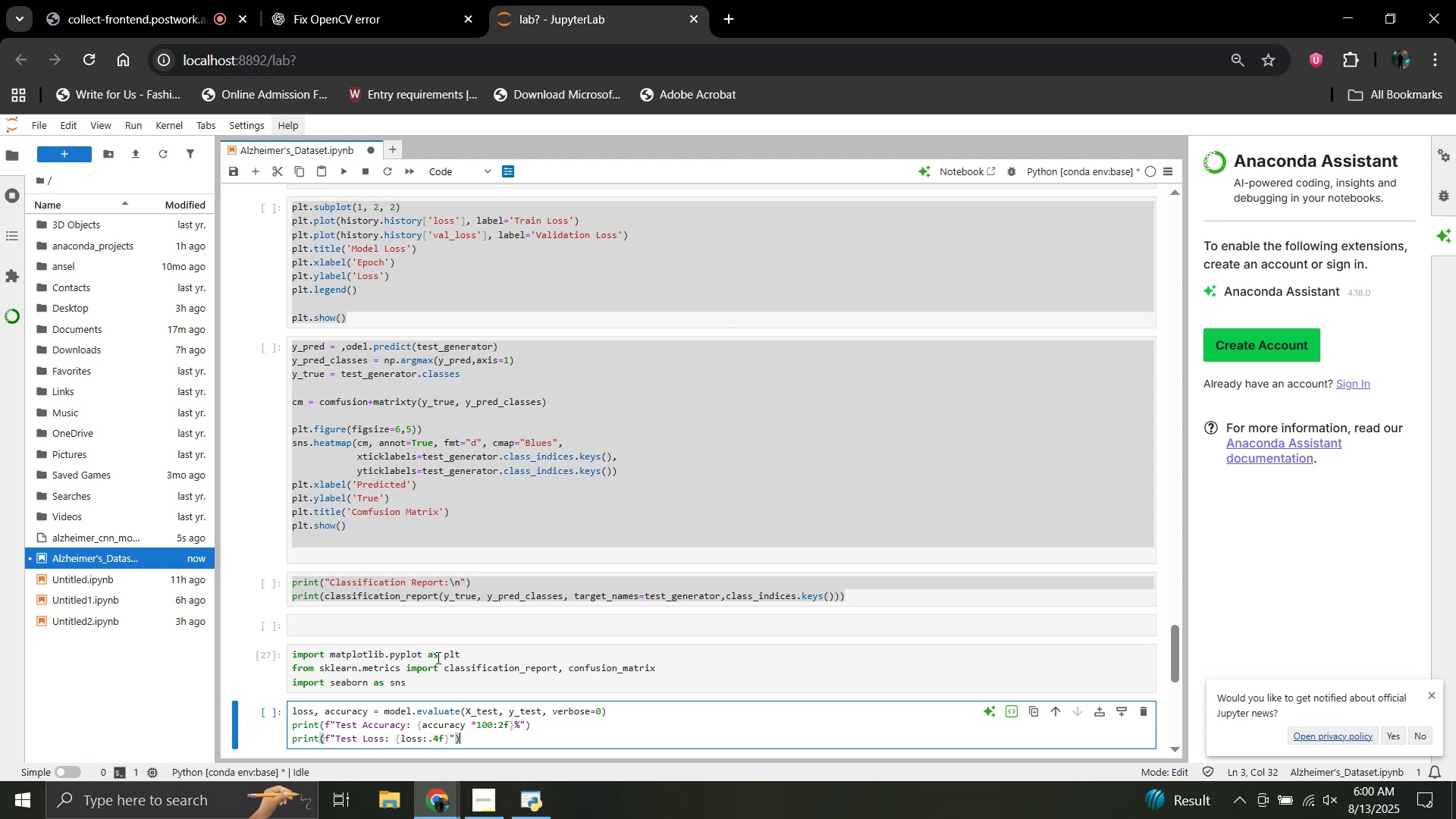 
key(Shift+Enter)
 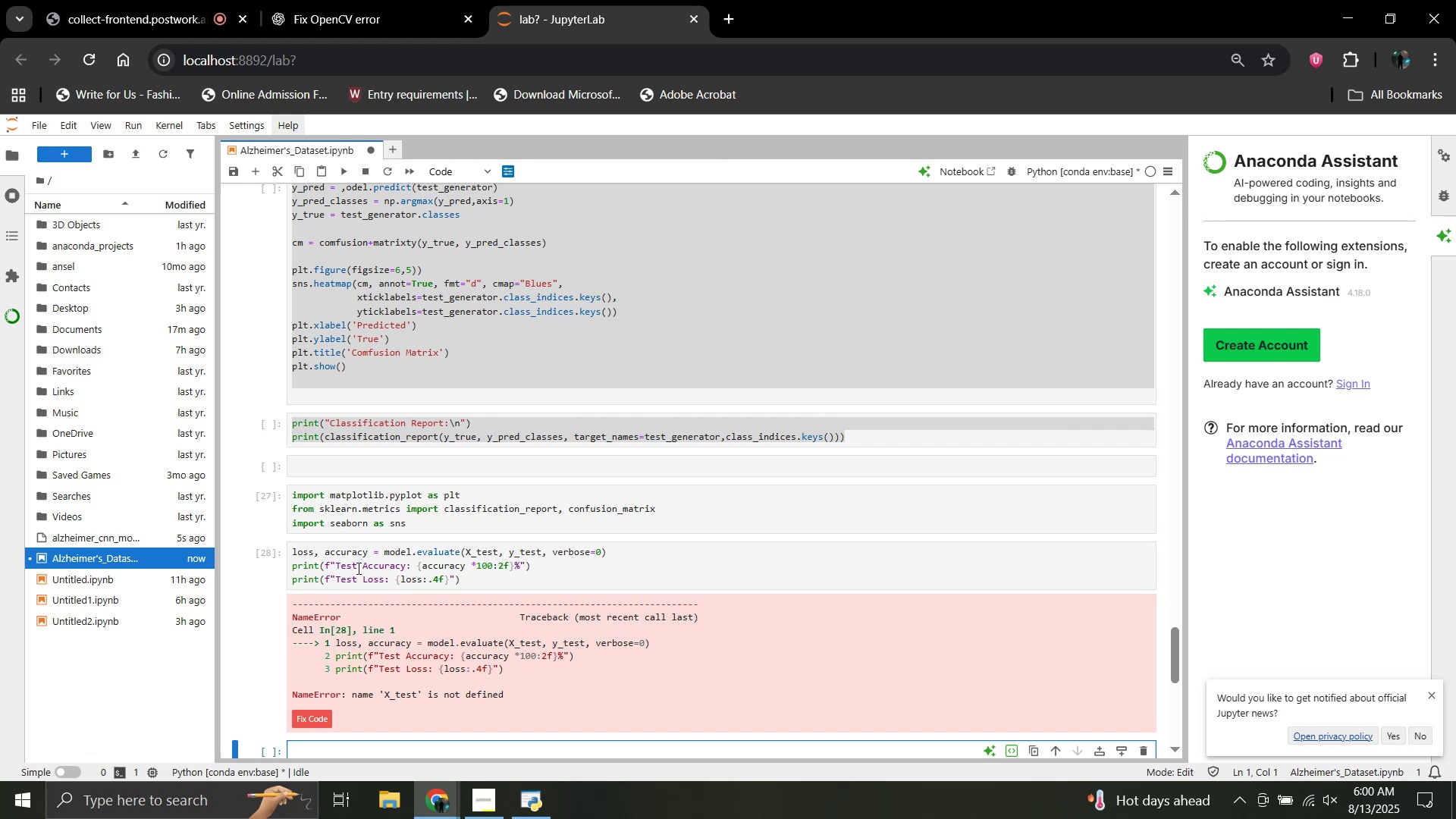 
wait(15.73)
 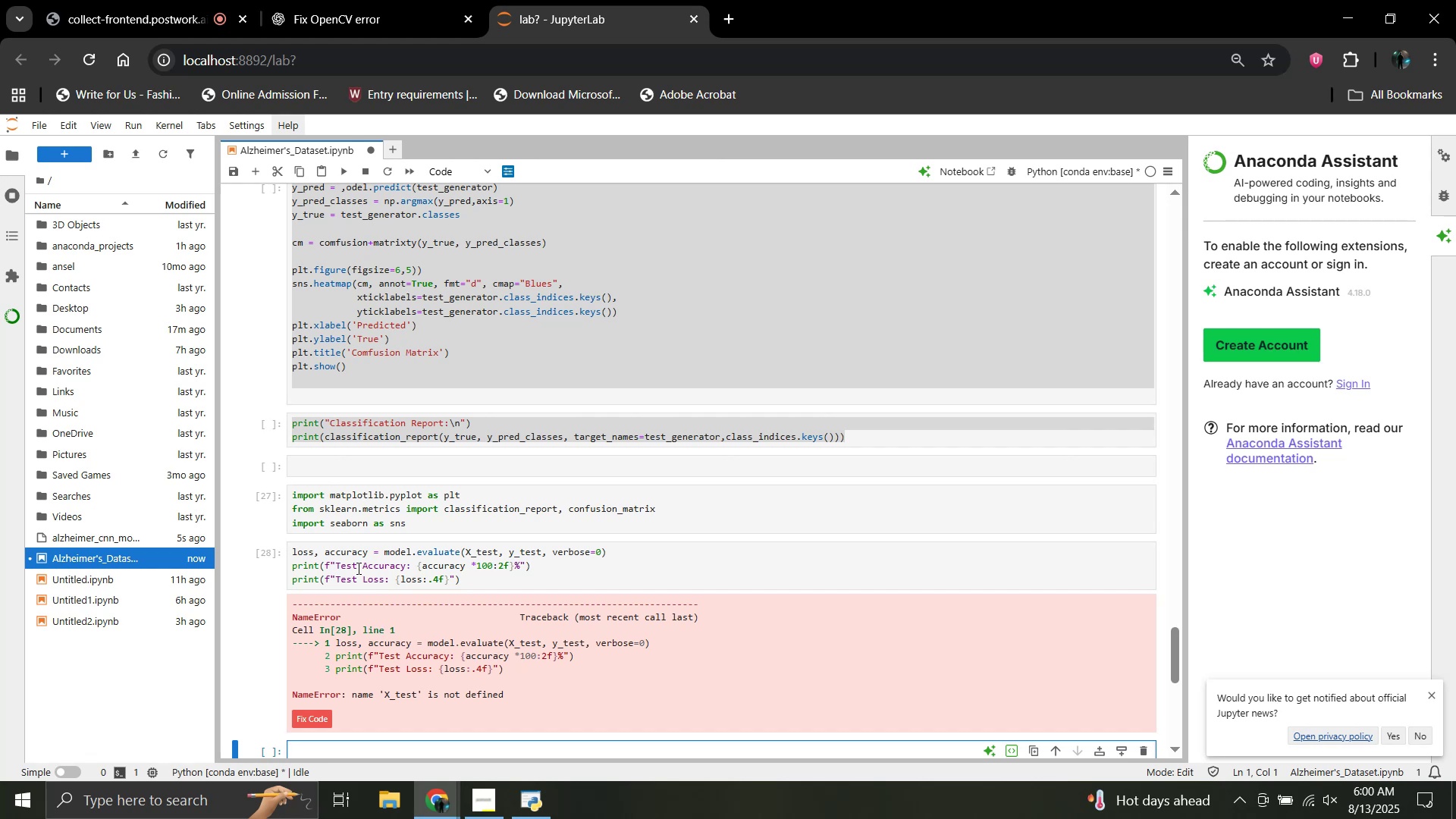 
left_click([300, 551])
 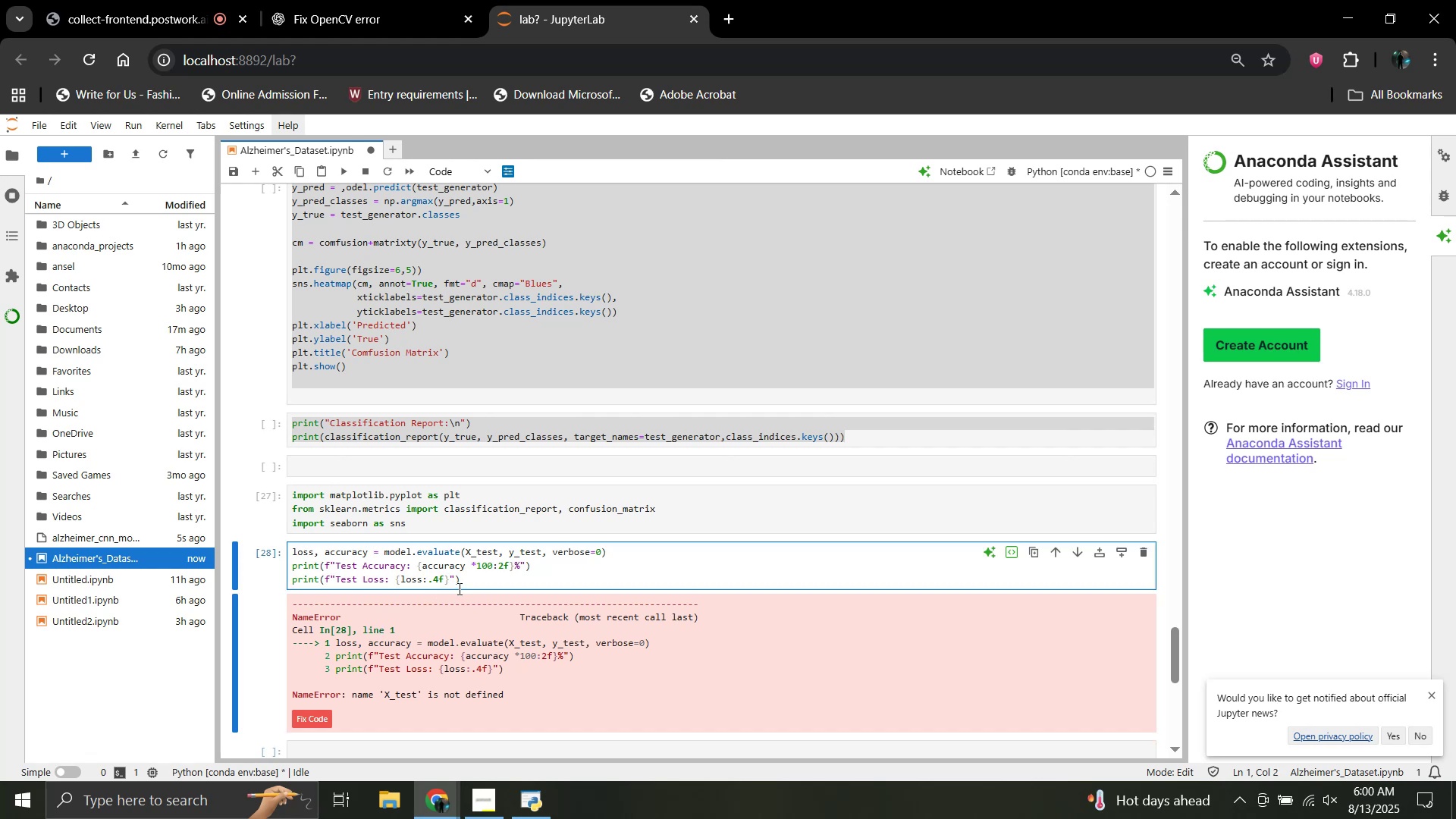 
left_click([460, 587])
 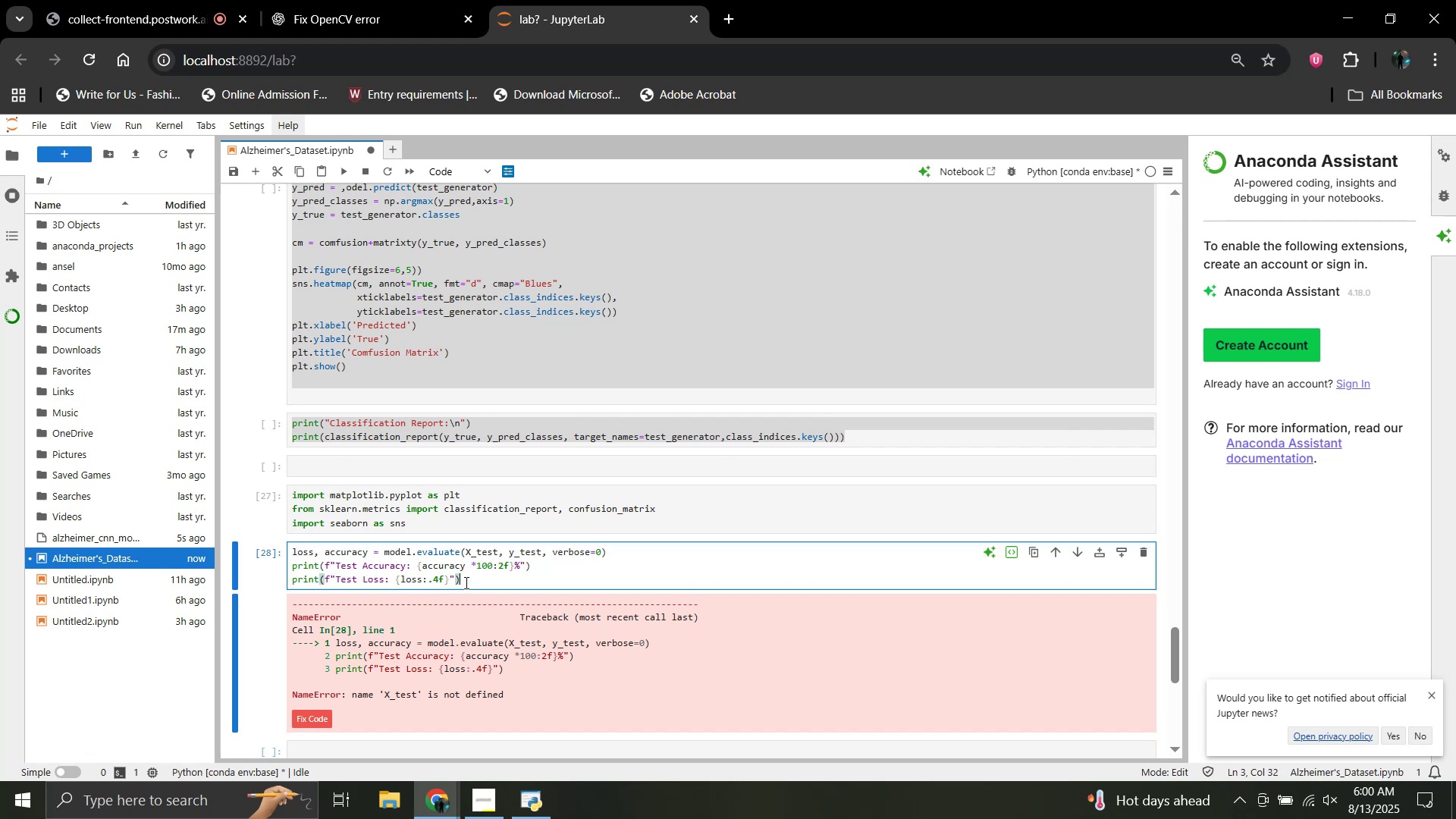 
left_click_drag(start_coordinate=[466, 582], to_coordinate=[289, 551])
 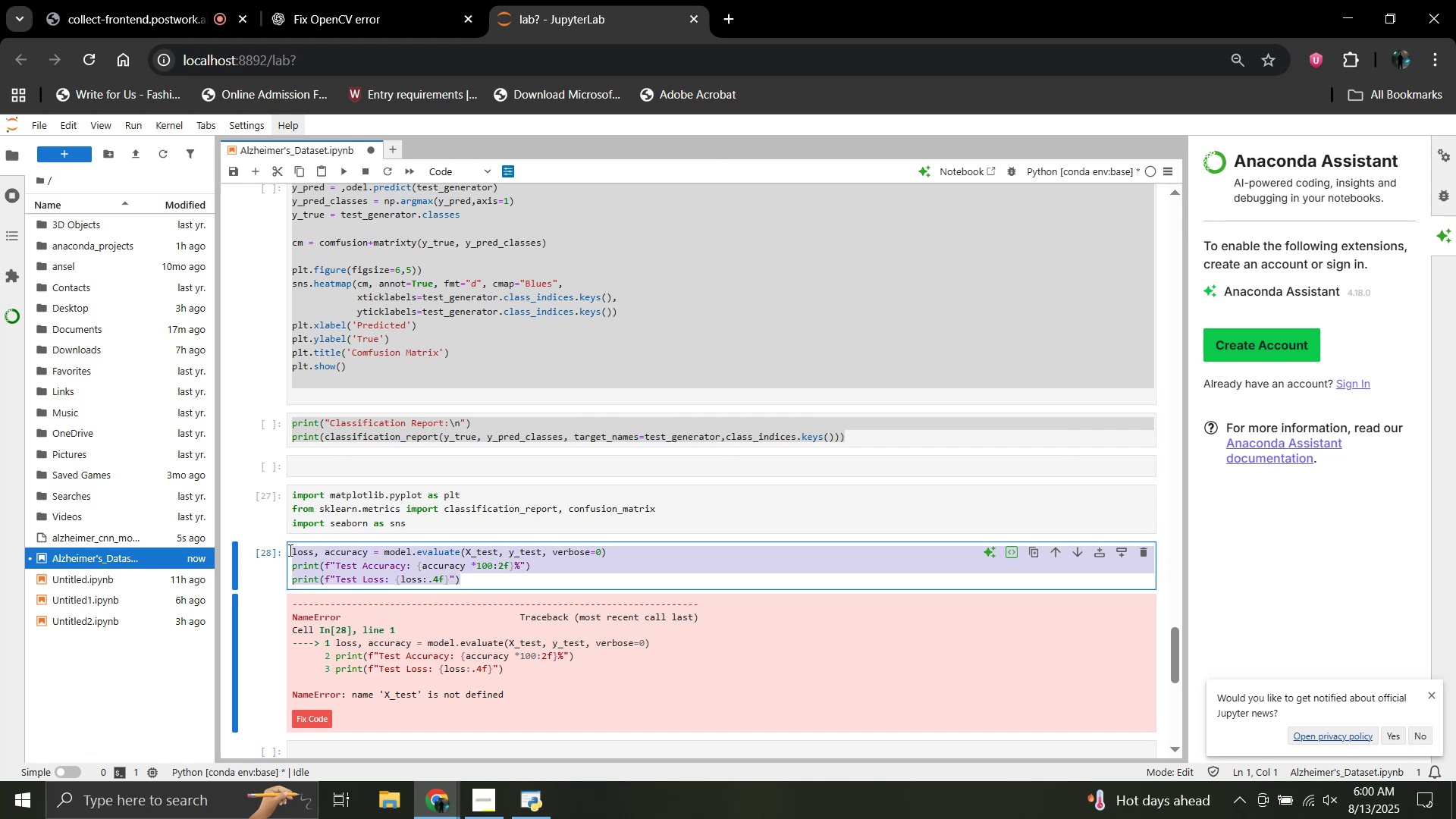 
key(Control+X)
 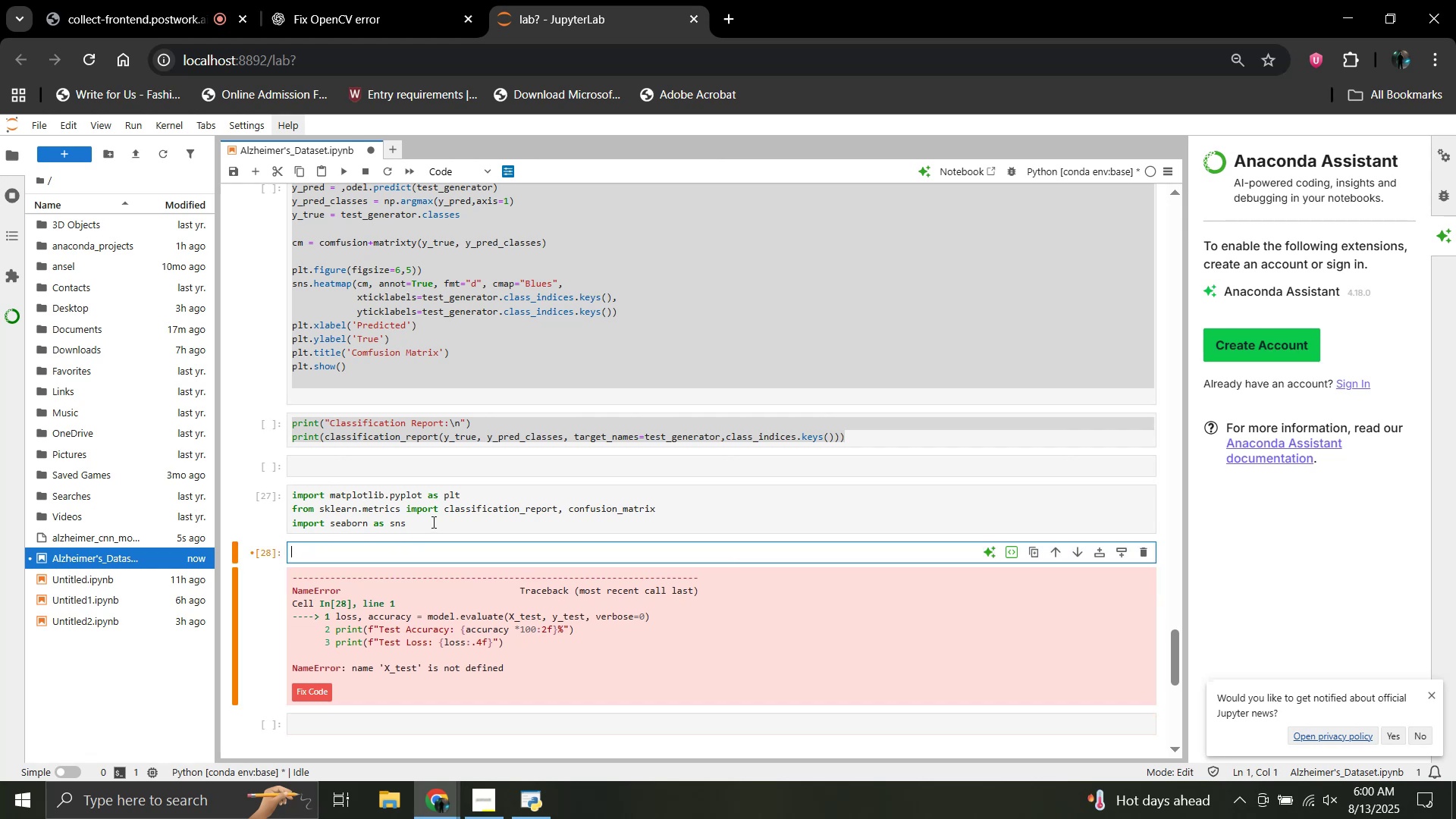 
left_click([434, 524])
 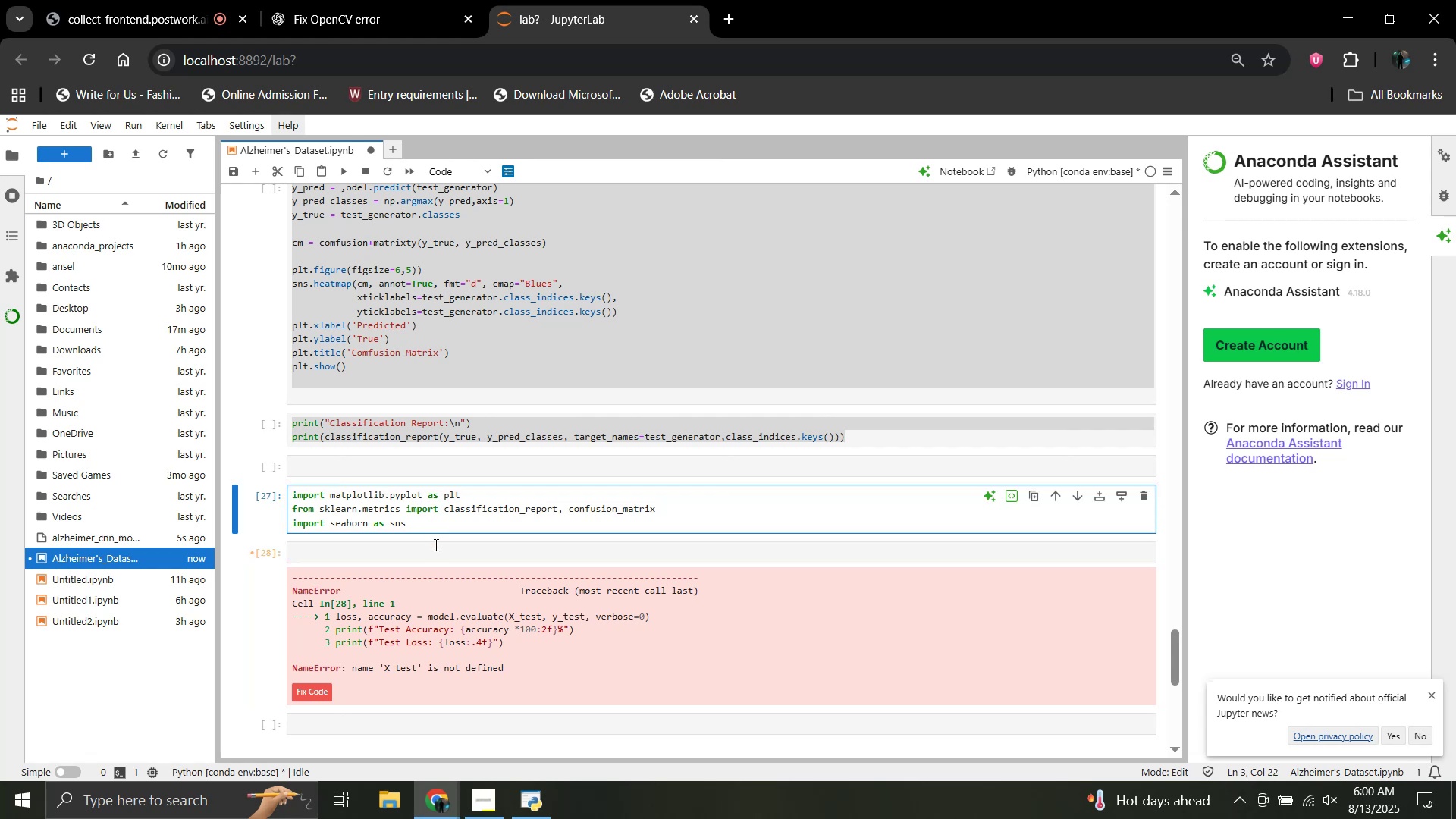 
key(Shift+Enter)
 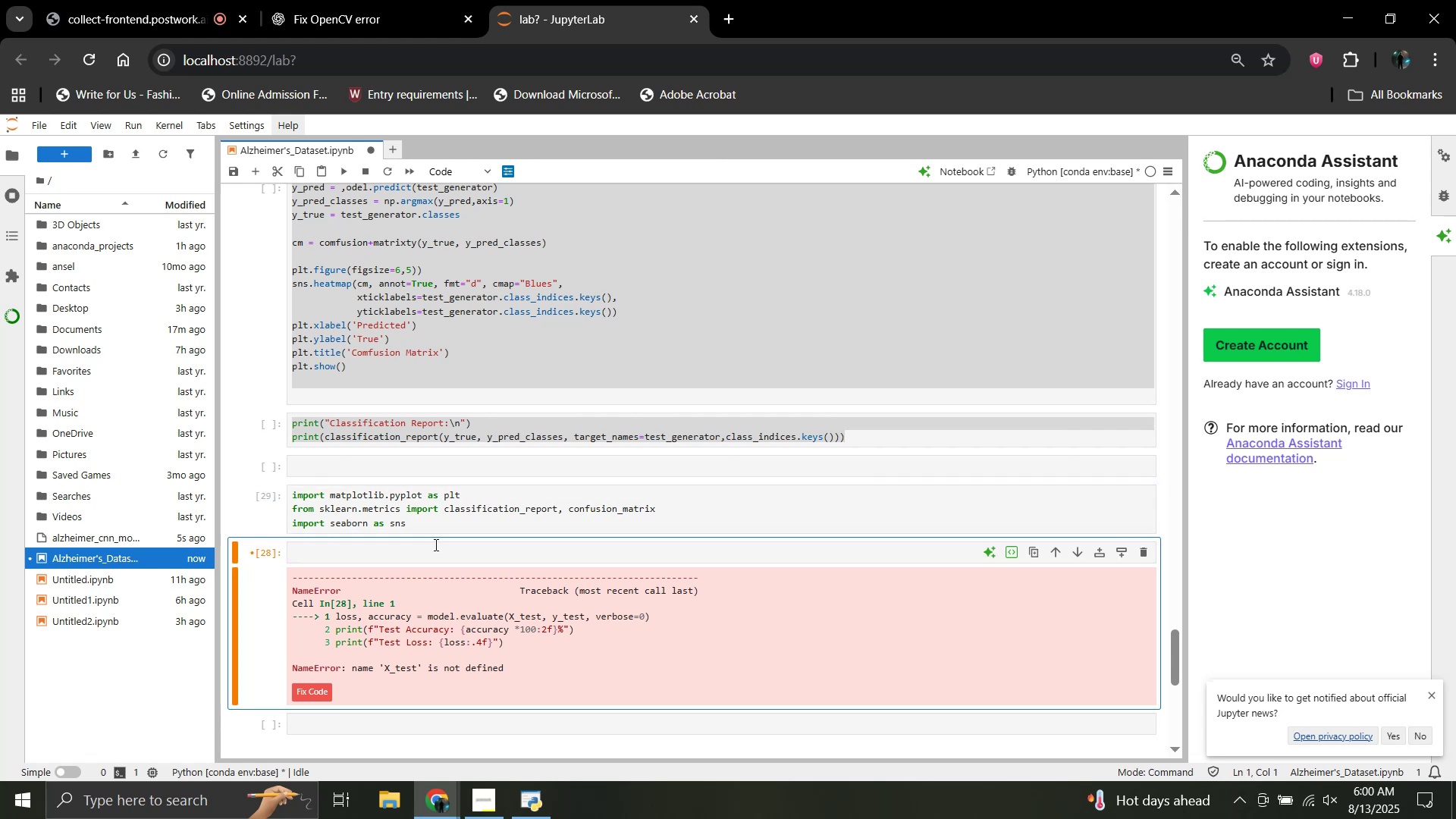 
left_click([432, 526])
 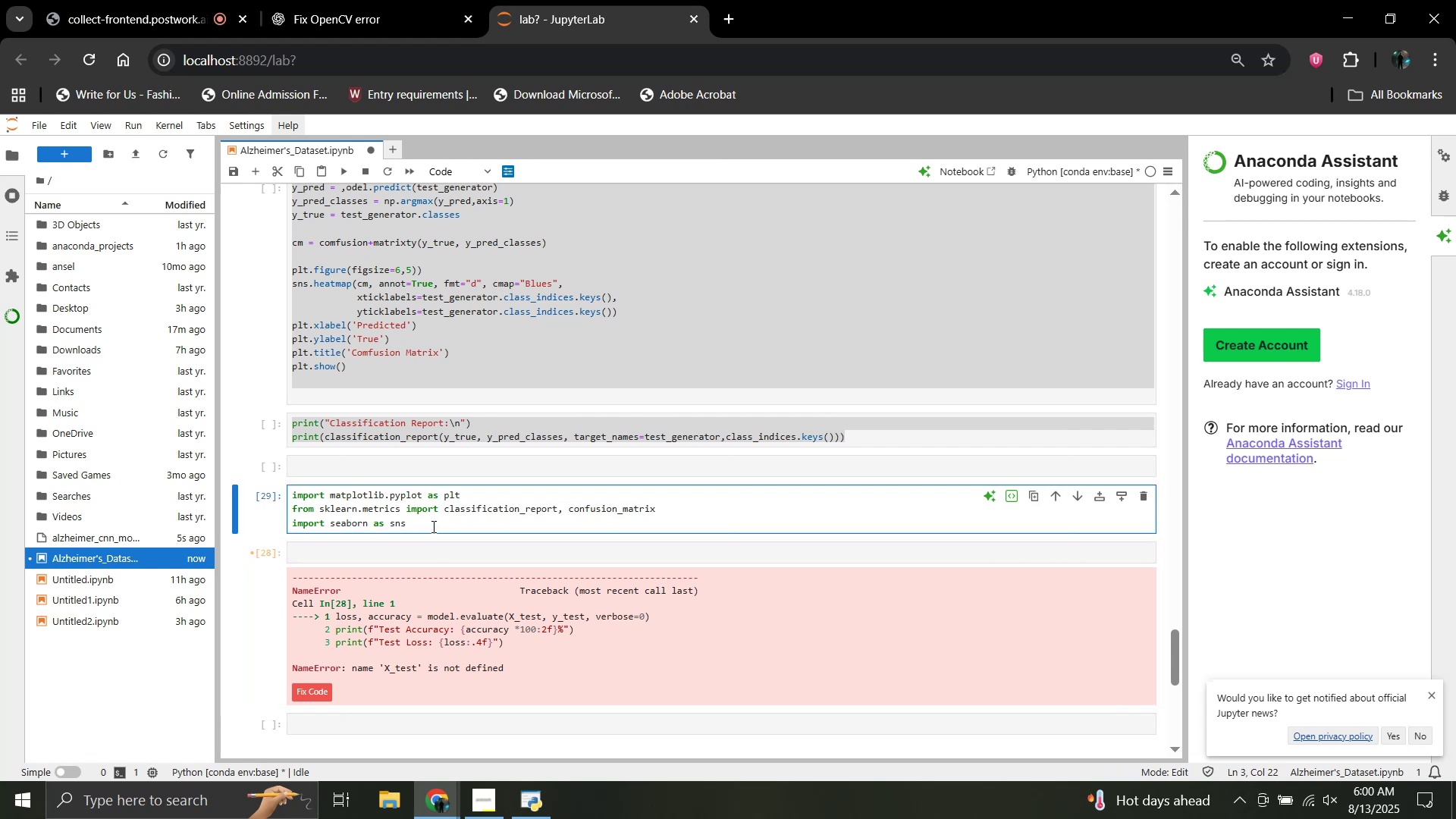 
key(Enter)
 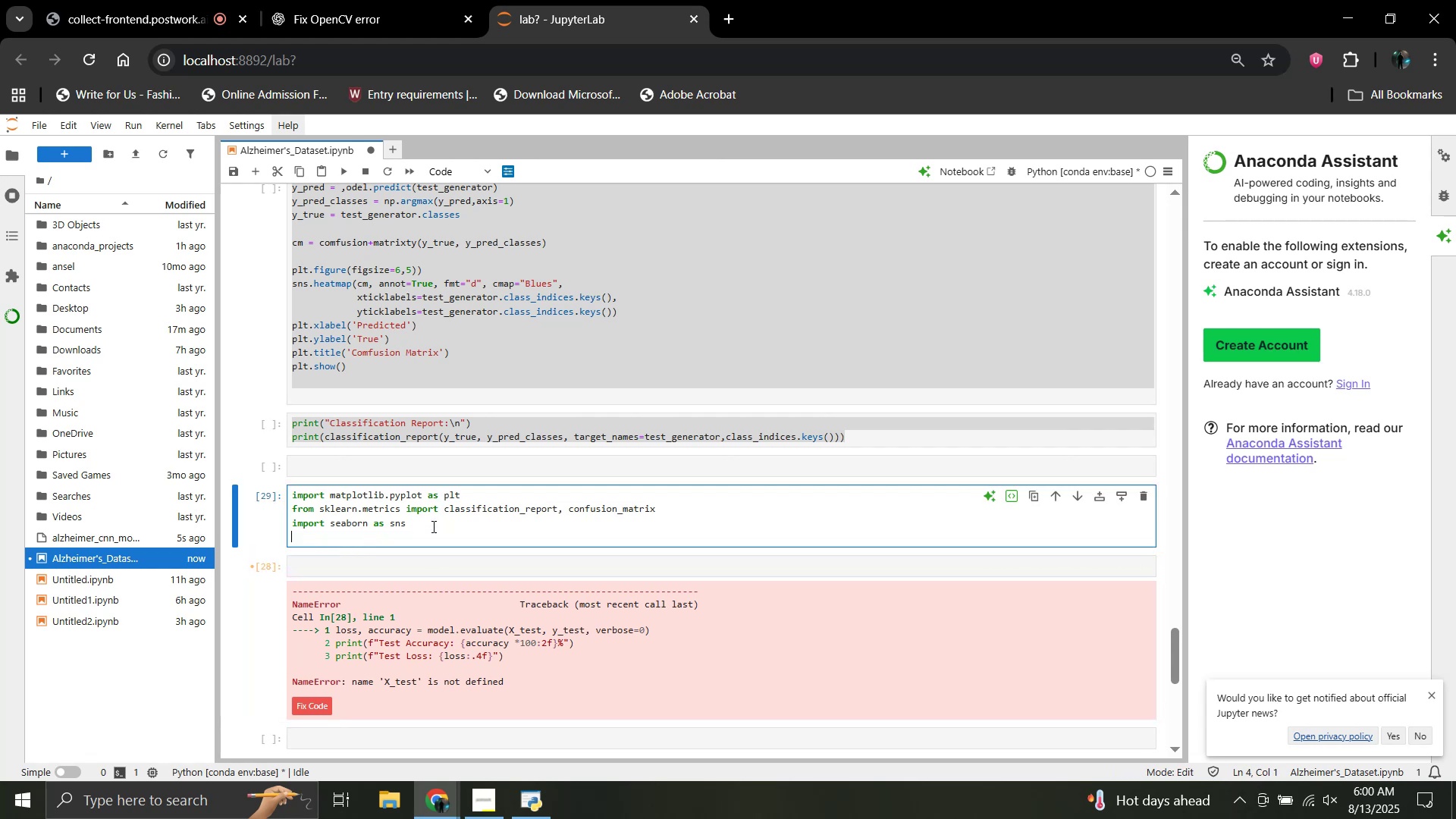 
key(Control+V)
 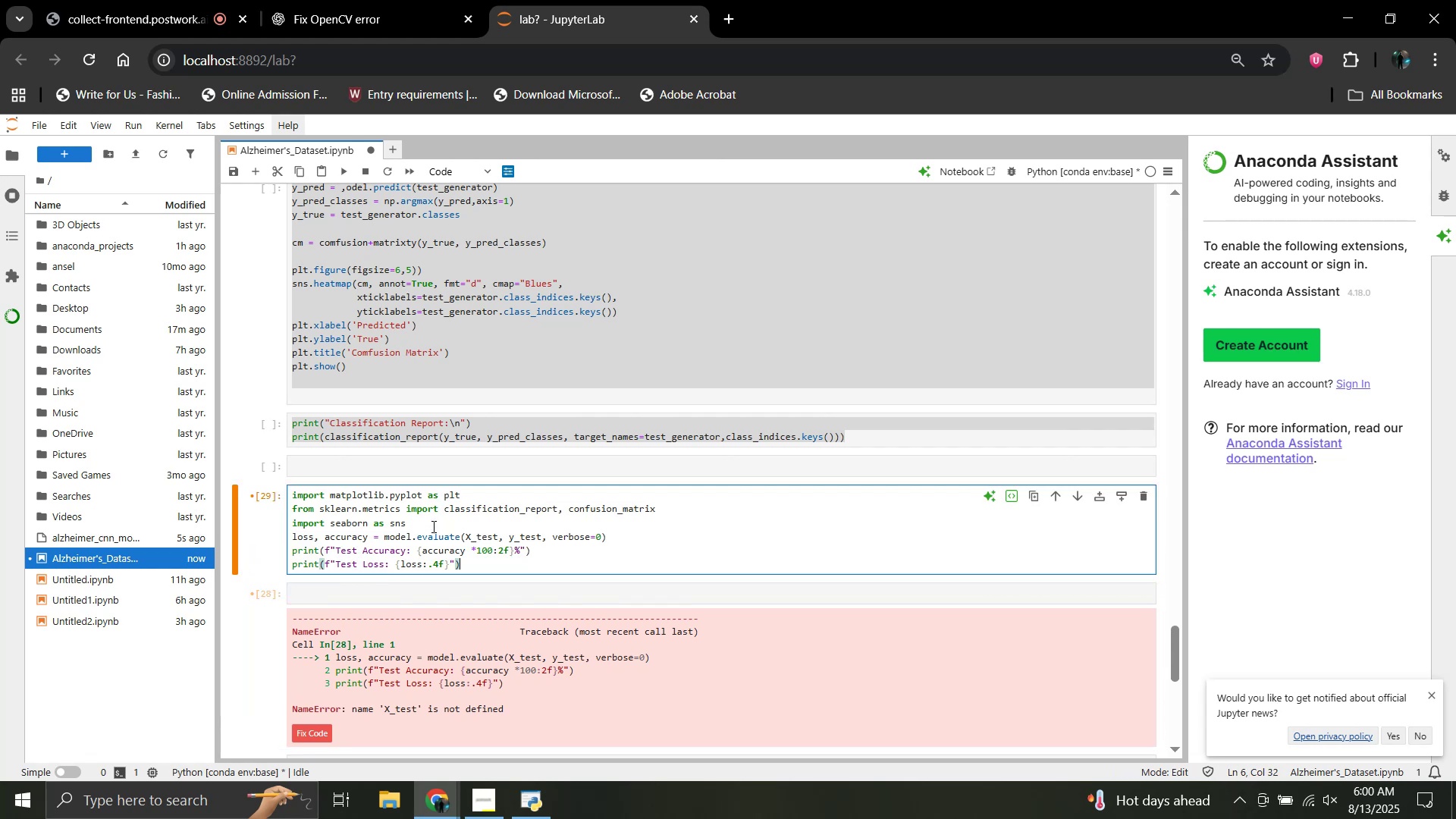 
key(Shift+Enter)
 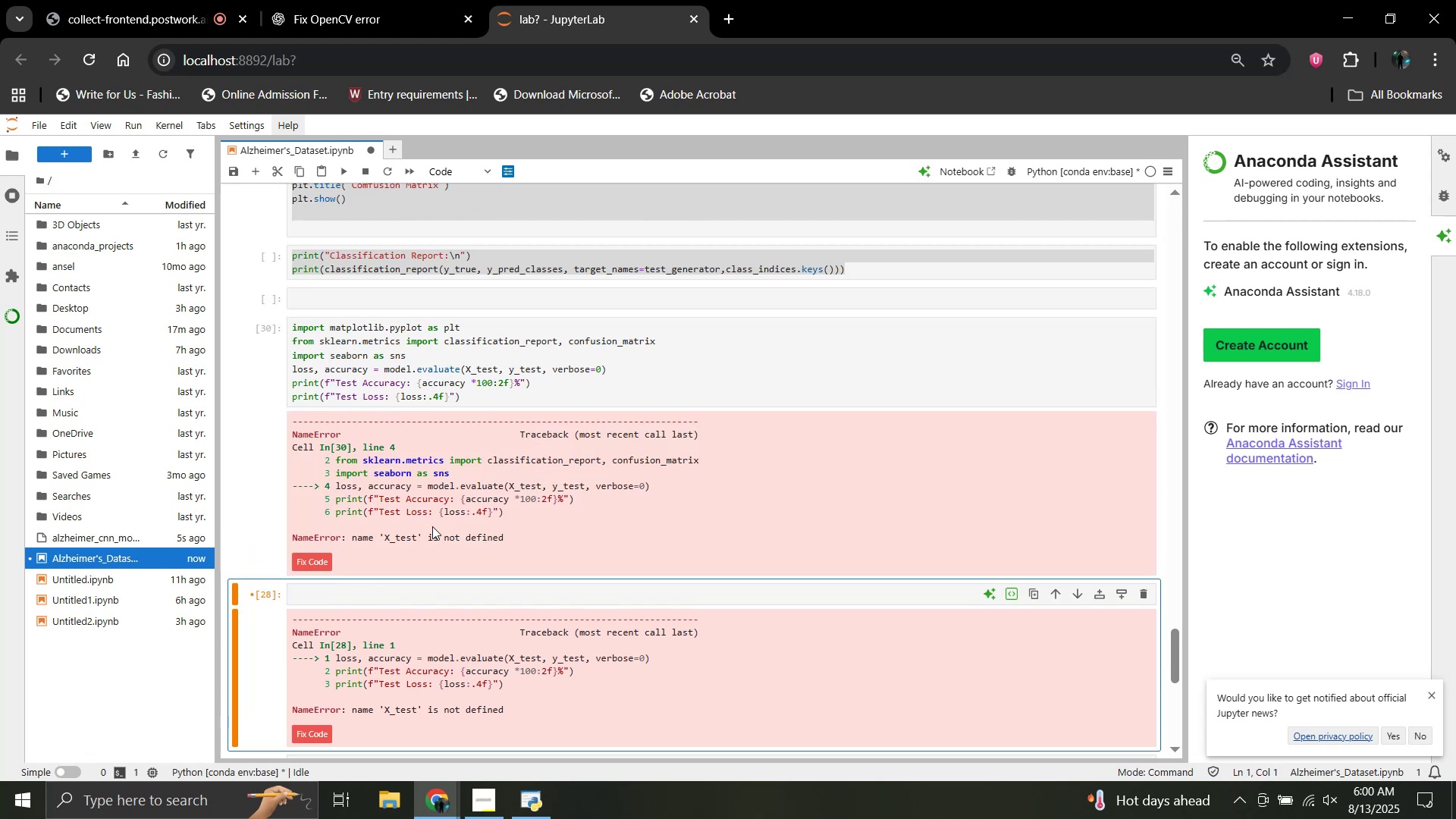 
hold_key(key=ControlLeft, duration=0.89)
 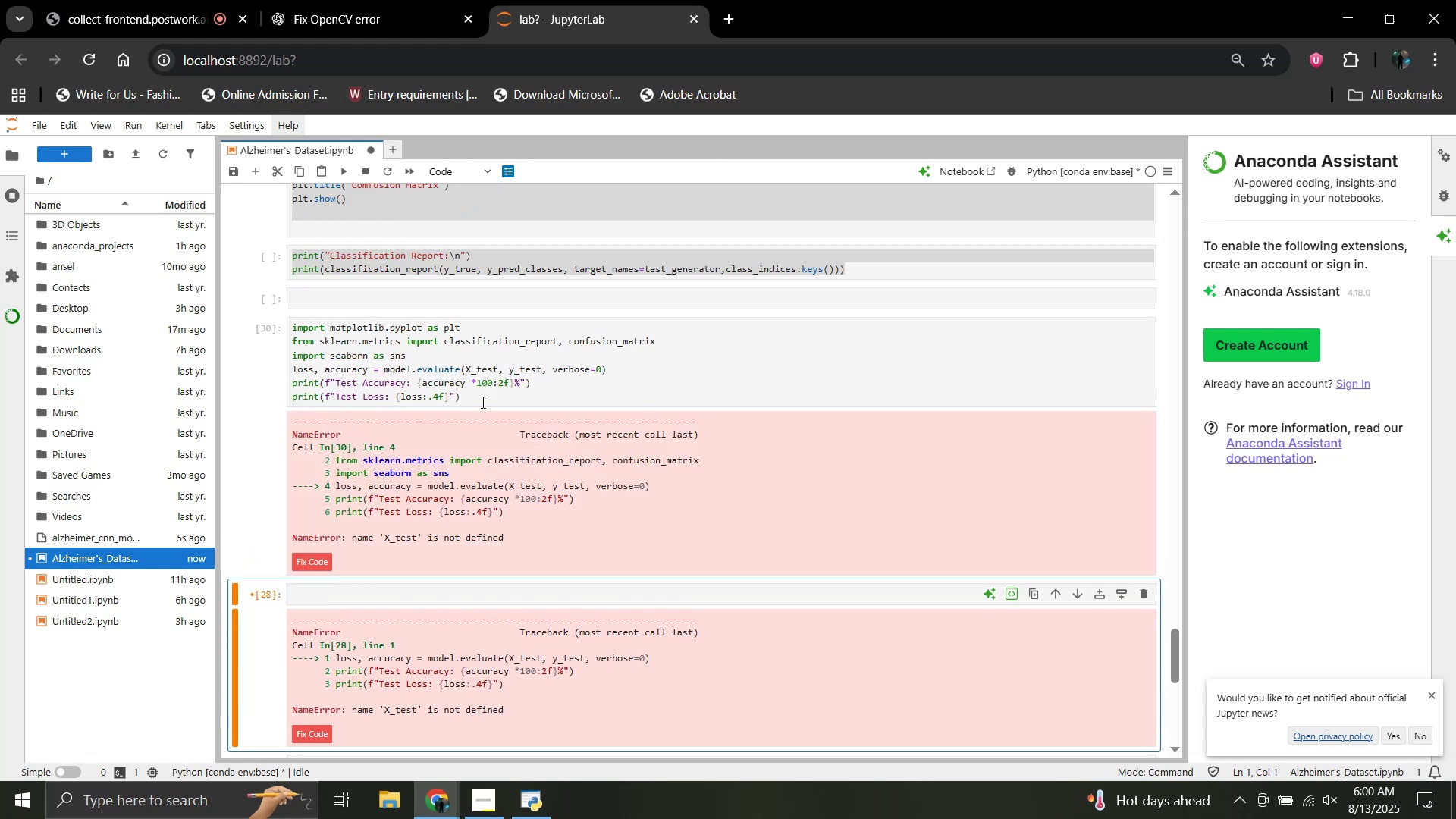 
left_click_drag(start_coordinate=[478, 398], to_coordinate=[288, 365])
 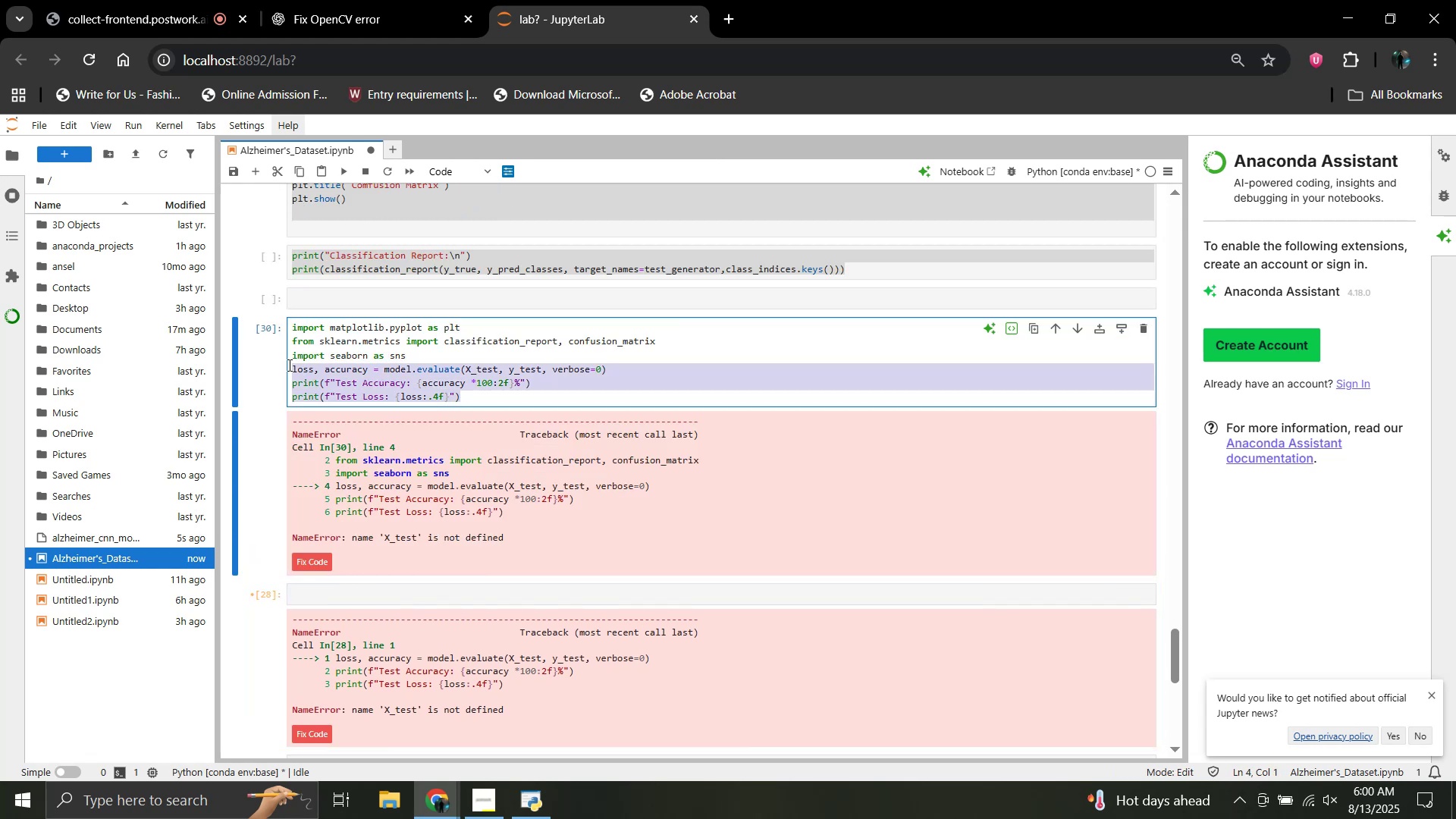 
key(Control+X)
 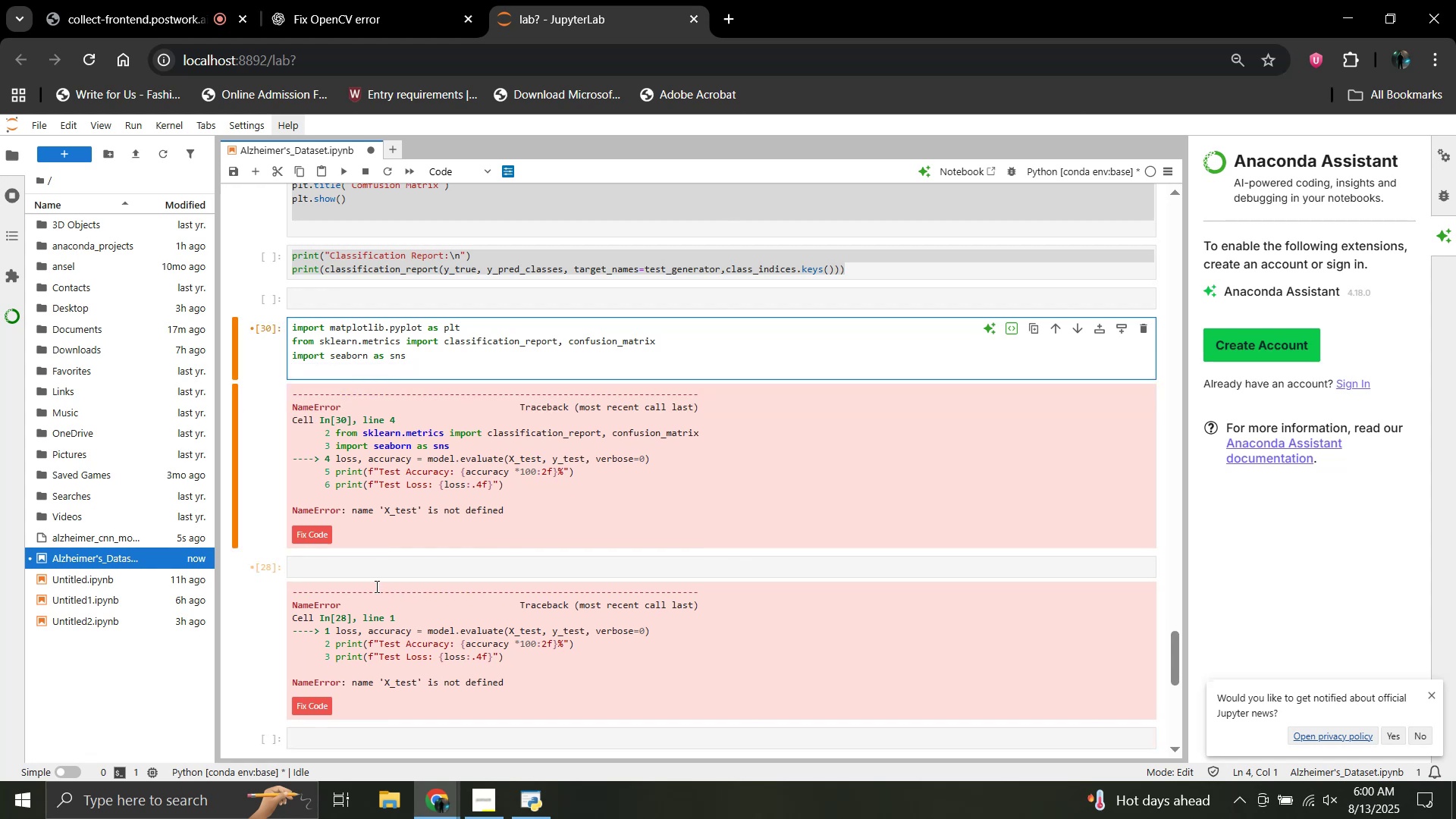 
left_click([373, 570])
 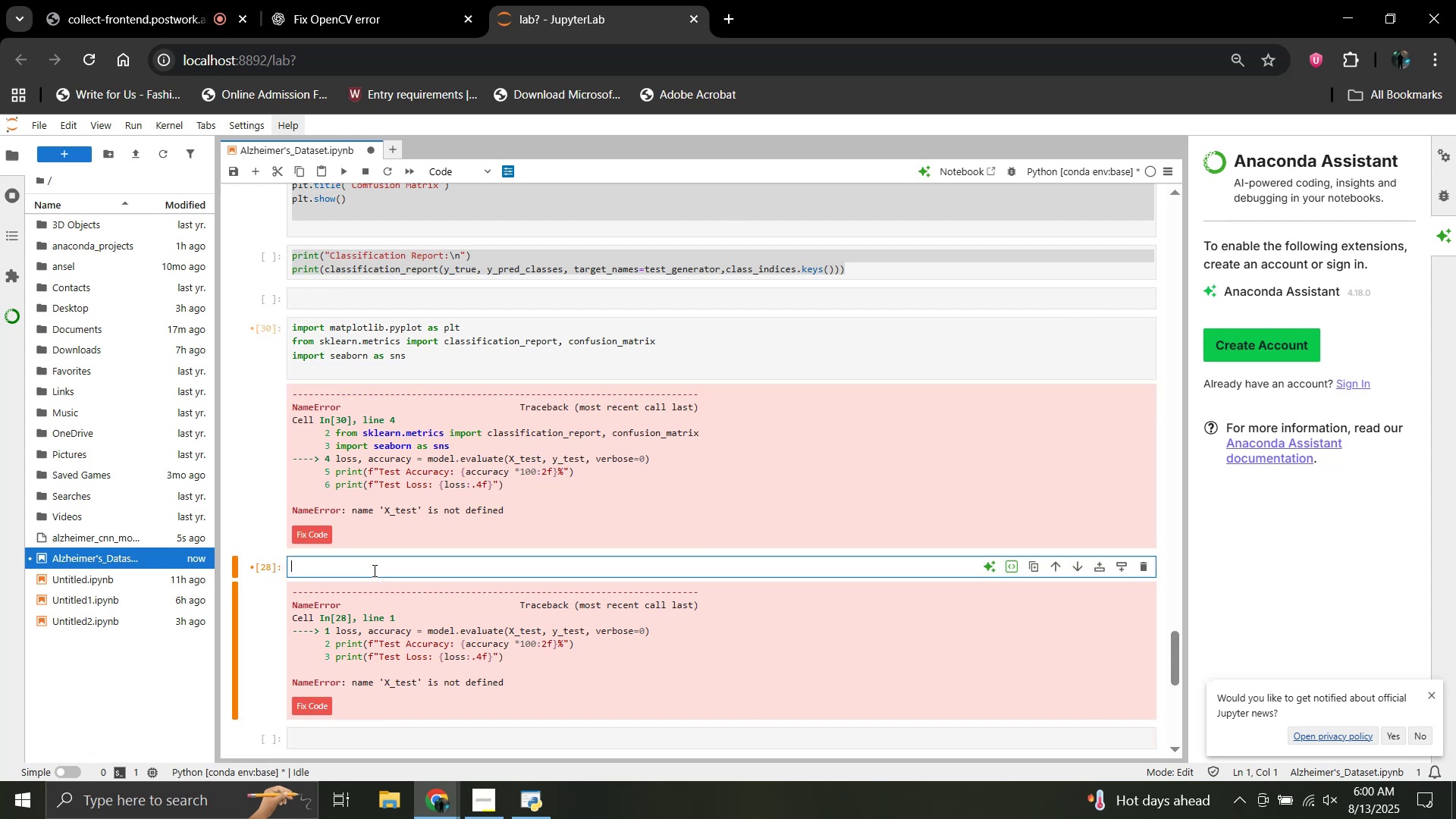 
key(Control+V)
 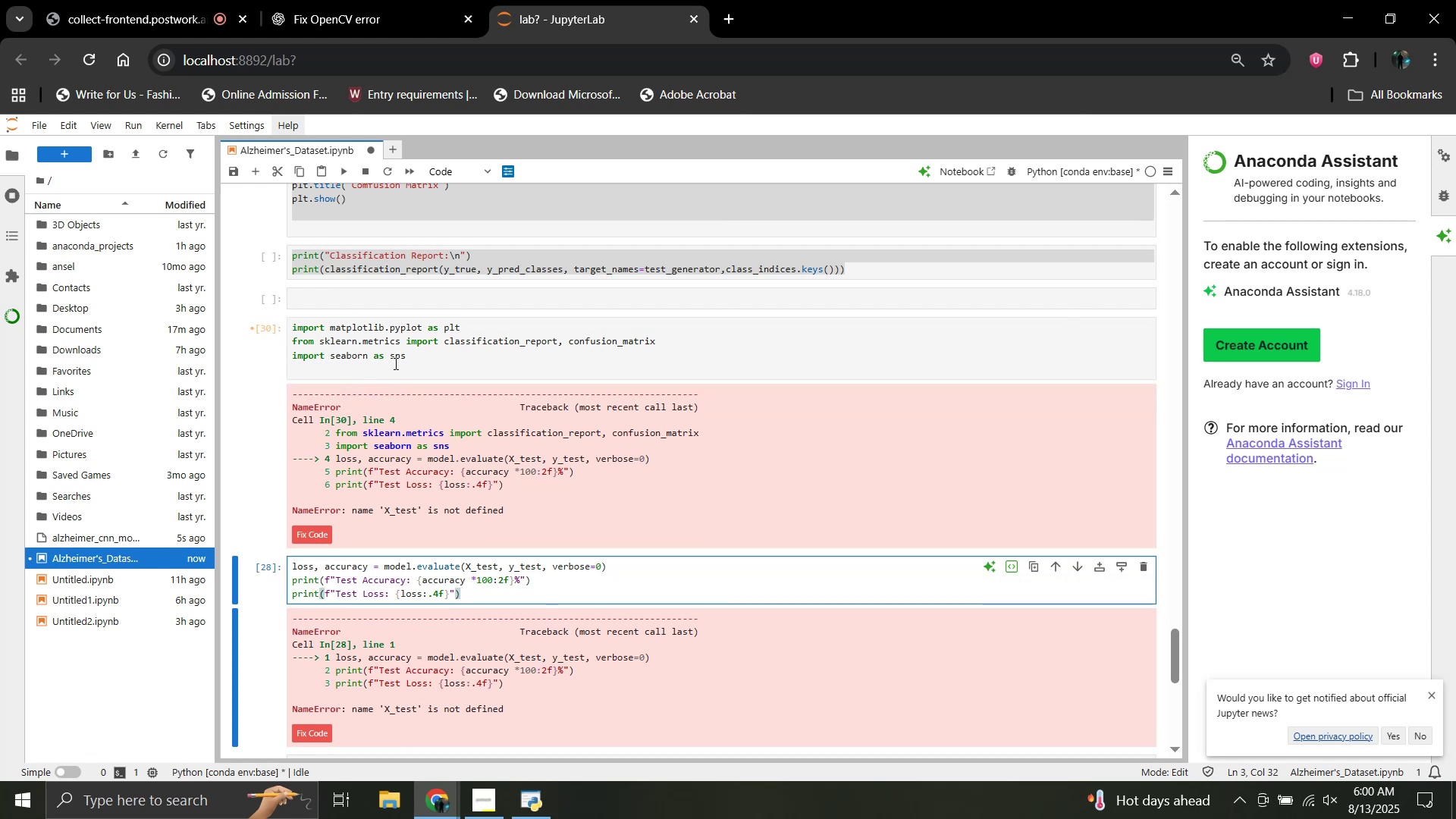 
left_click([427, 369])
 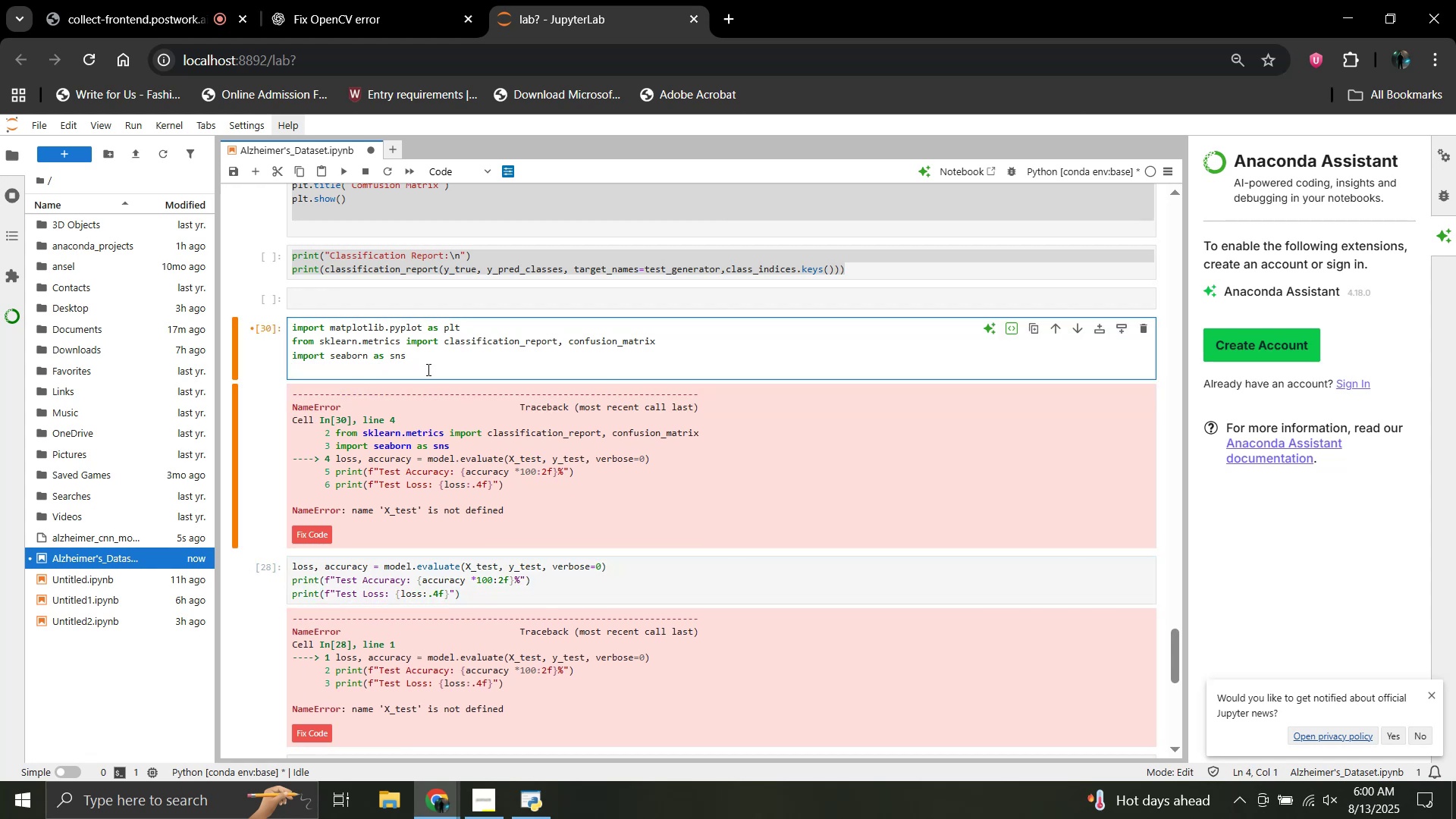 
key(Shift+Enter)
 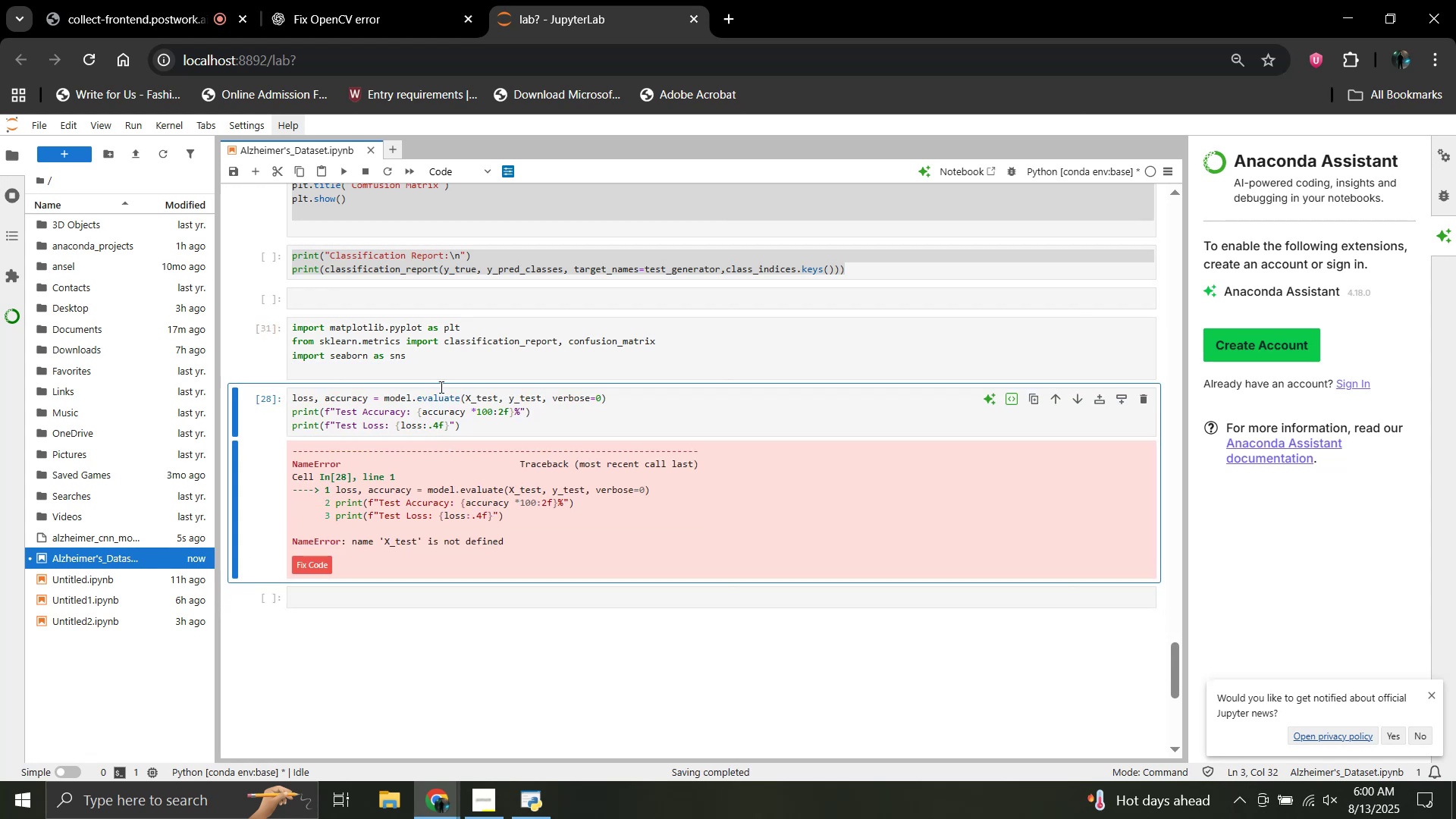 
left_click([481, 433])
 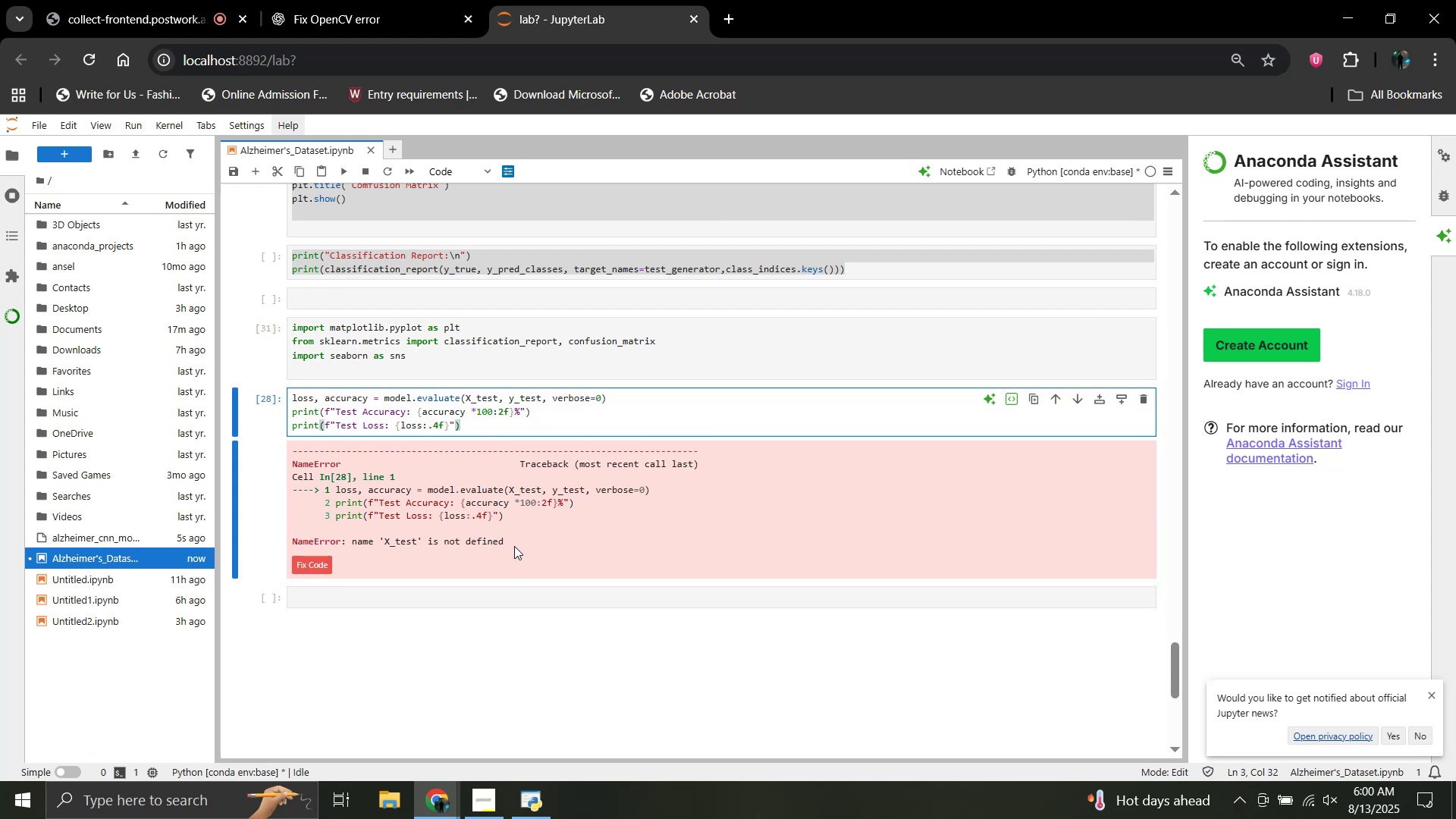 
left_click_drag(start_coordinate=[510, 541], to_coordinate=[290, 453])
 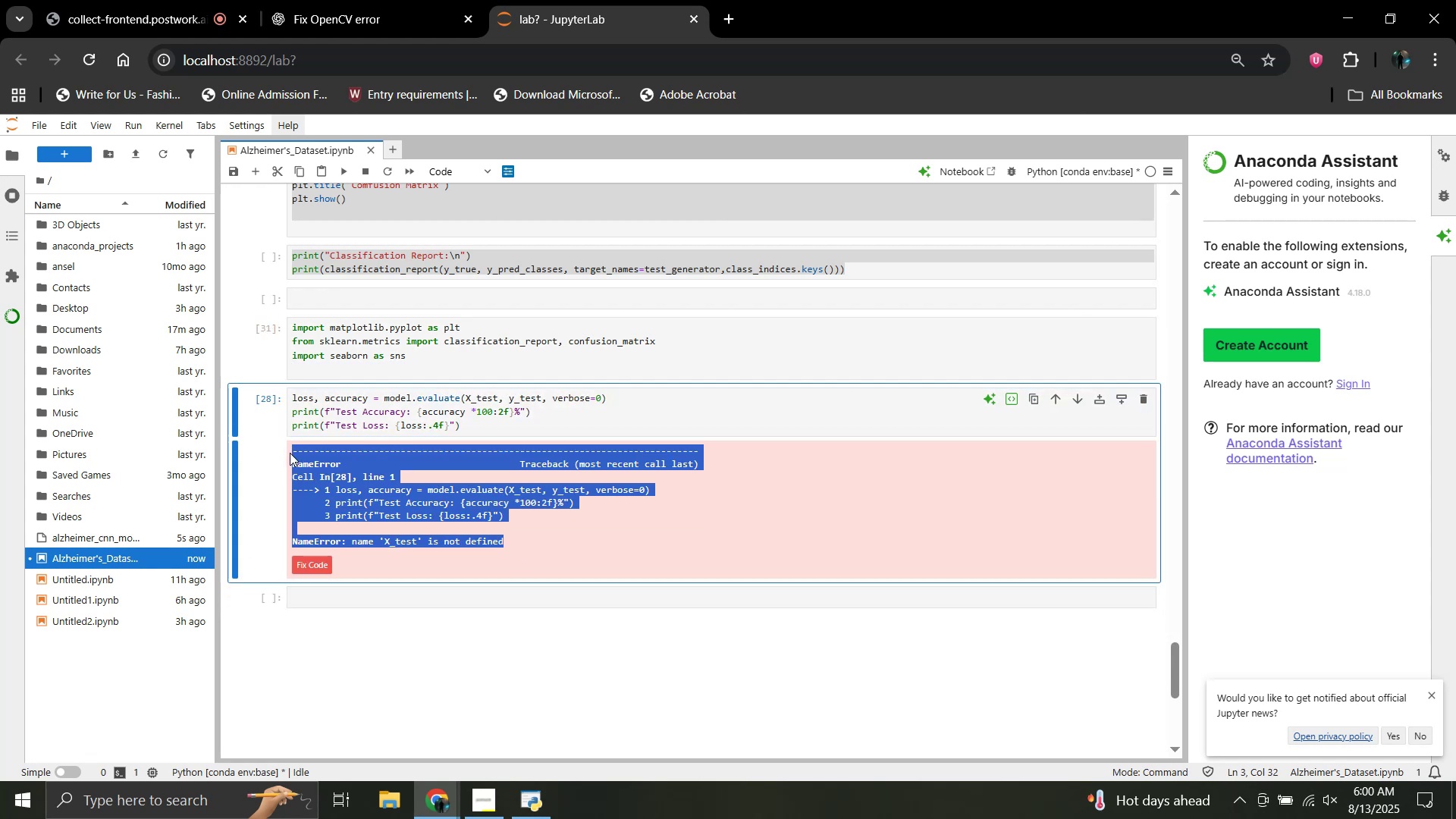 
key(Control+C)
 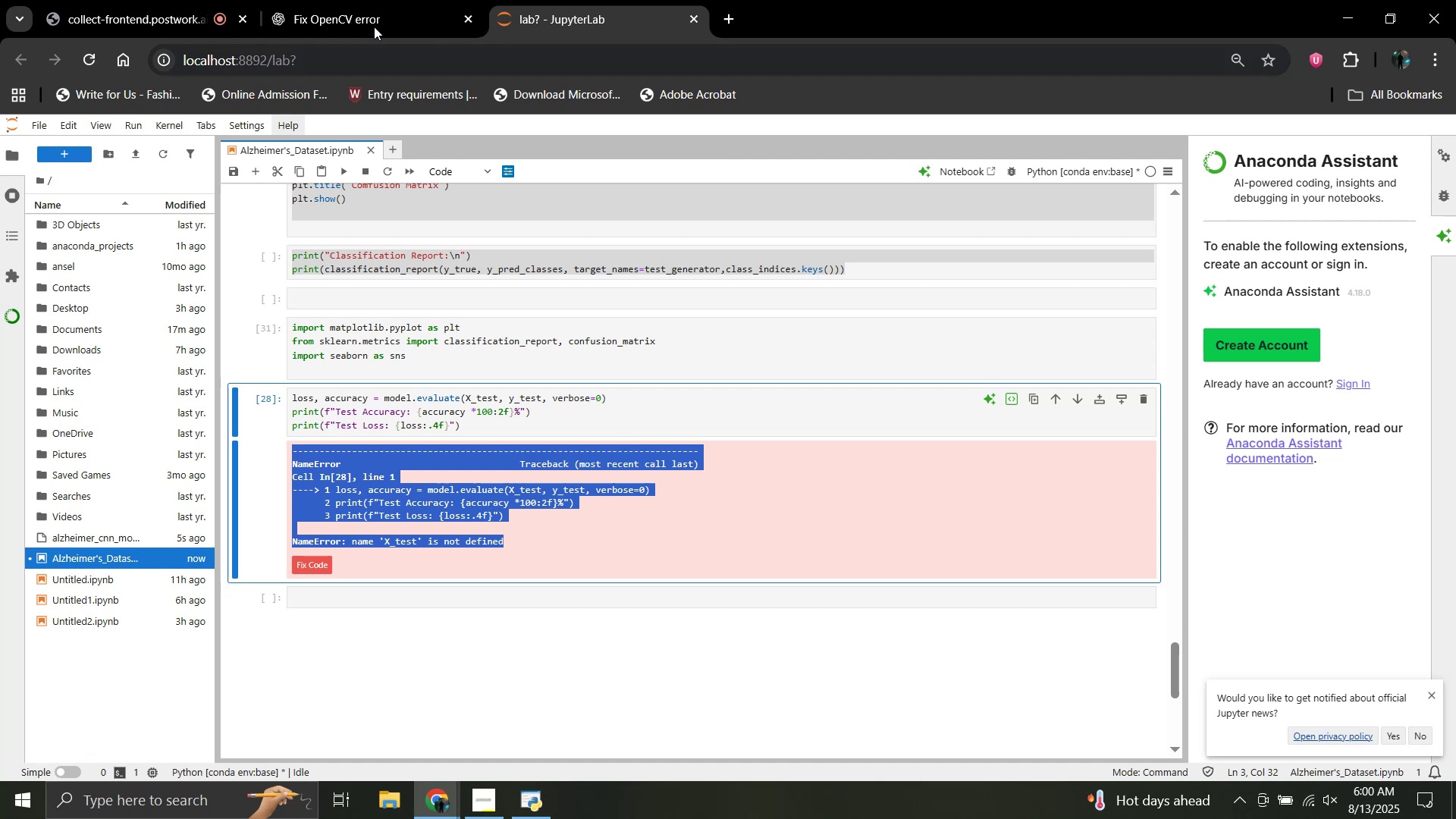 
left_click([369, 11])
 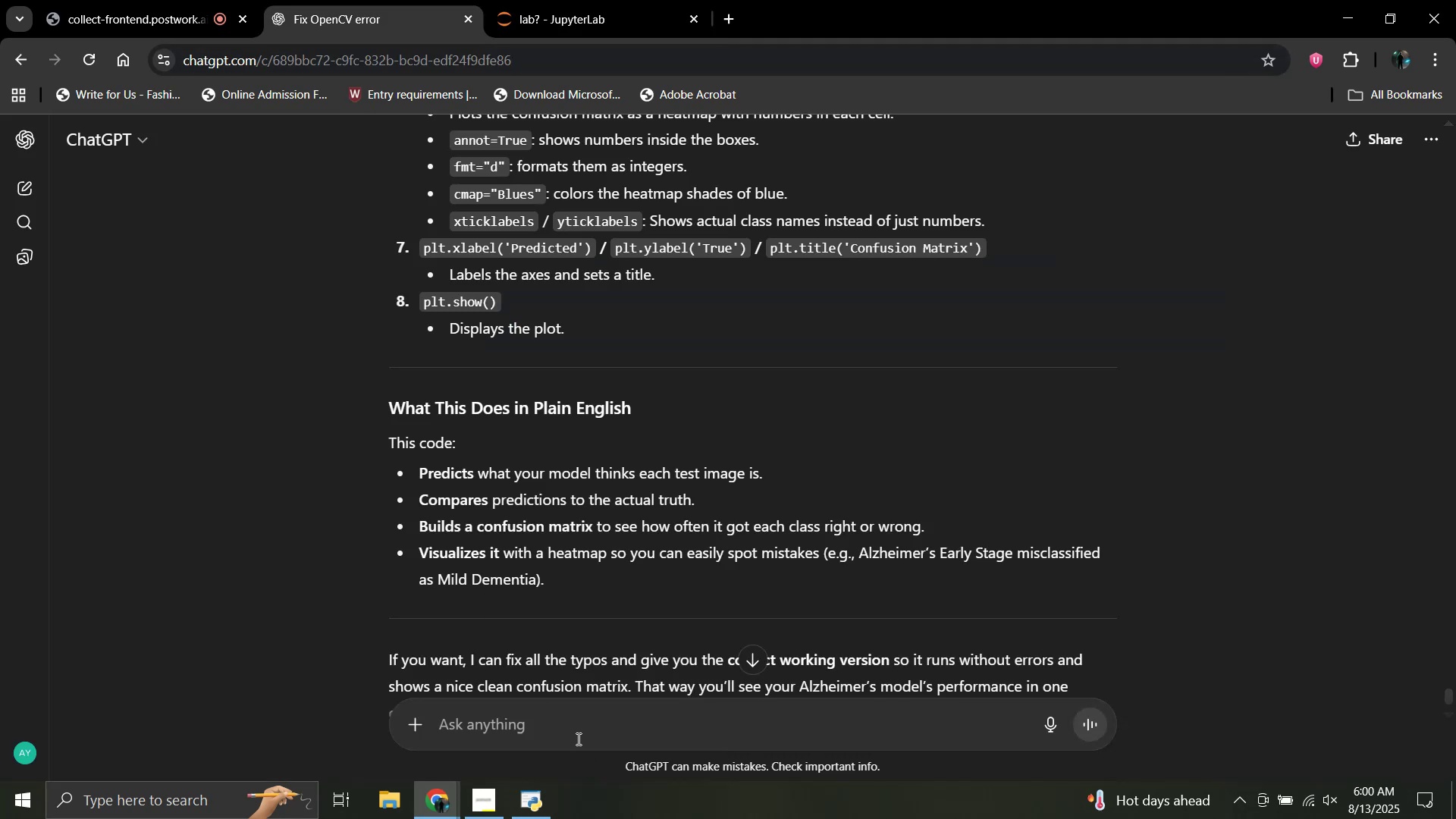 
key(Control+V)
 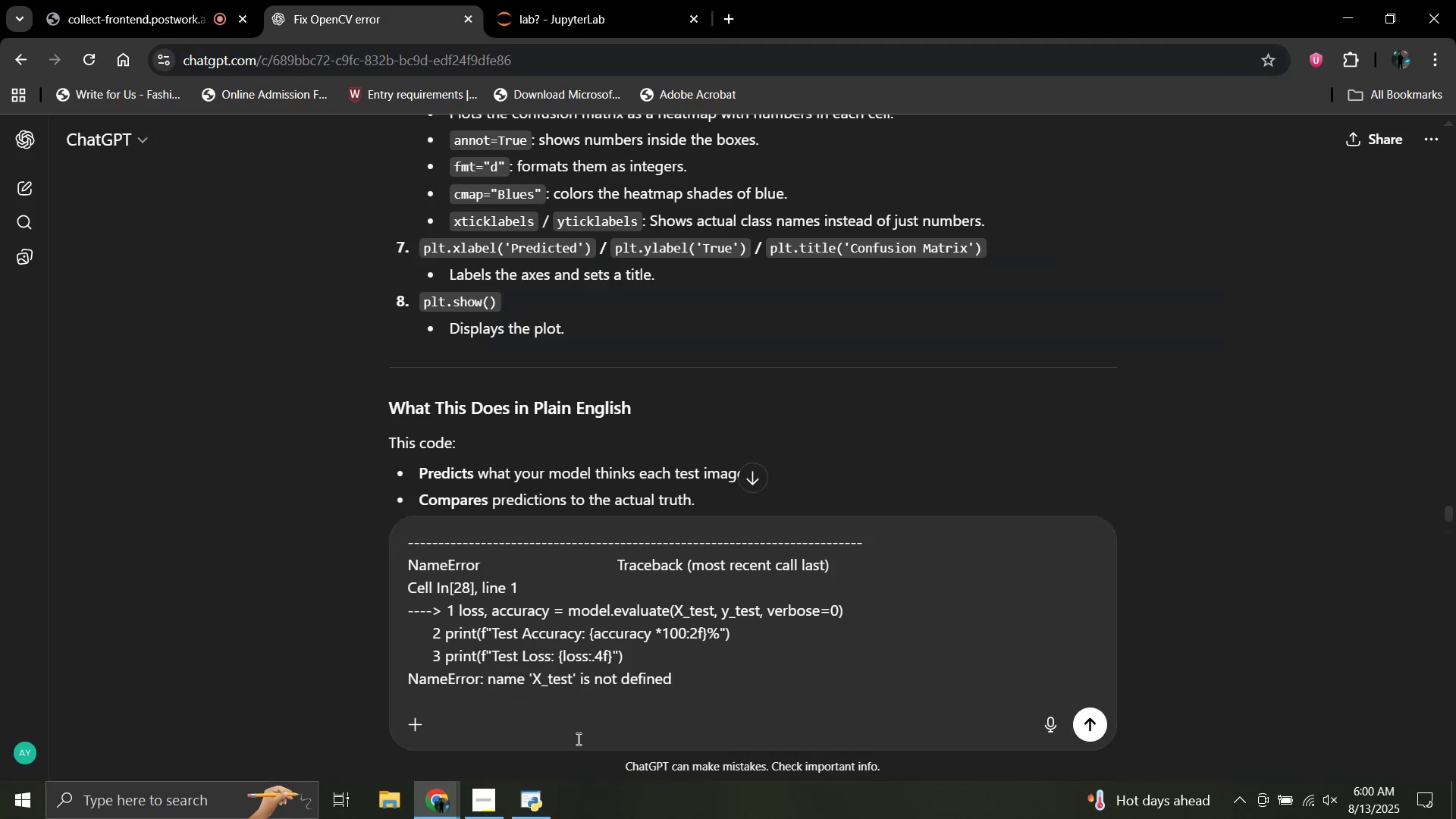 
key(Enter)
 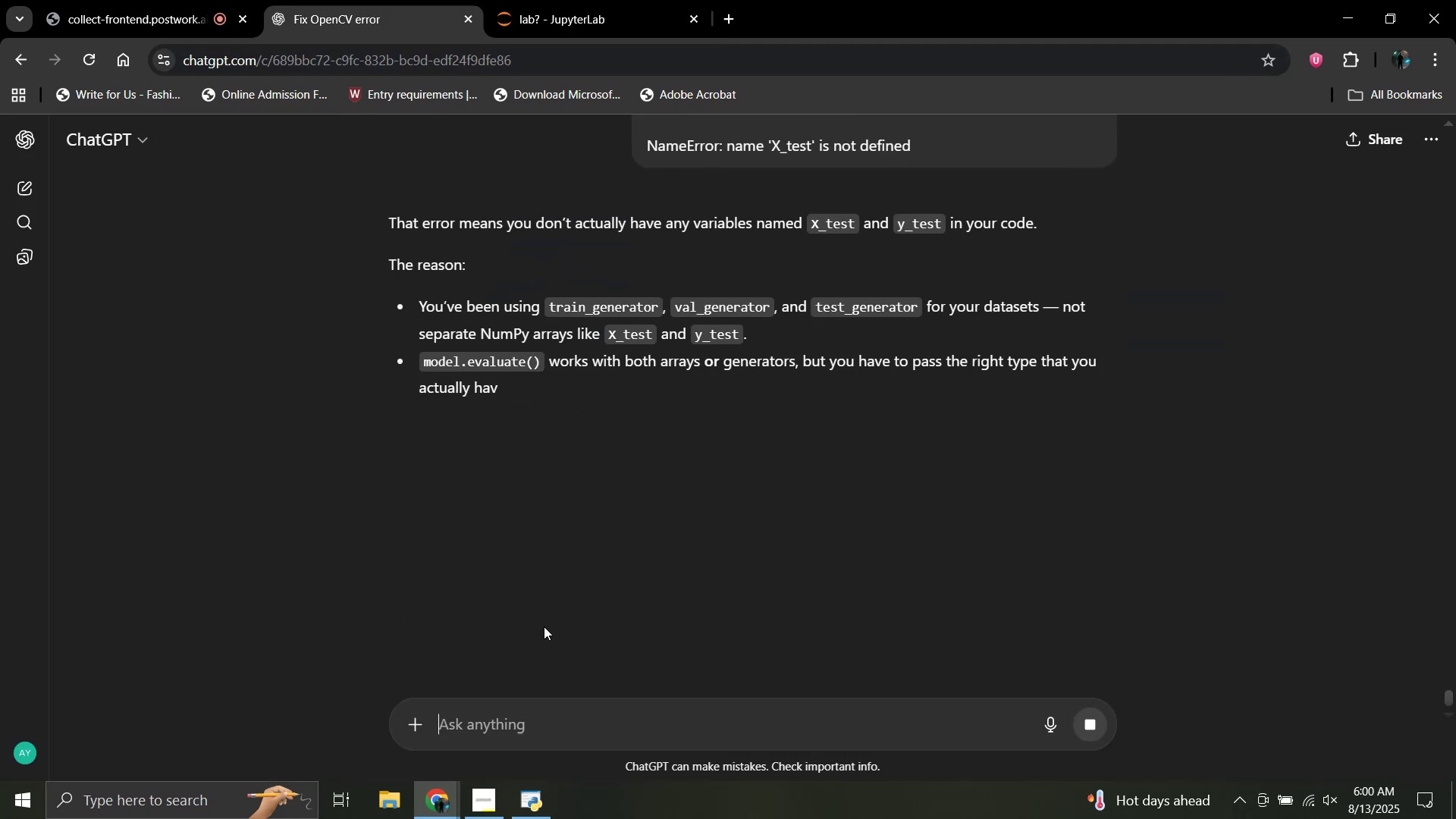 
scroll: coordinate [544, 626], scroll_direction: down, amount: 3.0
 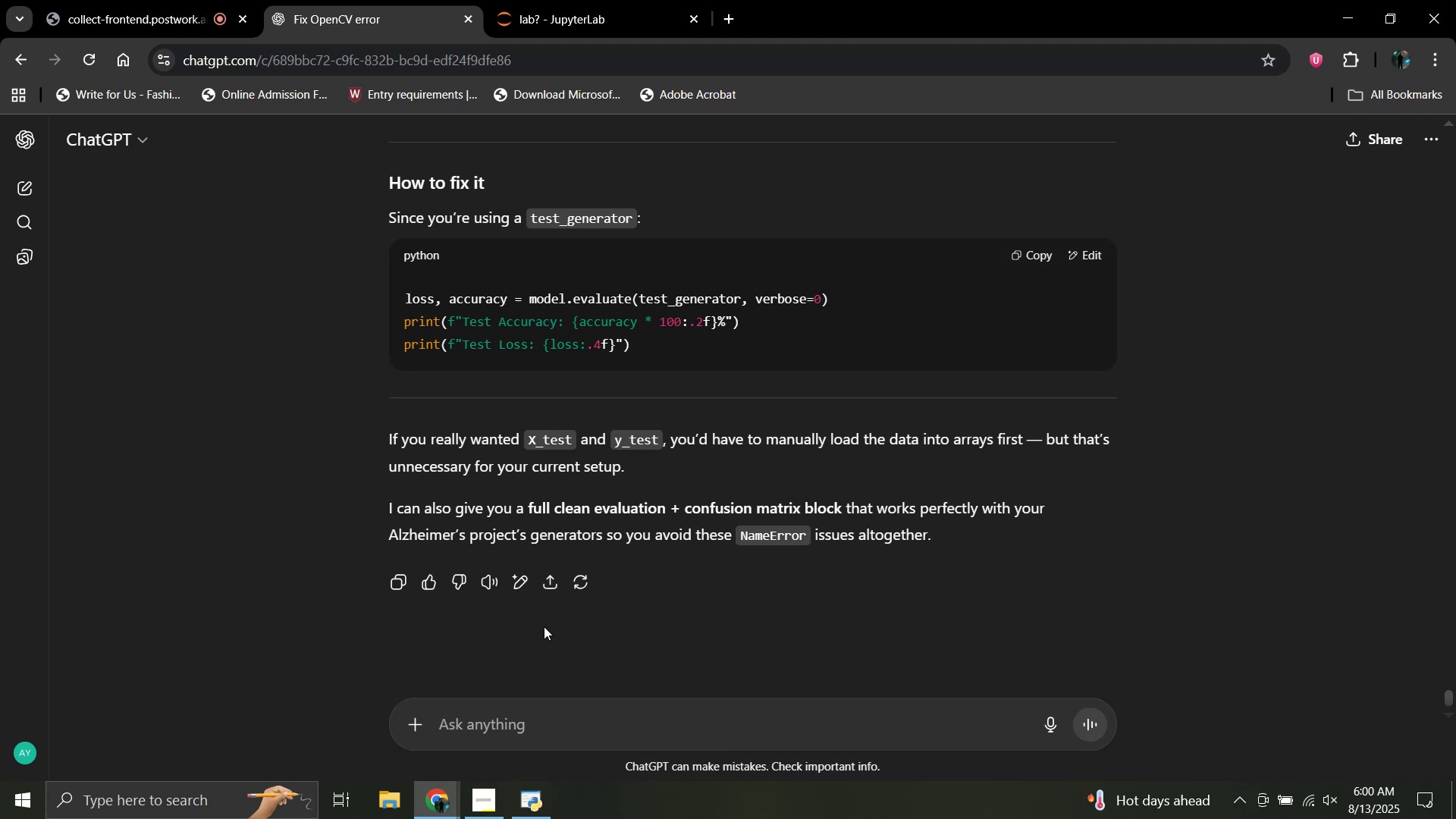 
scroll: coordinate [544, 626], scroll_direction: none, amount: 0.0
 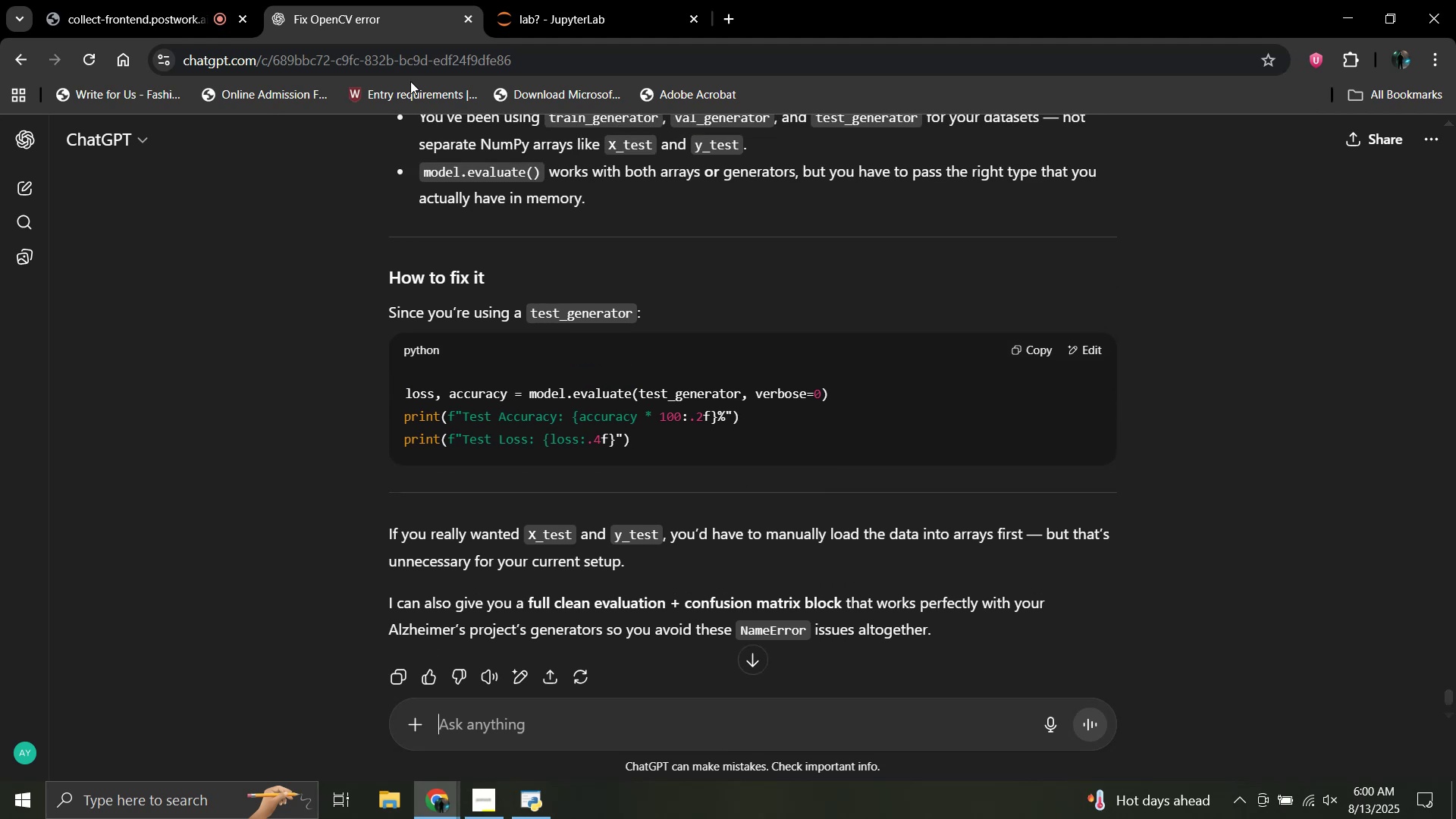 
left_click([631, 0])
 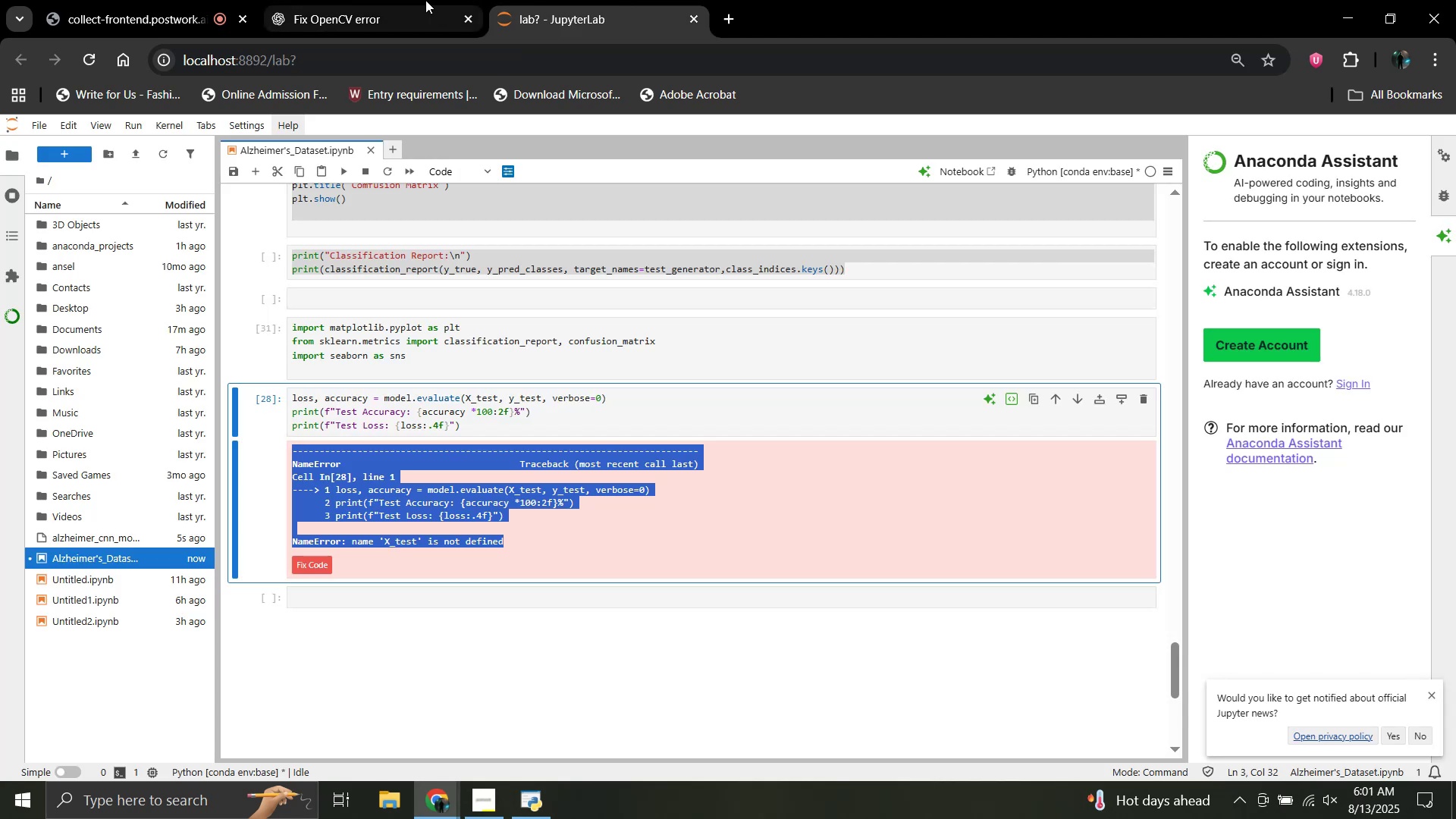 
left_click([425, 0])
 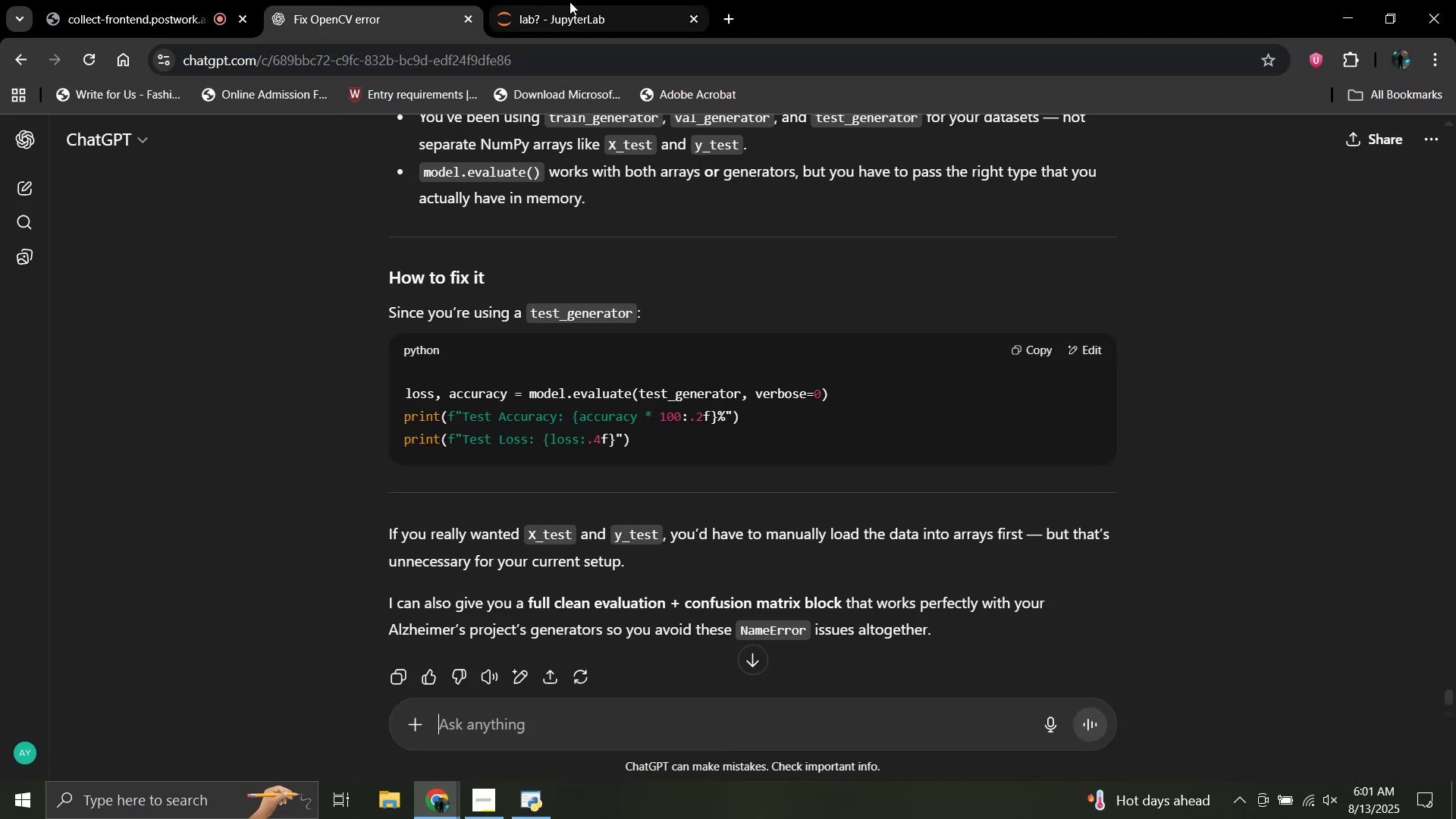 
left_click([570, 2])
 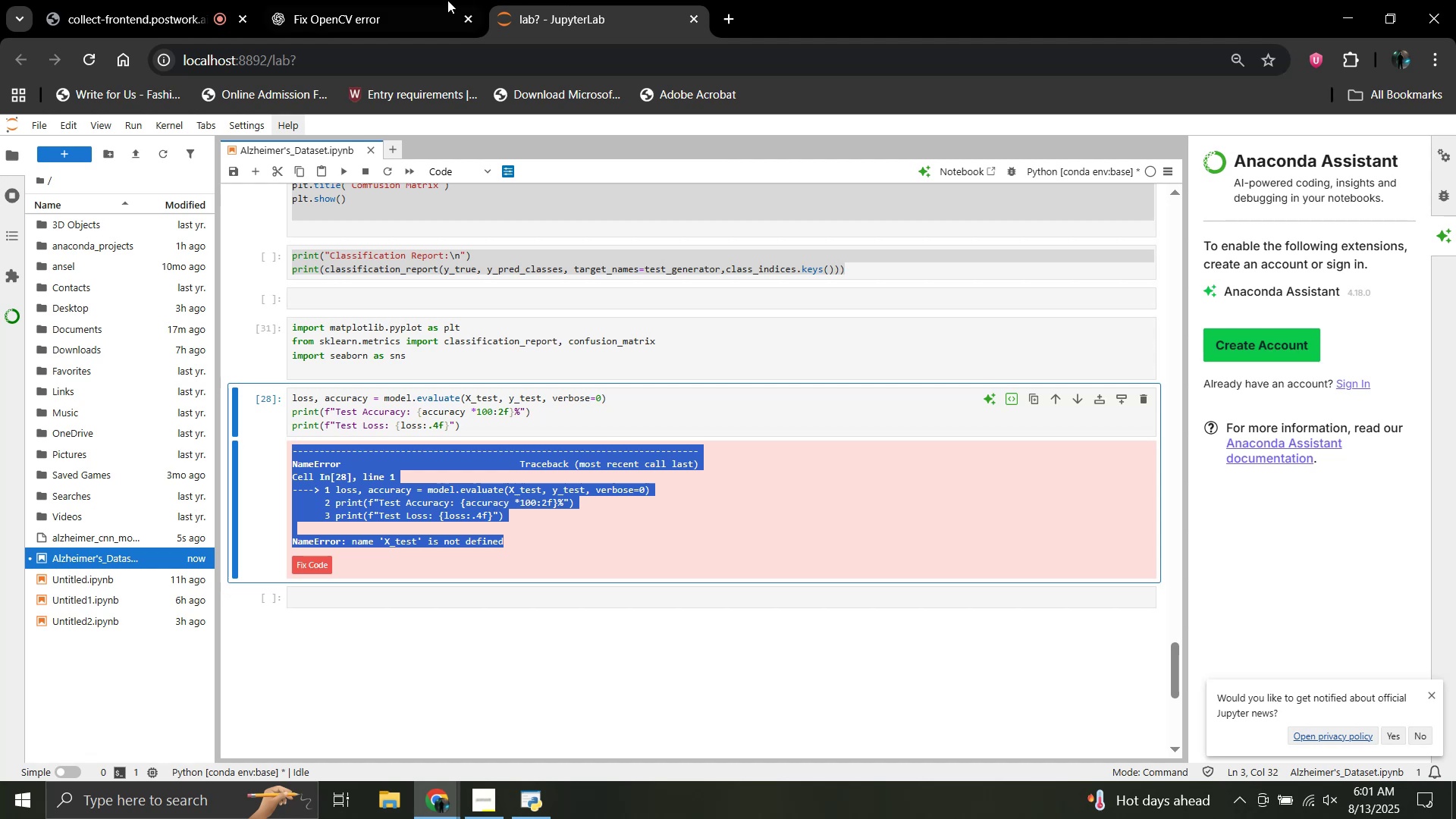 
left_click([394, 0])
 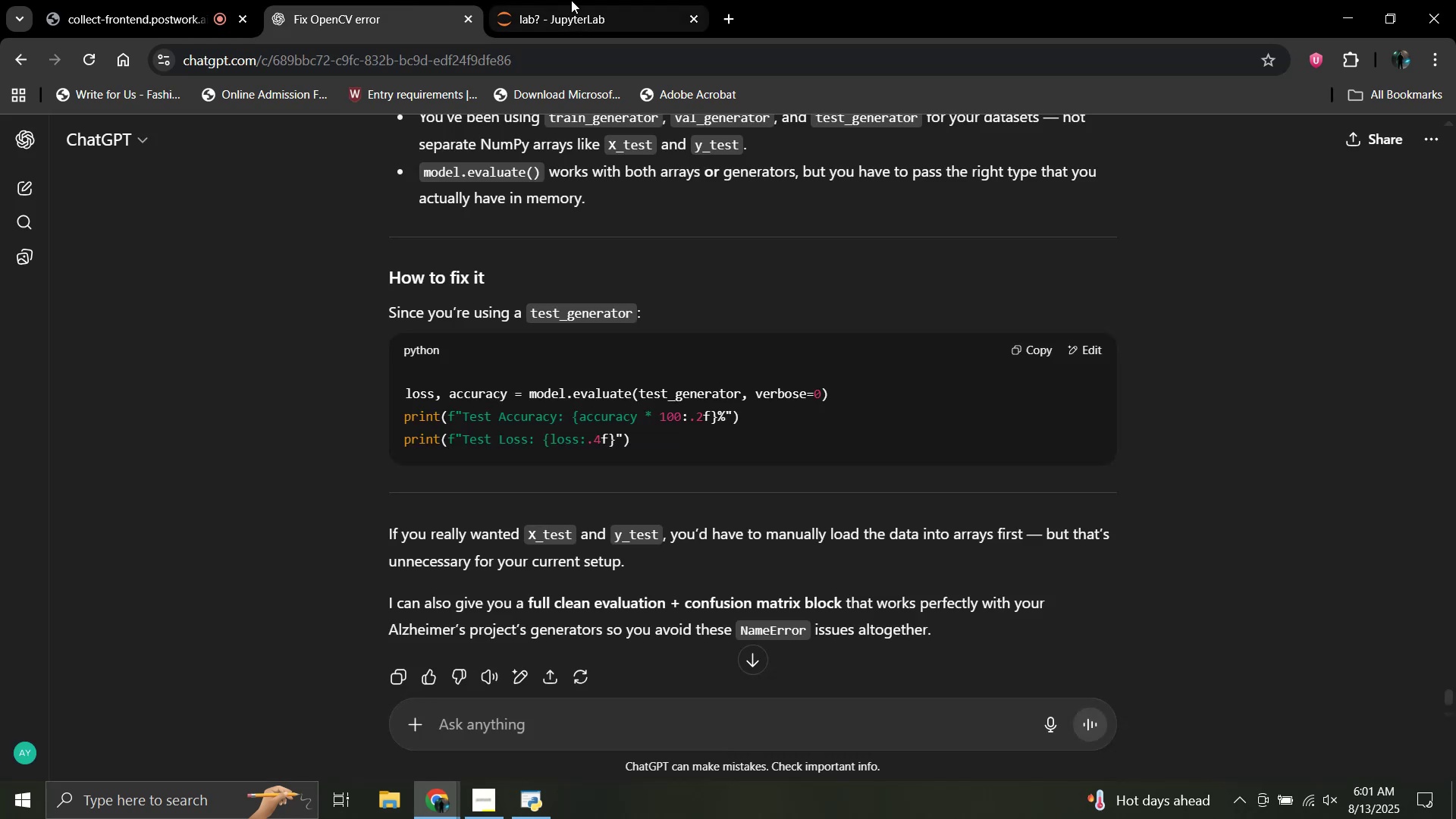 
left_click([590, 0])
 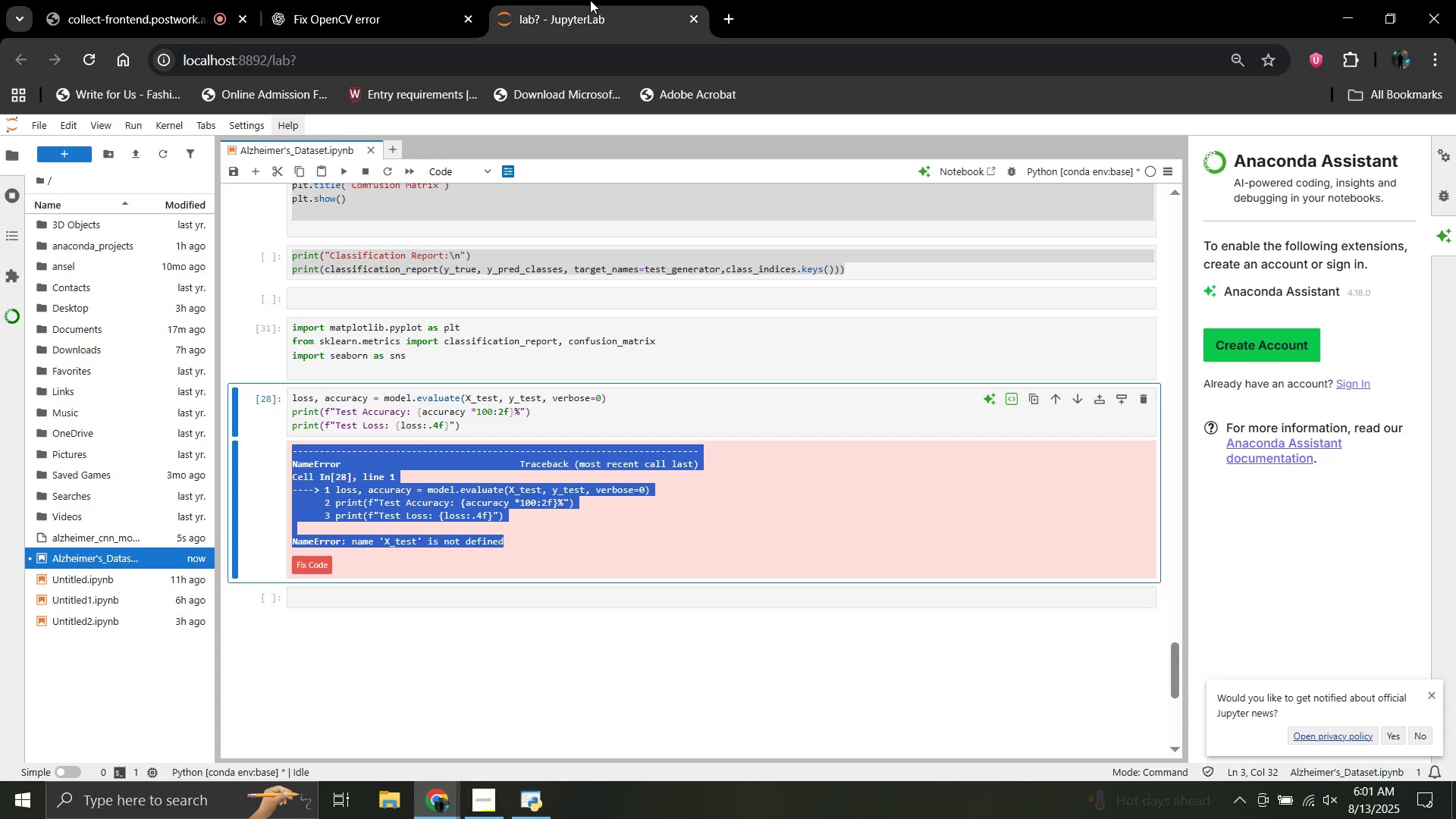 
wait(10.24)
 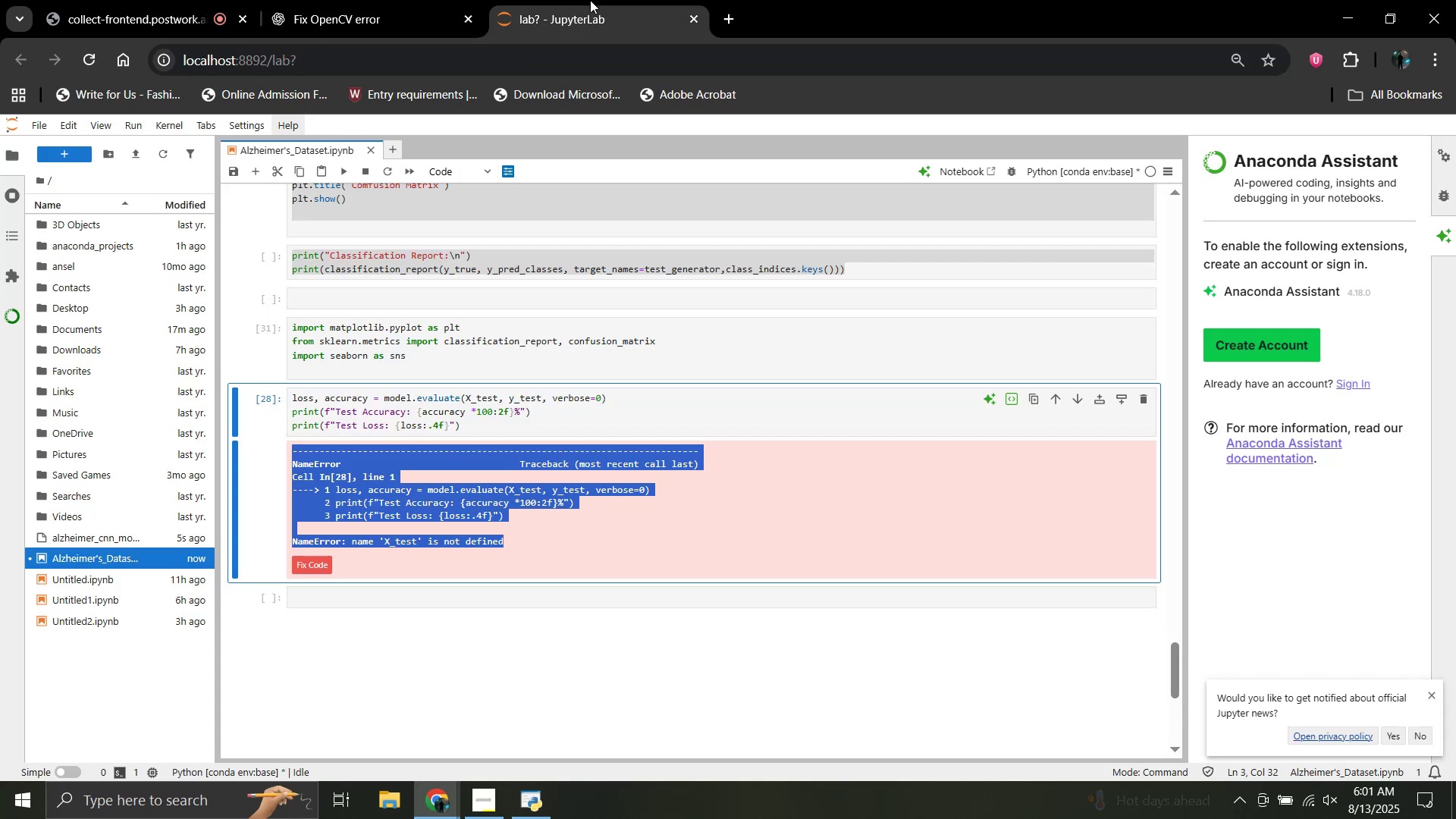 
left_click([590, 0])
 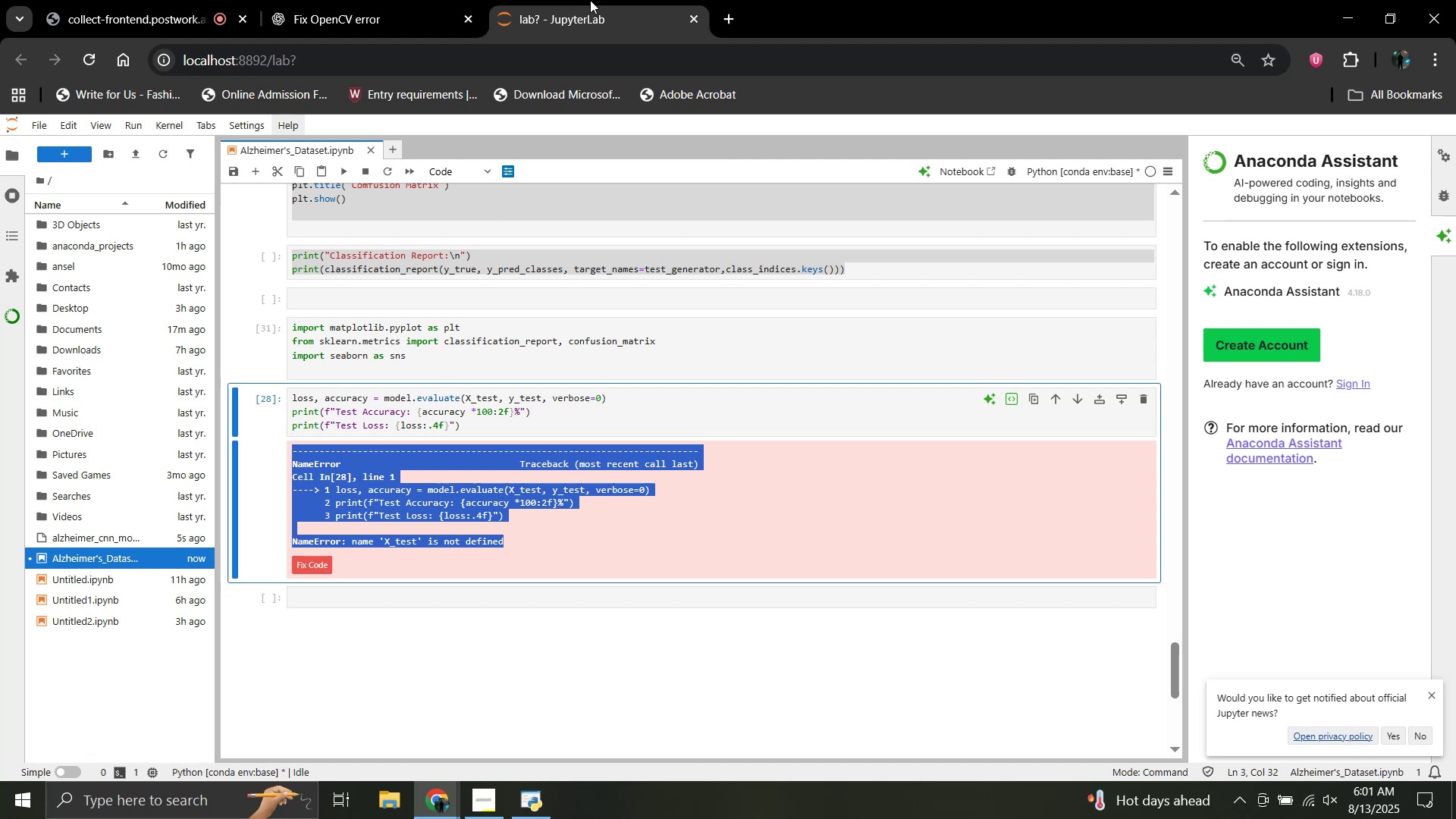 
left_click([590, 0])
 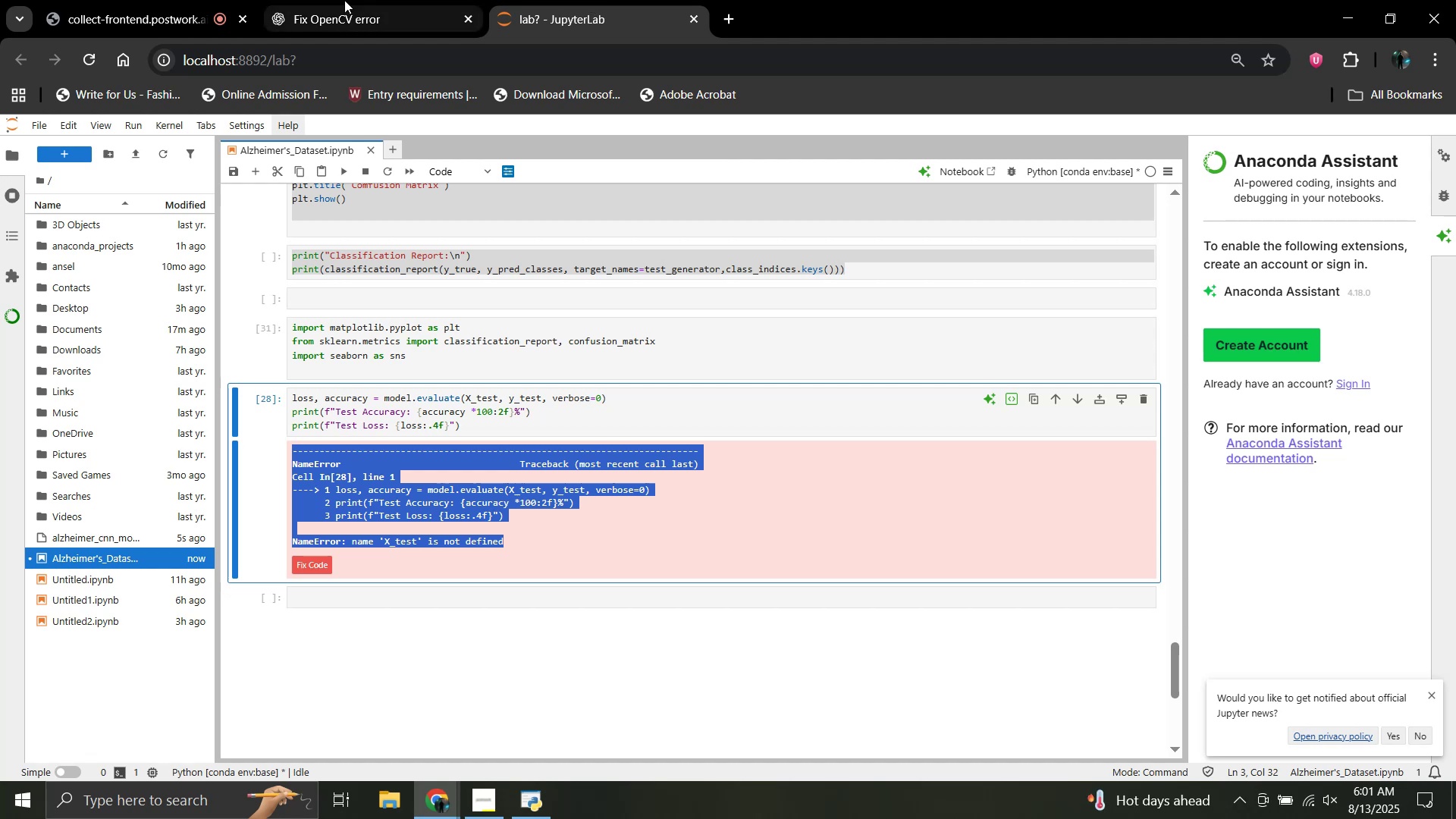 
left_click([344, 0])
 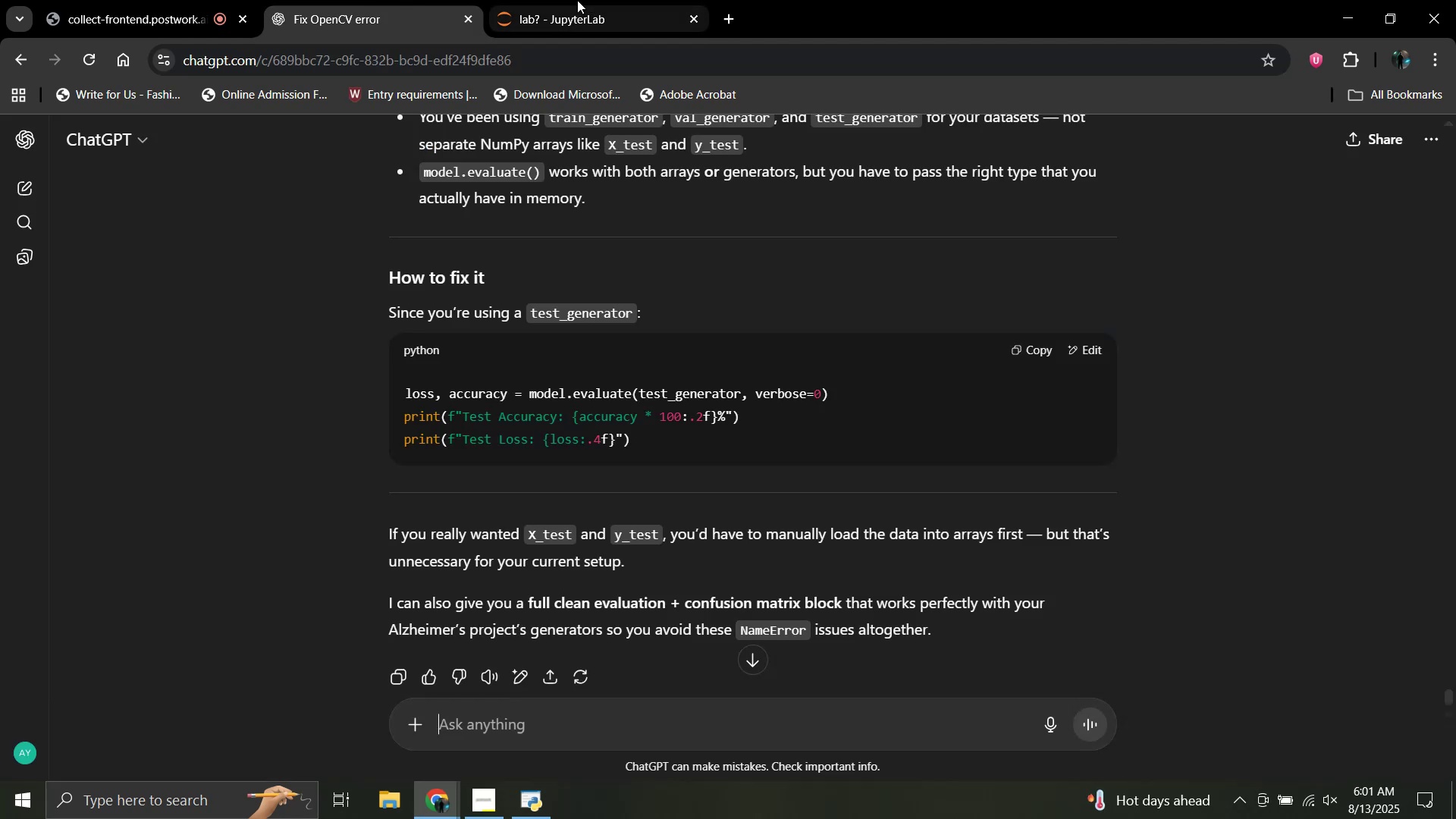 
scroll: coordinate [621, 263], scroll_direction: down, amount: 1.0
 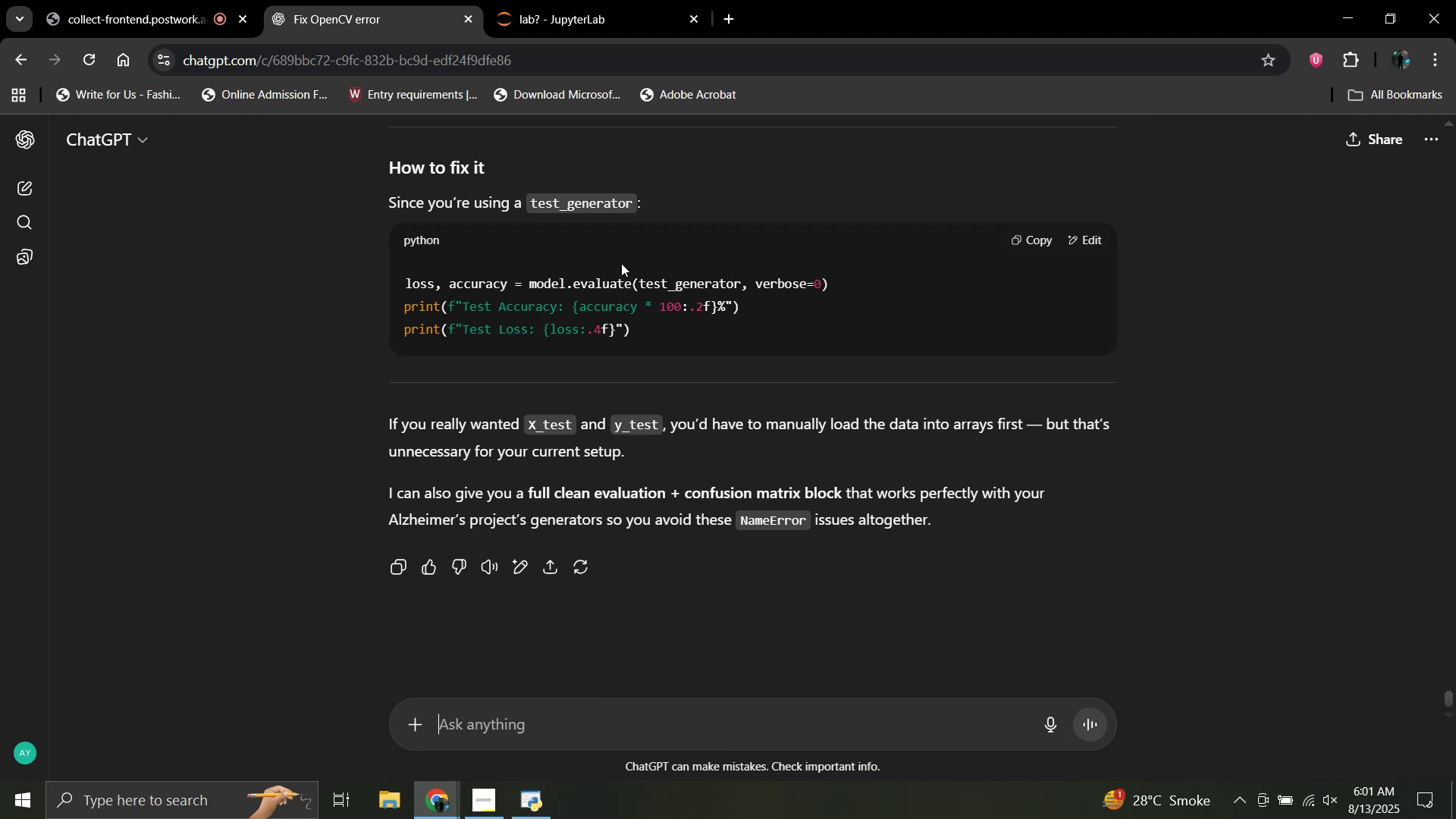 
wait(7.97)
 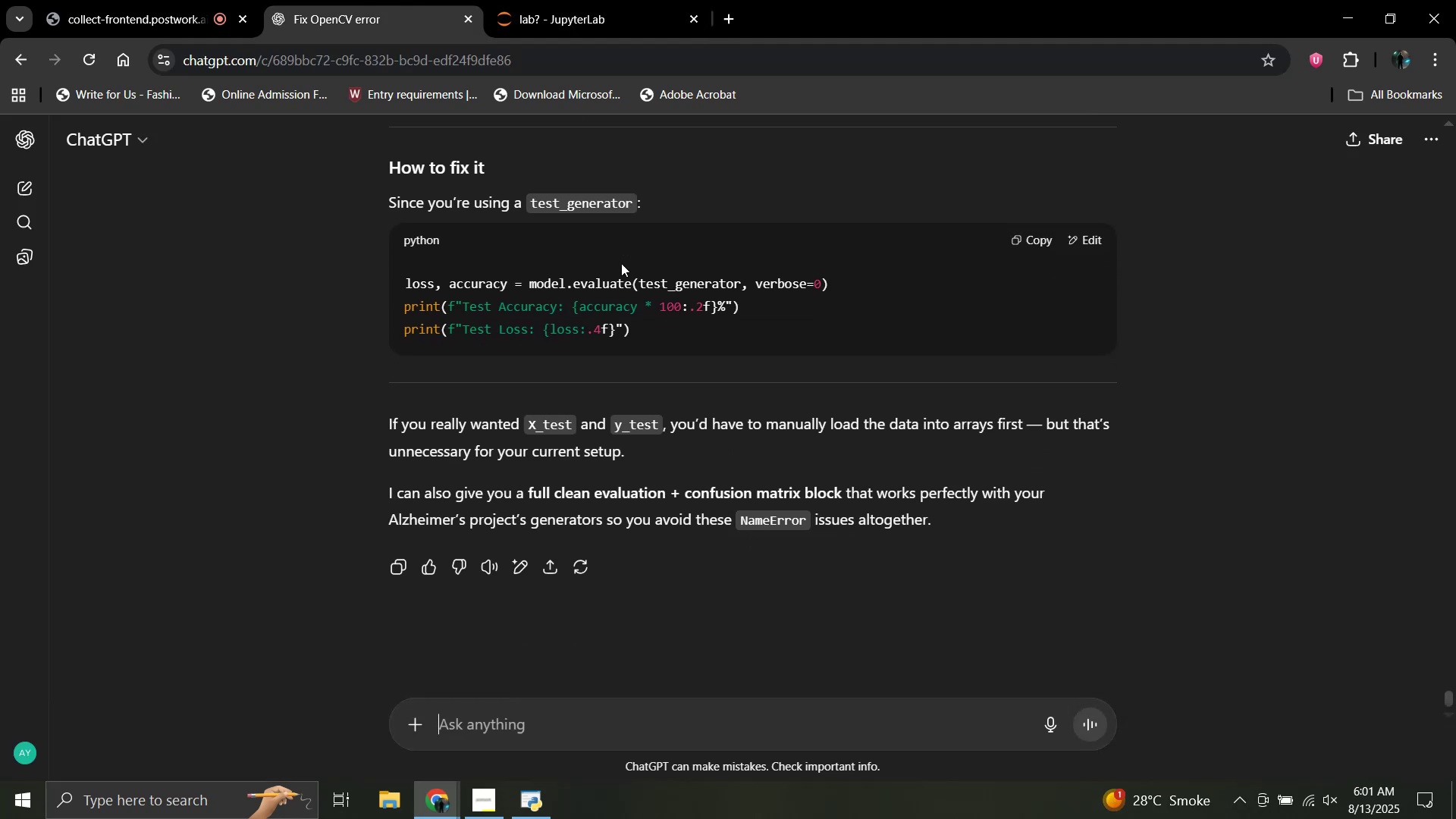 
left_click([1042, 239])
 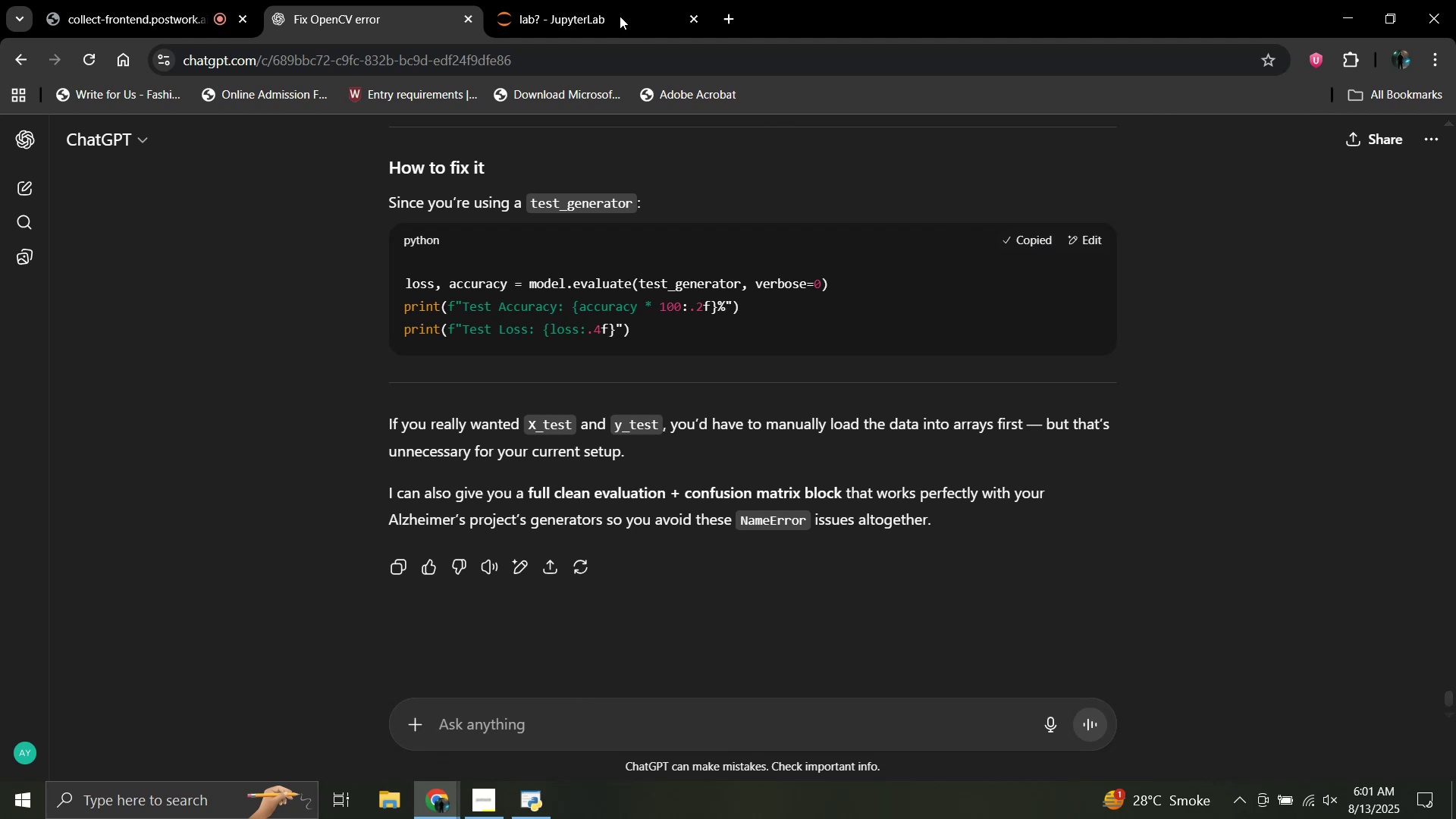 
left_click([590, 0])
 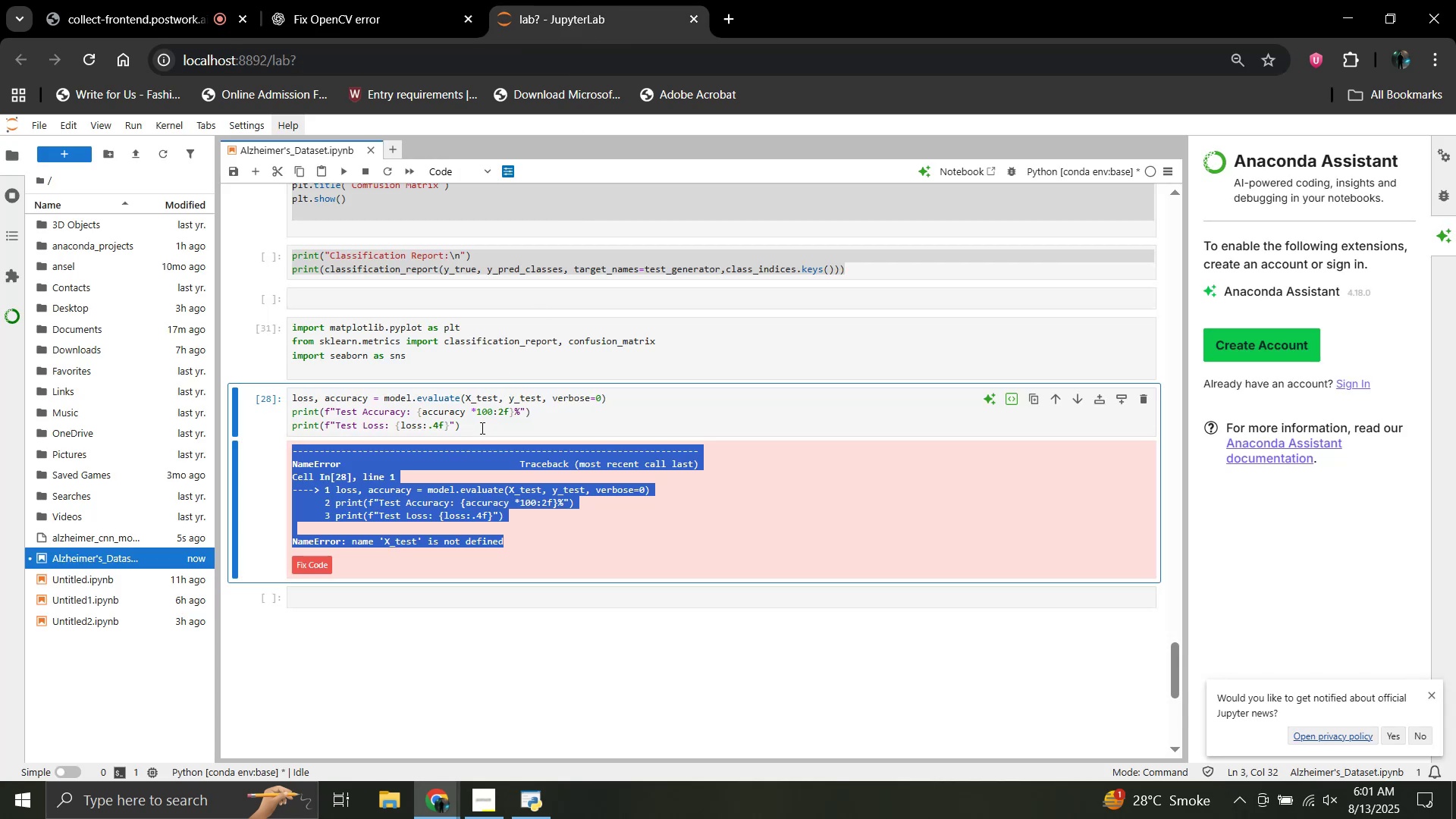 
left_click_drag(start_coordinate=[334, 410], to_coordinate=[330, 408])
 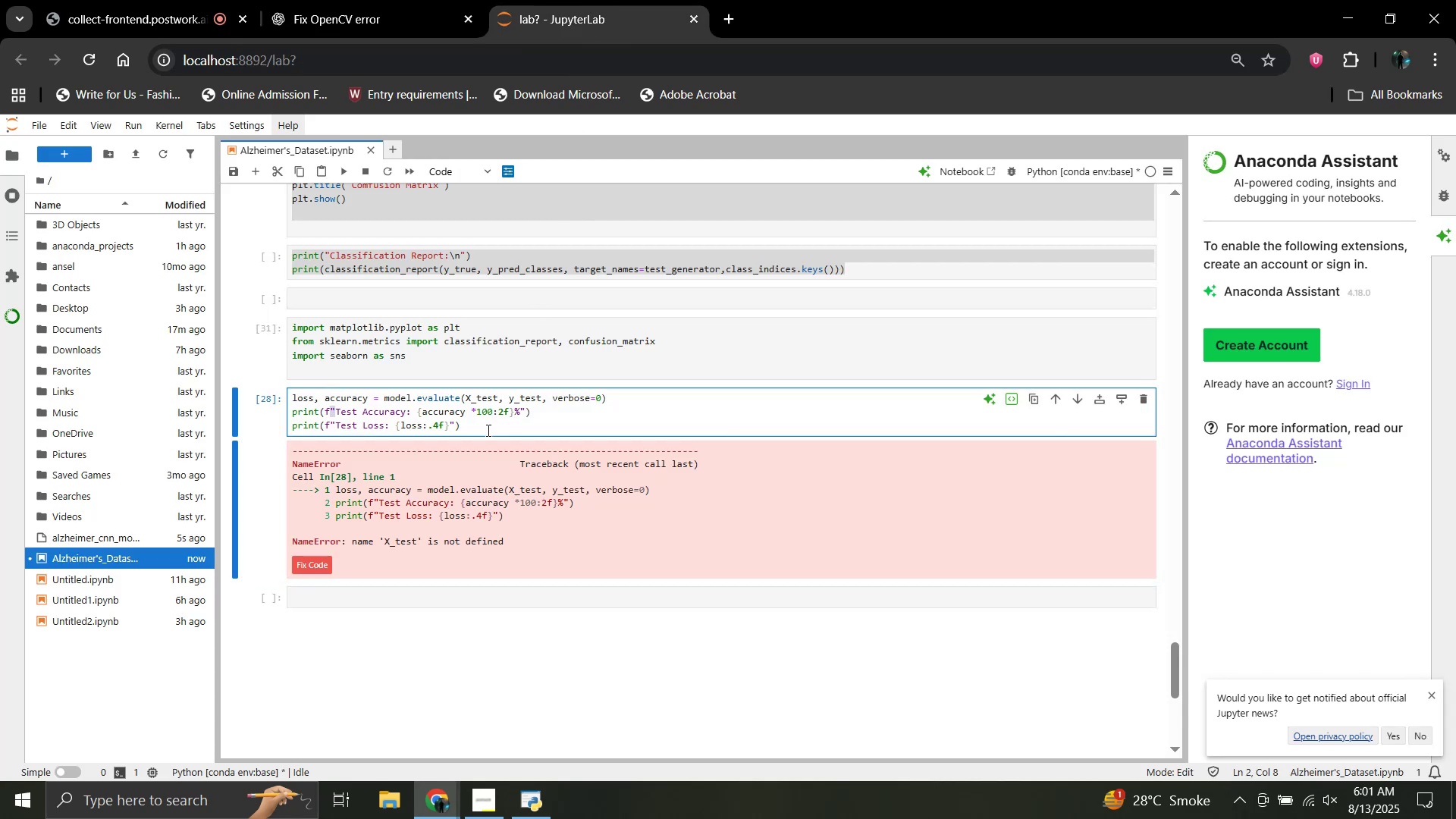 
left_click([485, 430])
 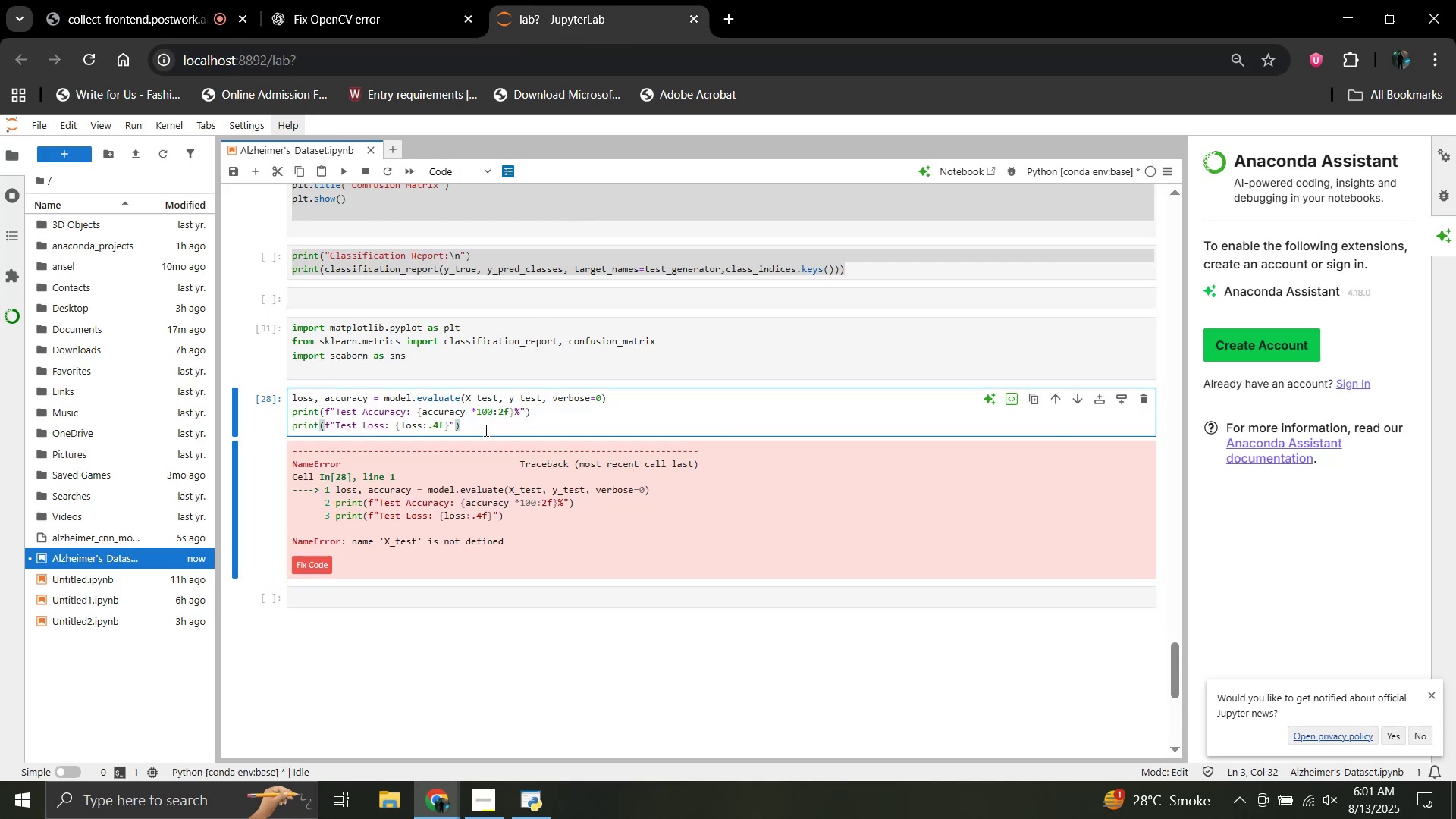 
left_click_drag(start_coordinate=[485, 430], to_coordinate=[300, 401])
 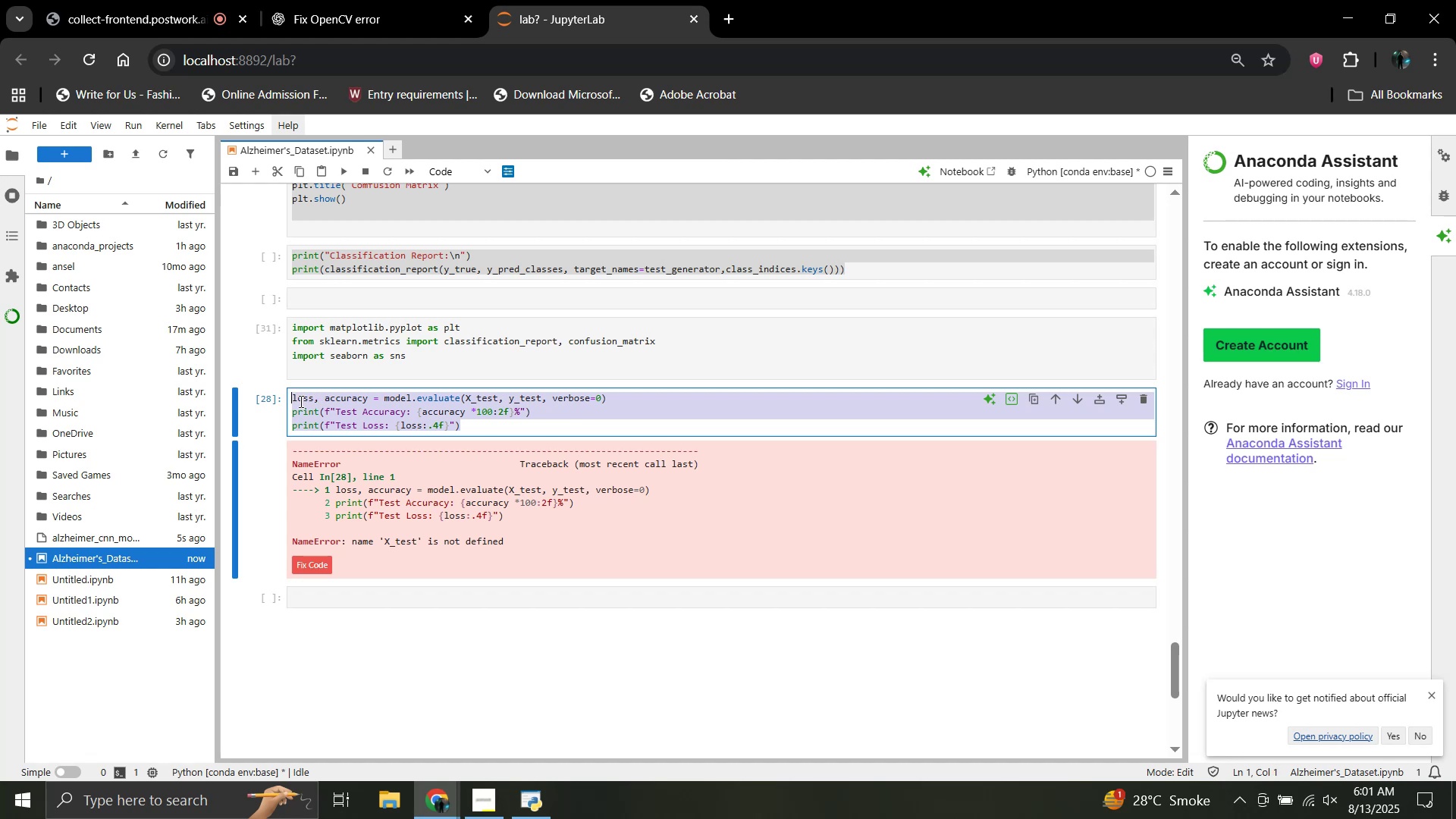 
key(Control+V)
 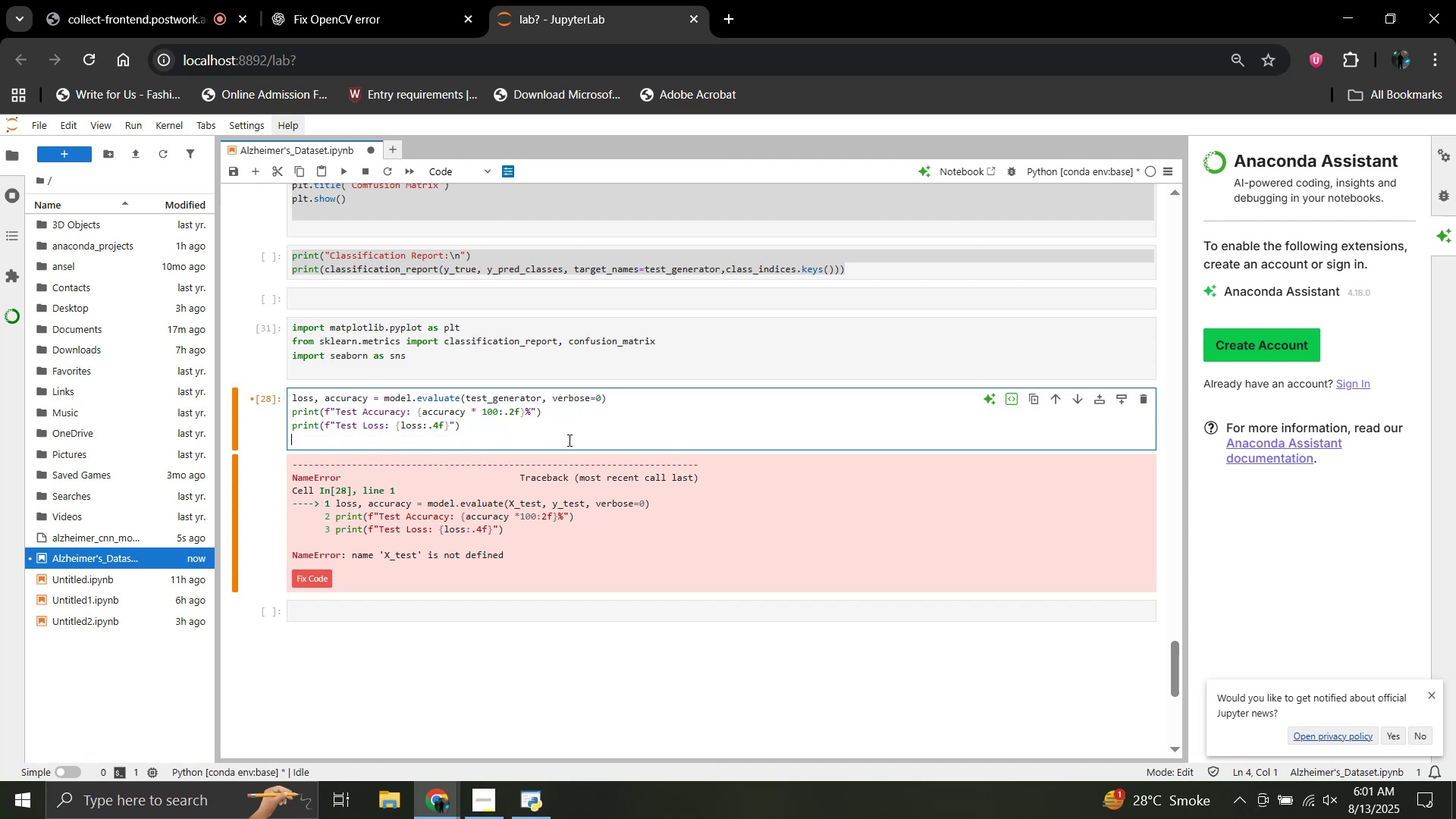 
key(Shift+Enter)
 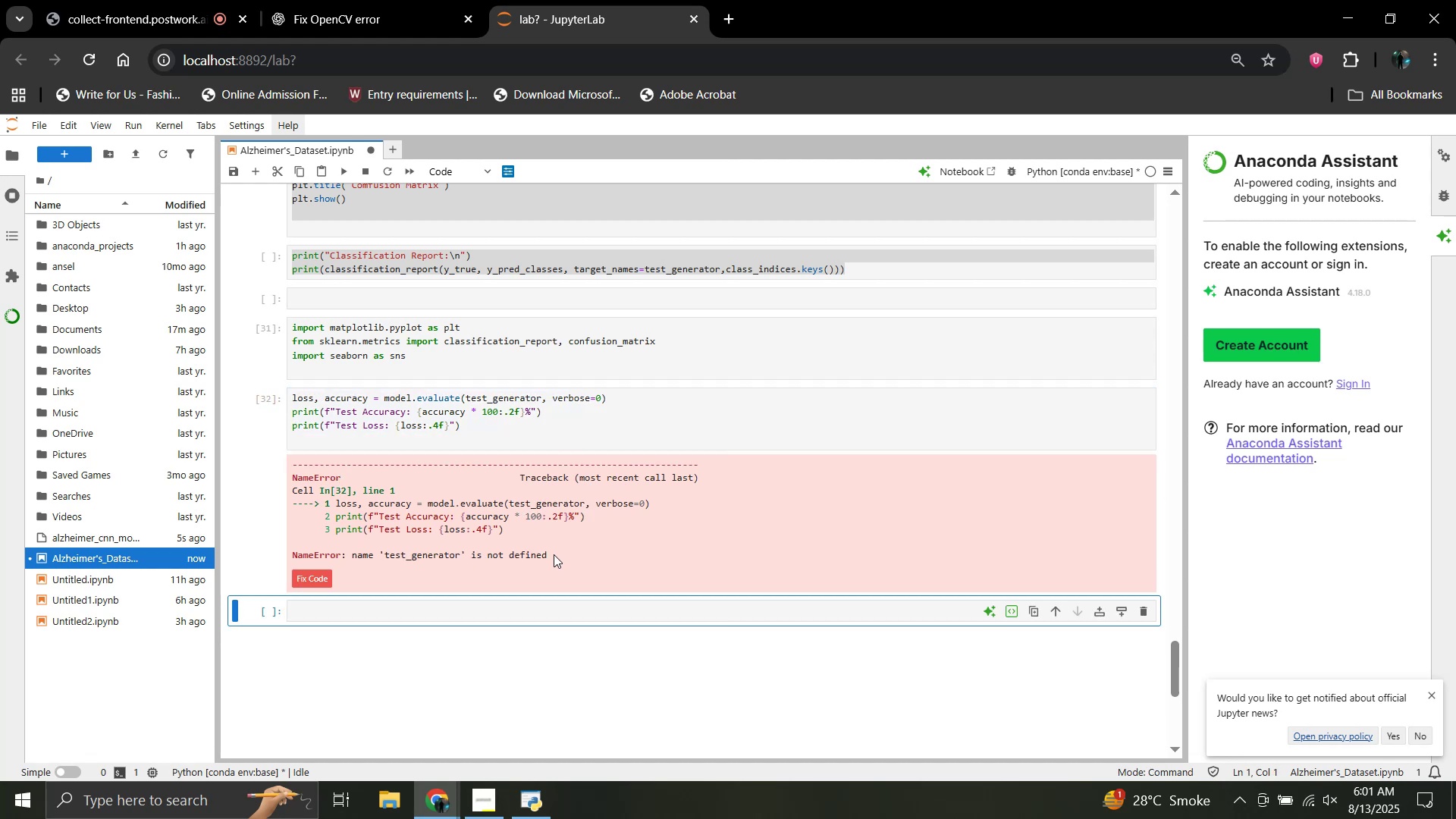 
left_click_drag(start_coordinate=[558, 564], to_coordinate=[322, 502])
 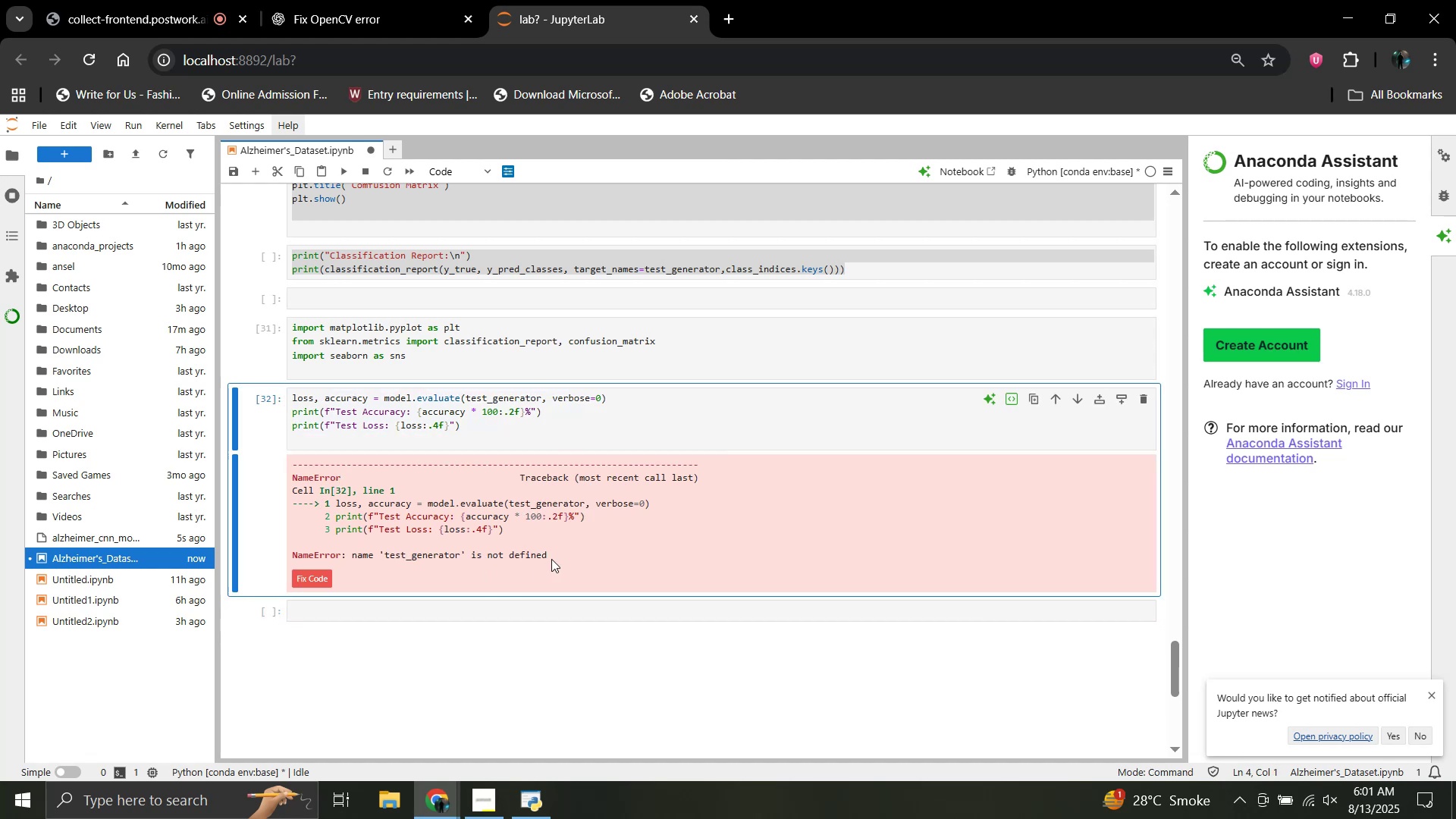 
left_click_drag(start_coordinate=[551, 559], to_coordinate=[290, 469])
 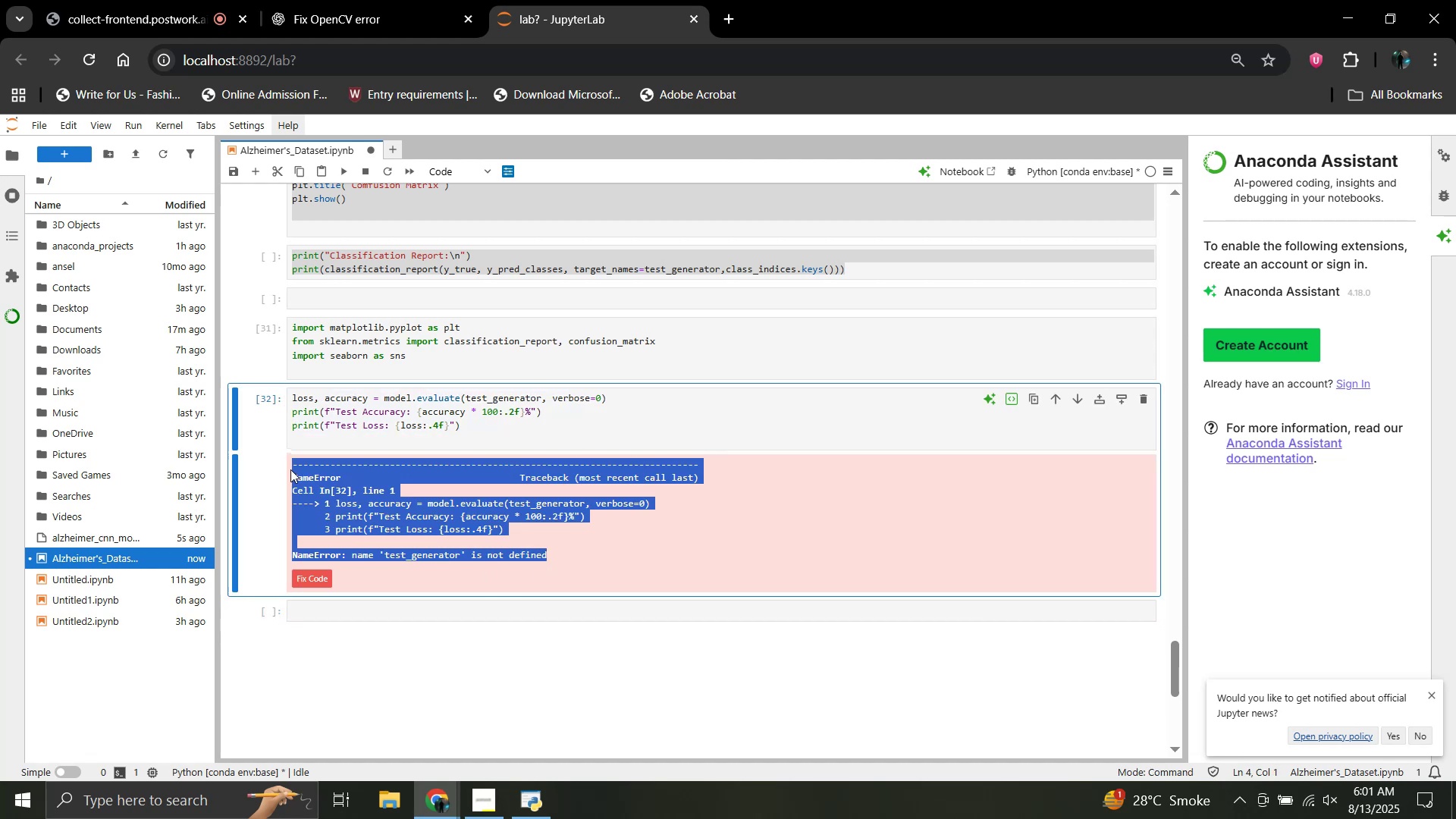 
key(Control+C)
 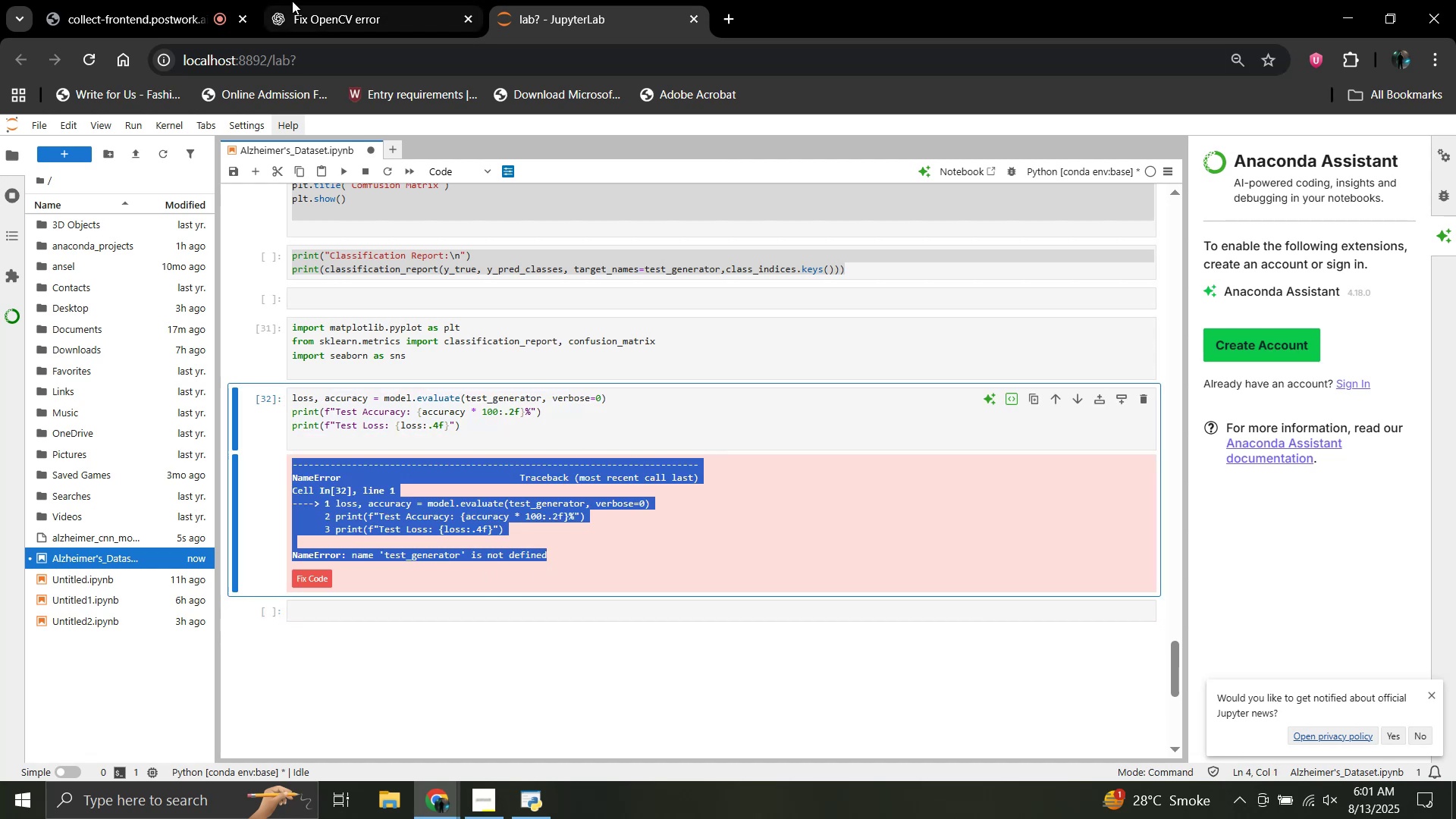 
left_click([306, 0])
 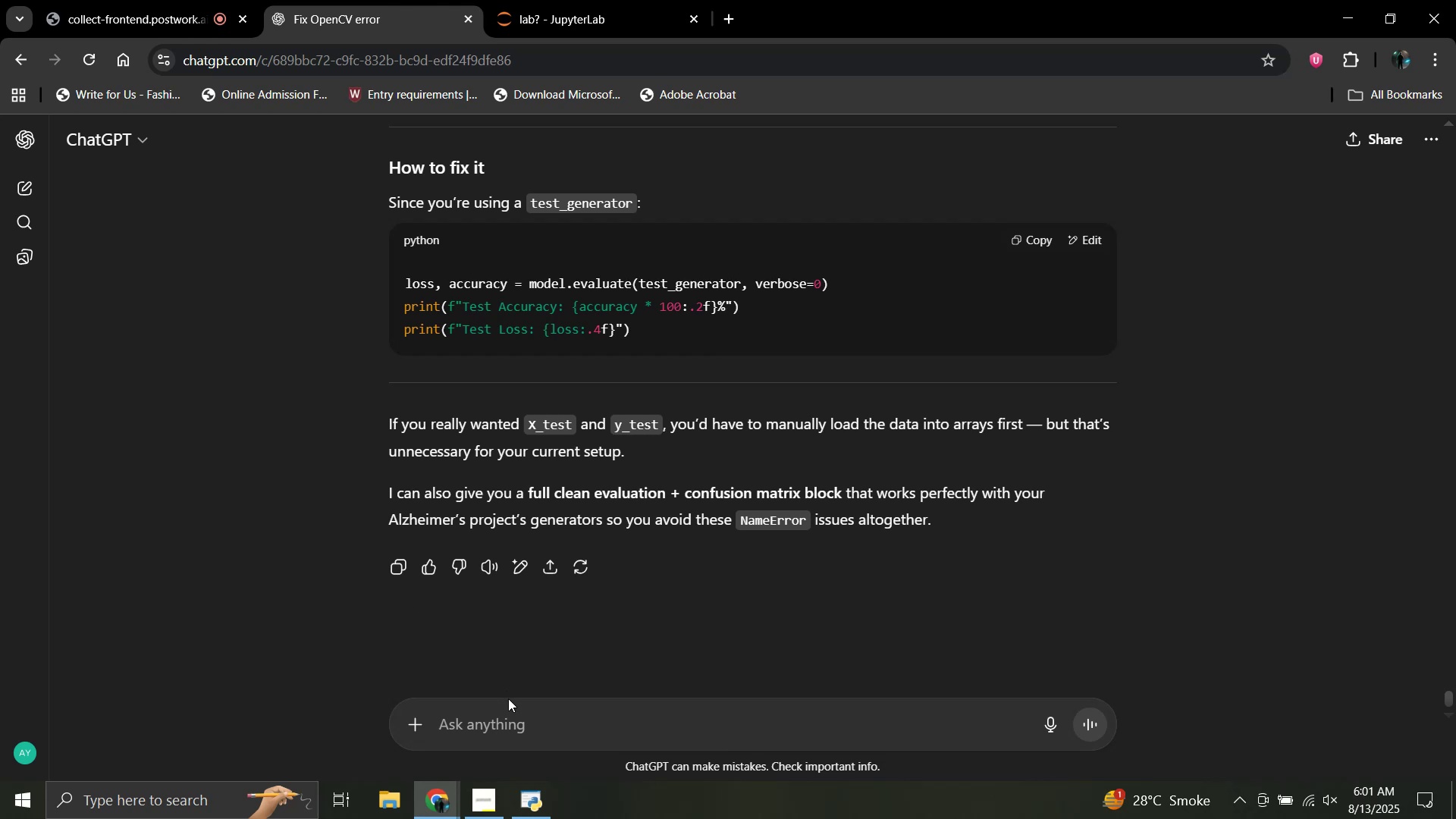 
left_click([513, 713])
 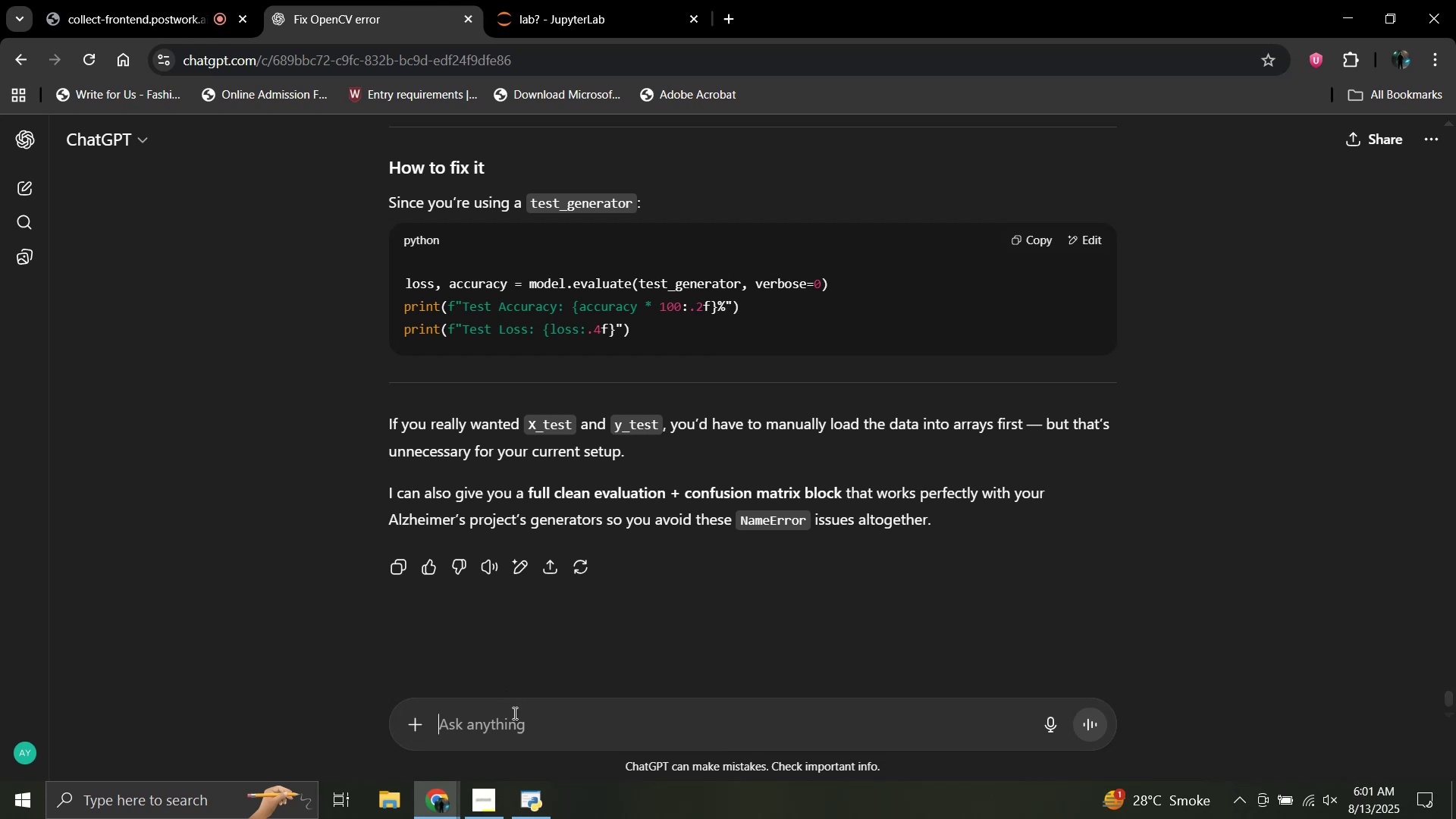 
key(Control+V)
 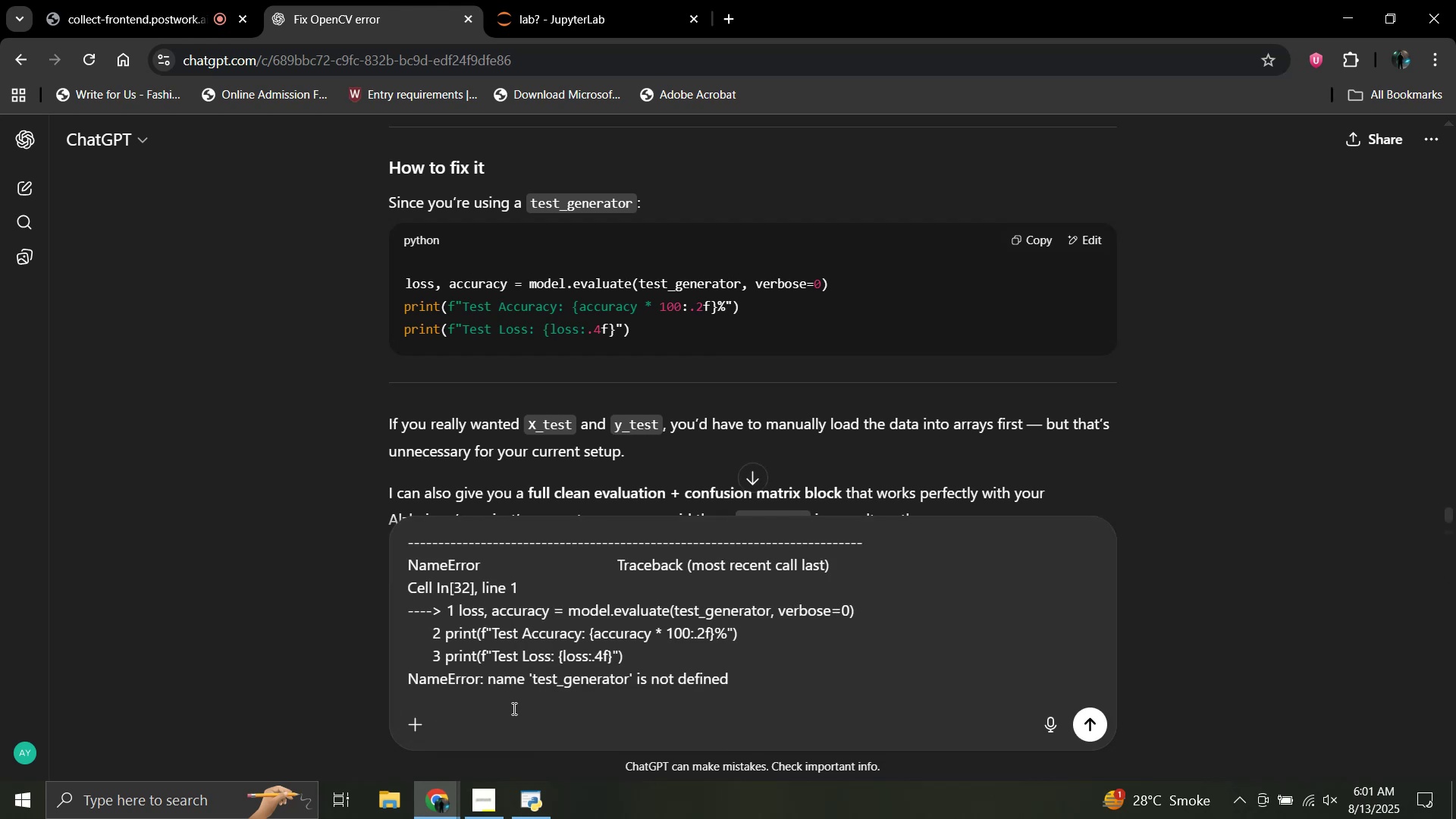 
key(Enter)
 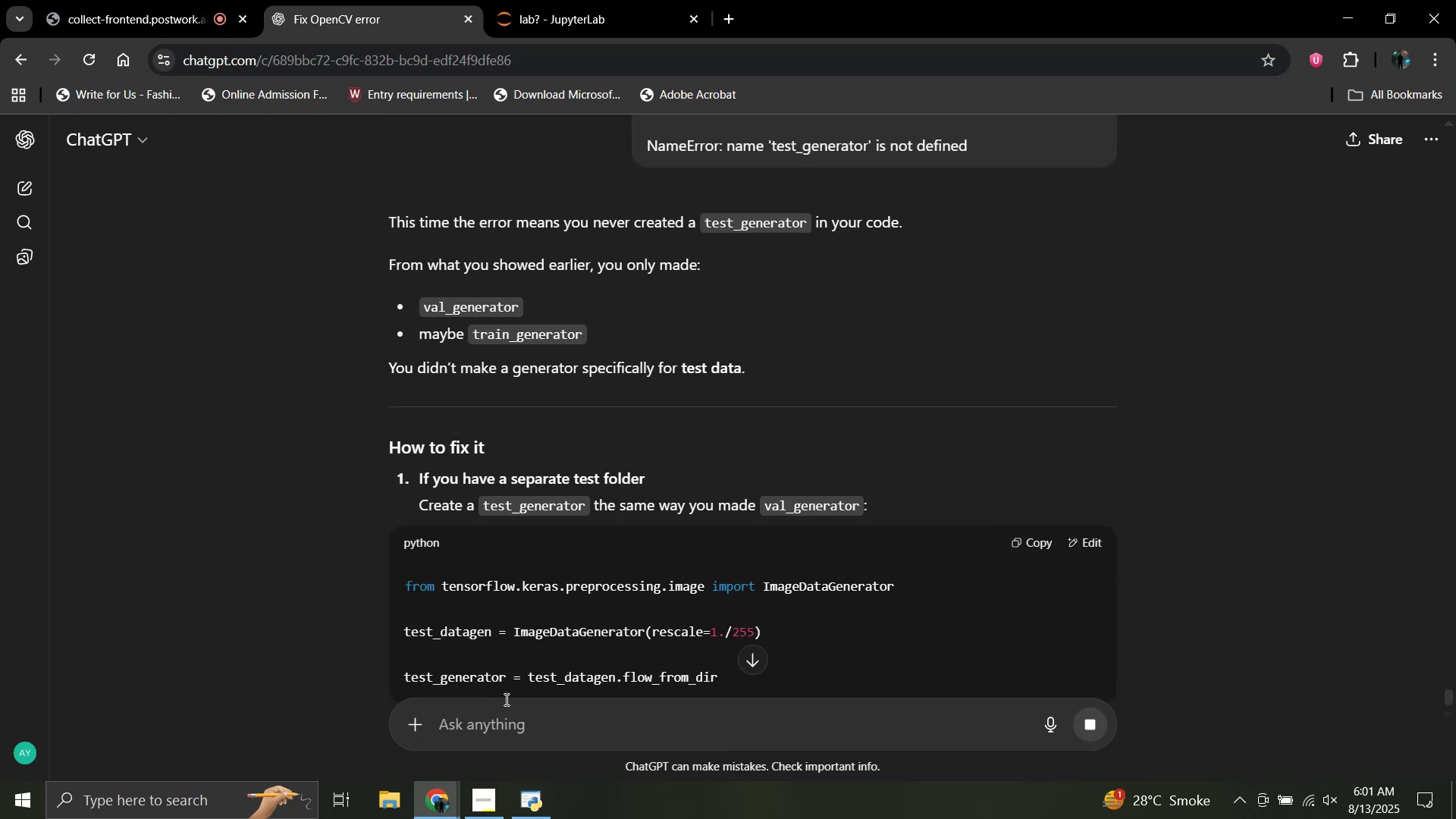 
scroll: coordinate [556, 477], scroll_direction: down, amount: 1.0
 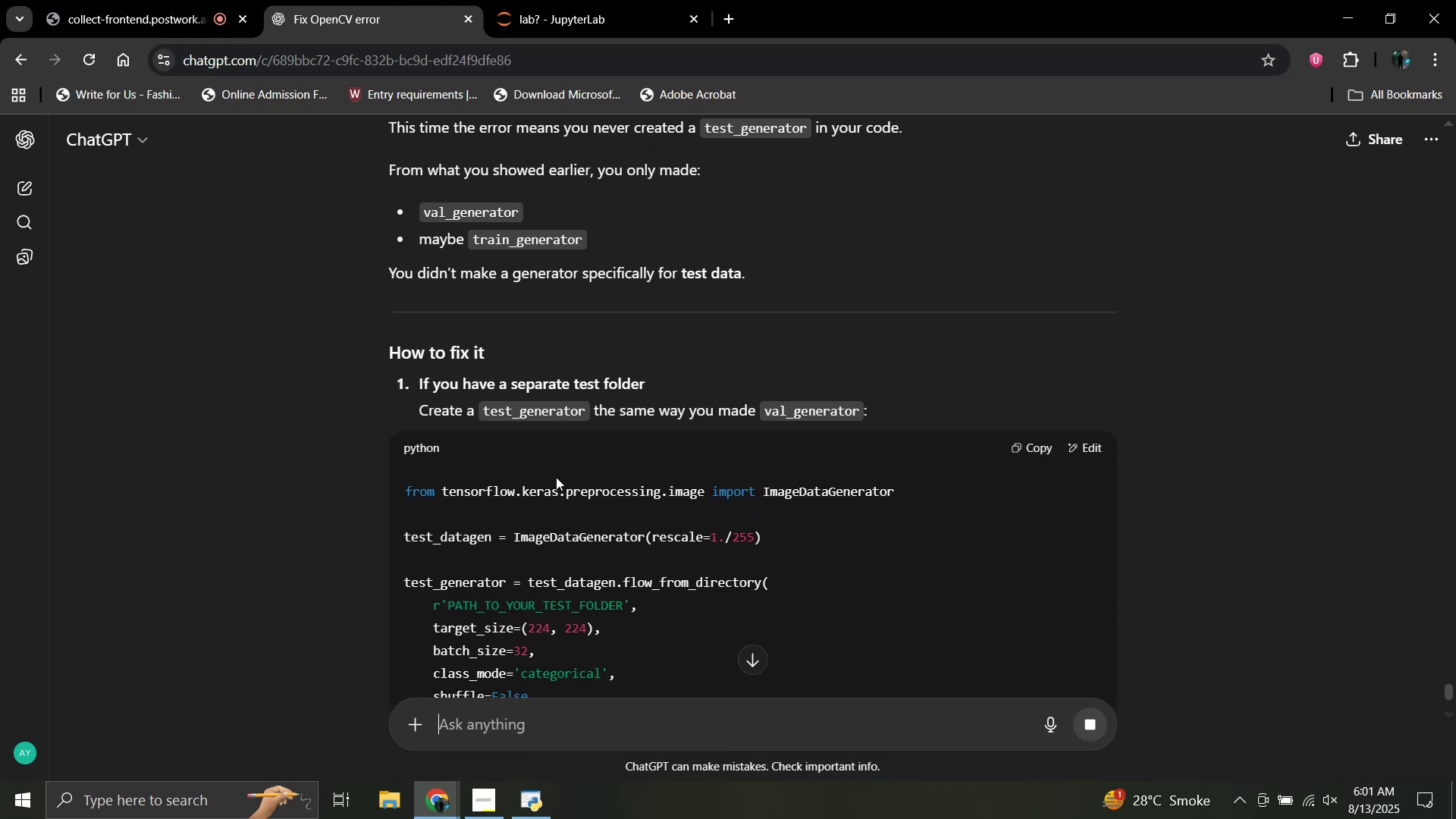 
scroll: coordinate [556, 477], scroll_direction: none, amount: 0.0
 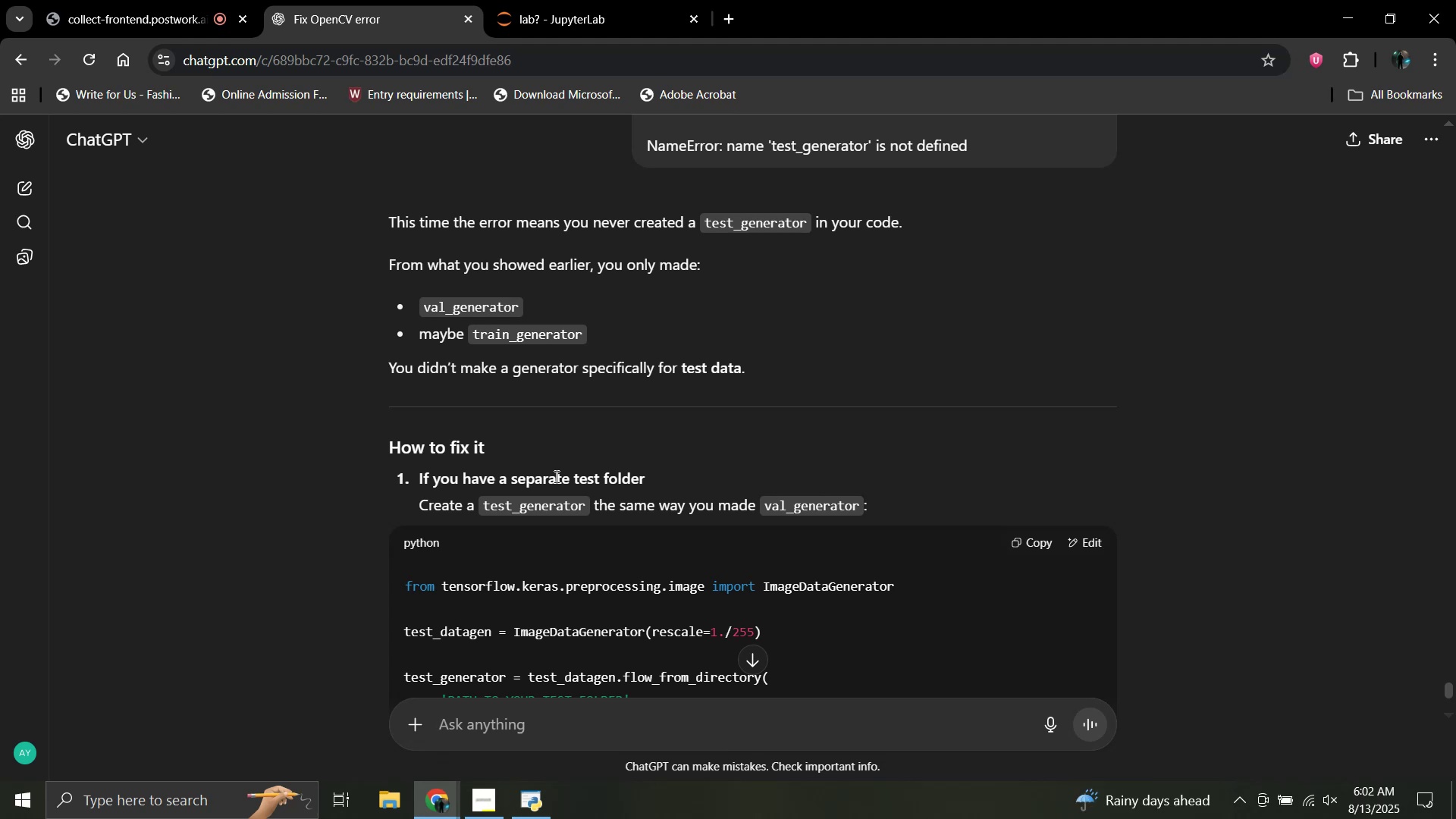 
wait(40.28)
 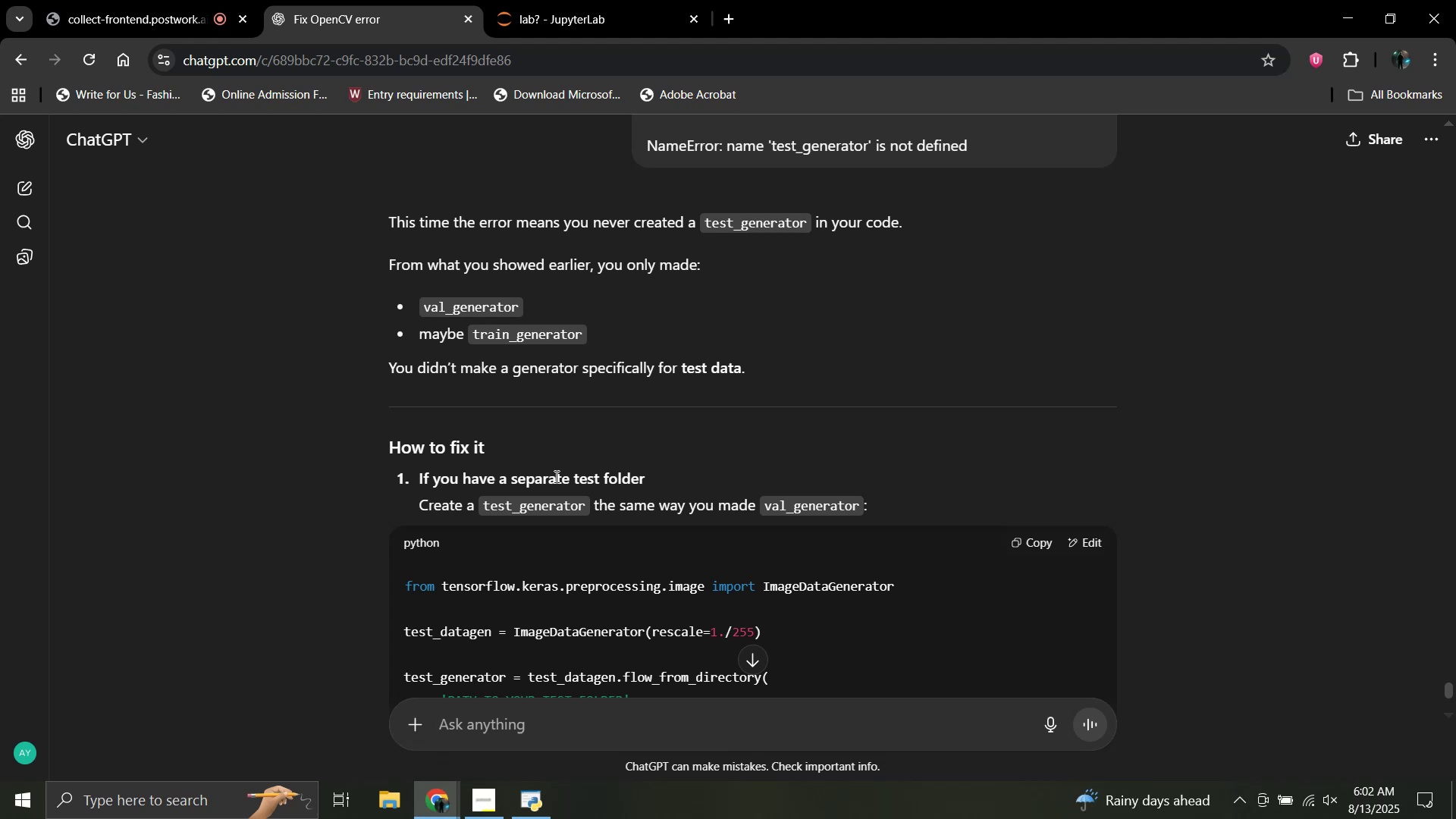 
scroll: coordinate [639, 237], scroll_direction: none, amount: 0.0
 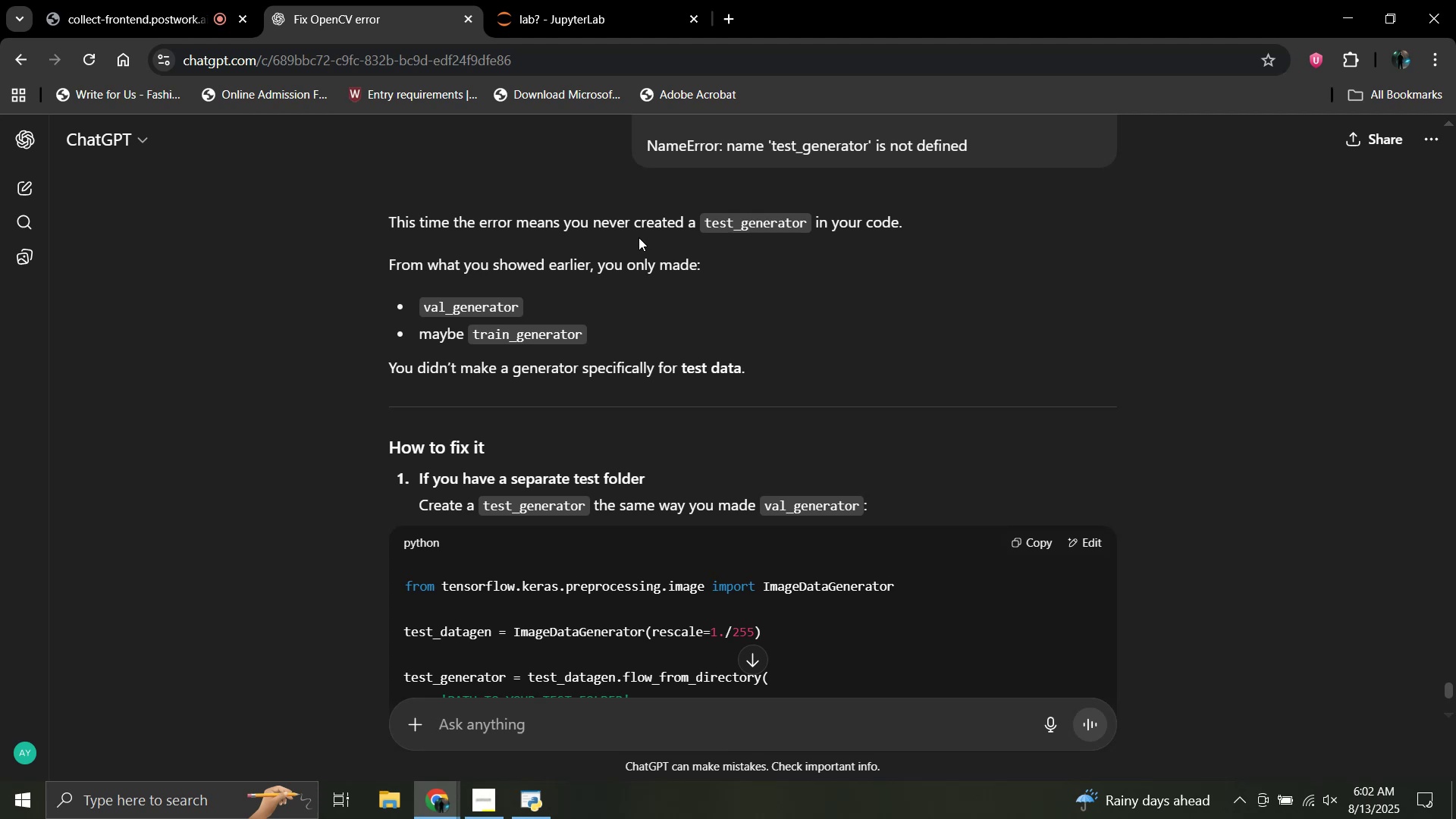 
wait(13.01)
 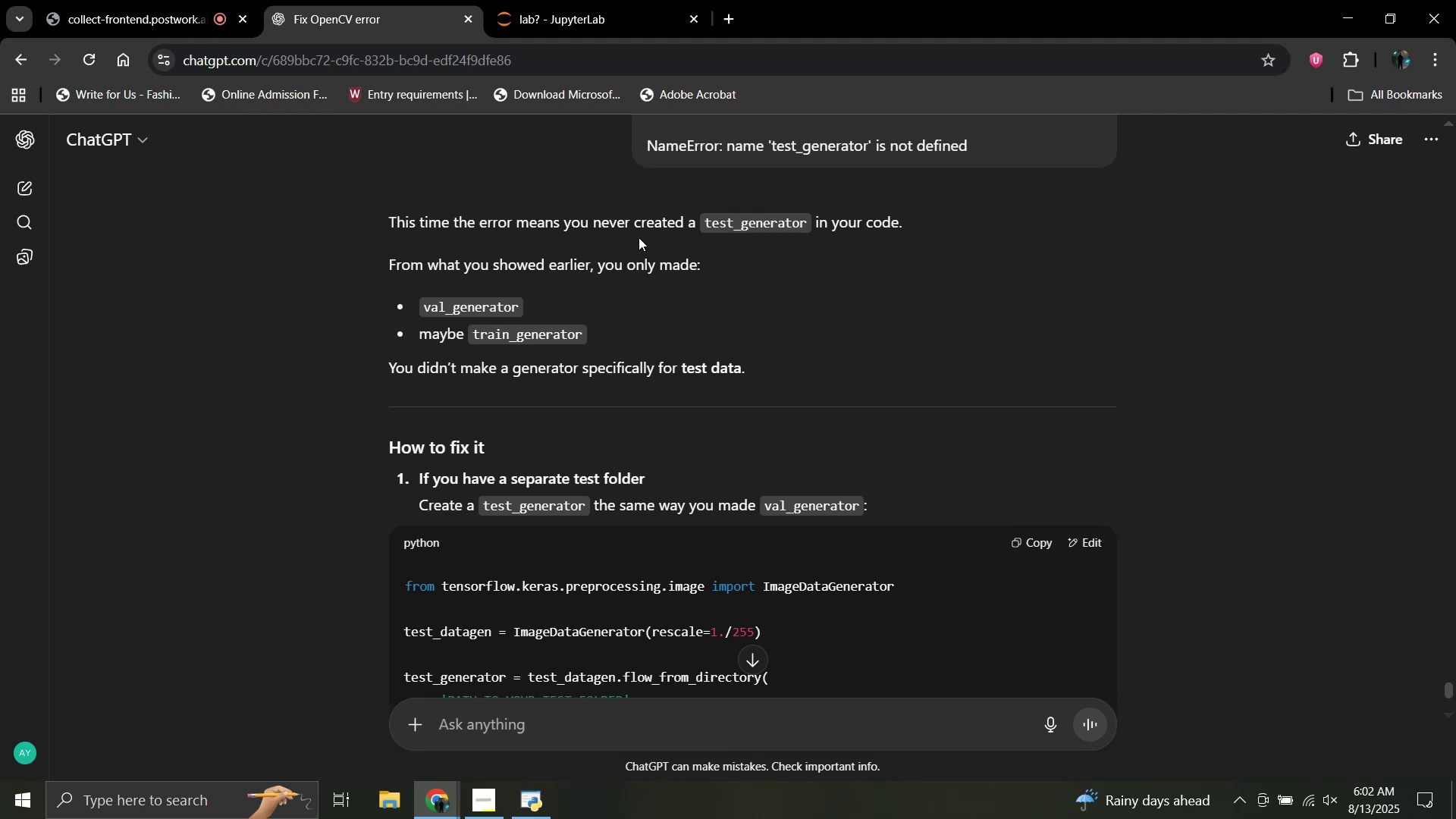 
scroll: coordinate [638, 240], scroll_direction: none, amount: 0.0
 